 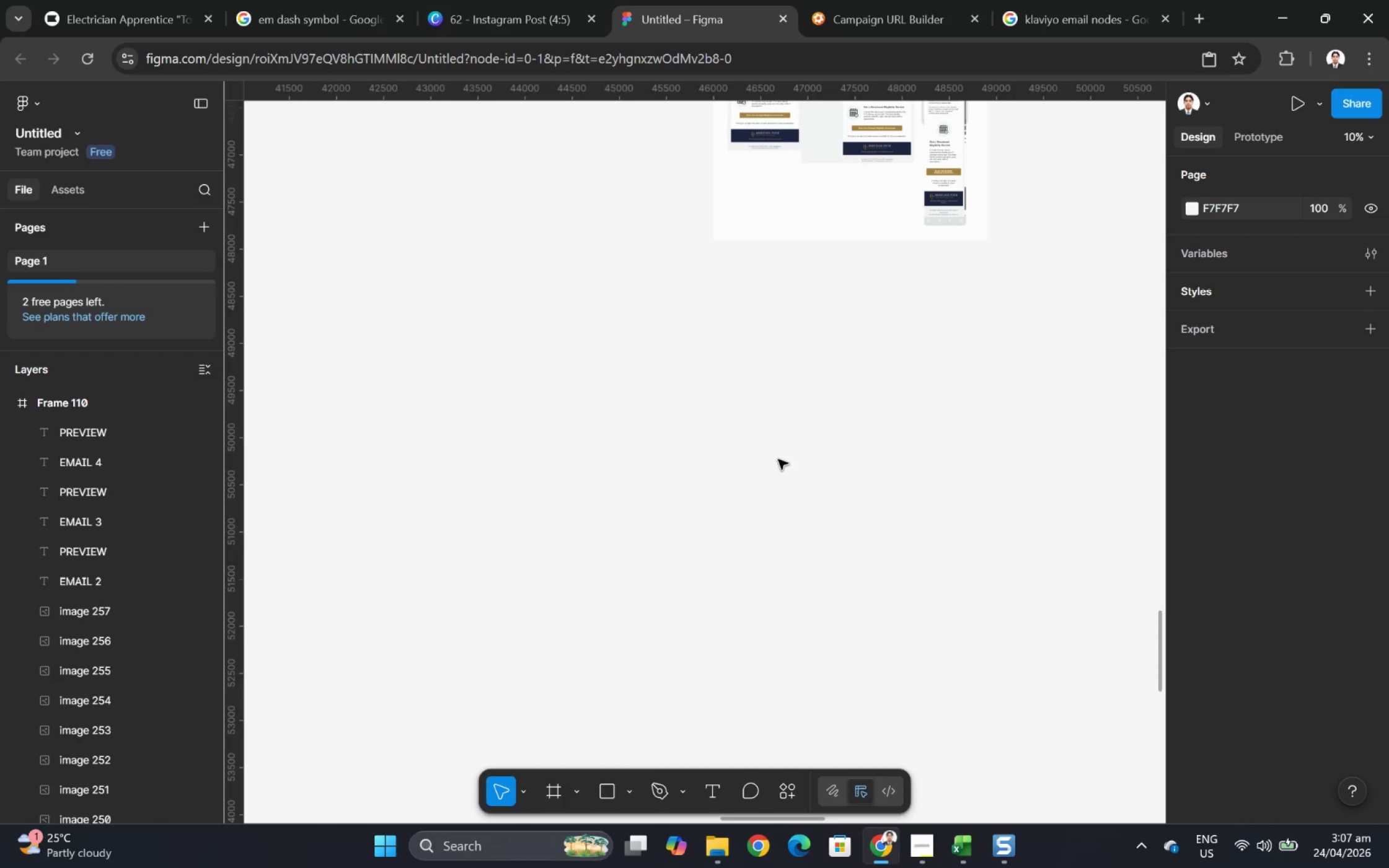 
left_click([777, 462])
 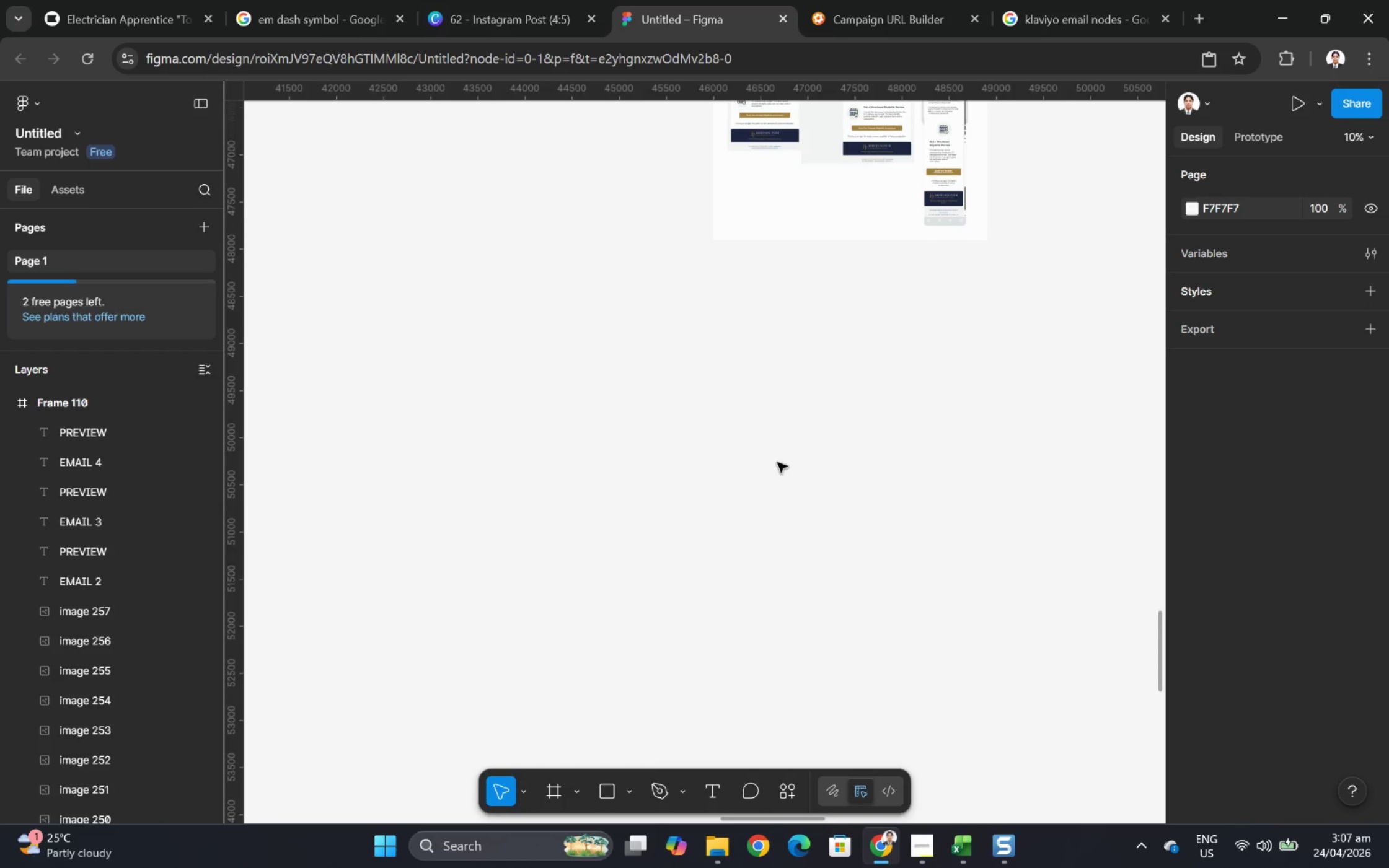 
scroll: coordinate [756, 440], scroll_direction: up, amount: 3.0
 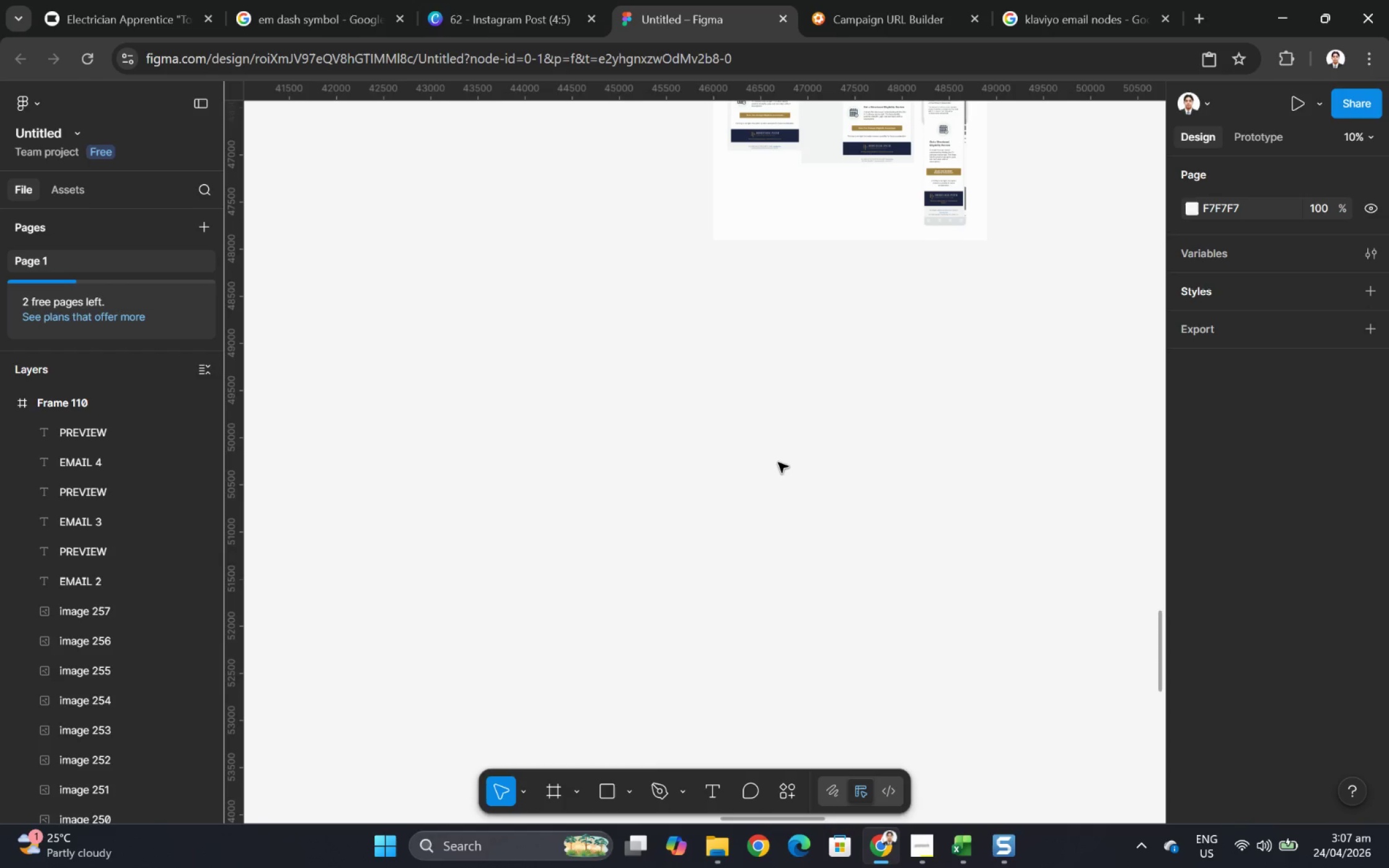 
key(Control+V)
 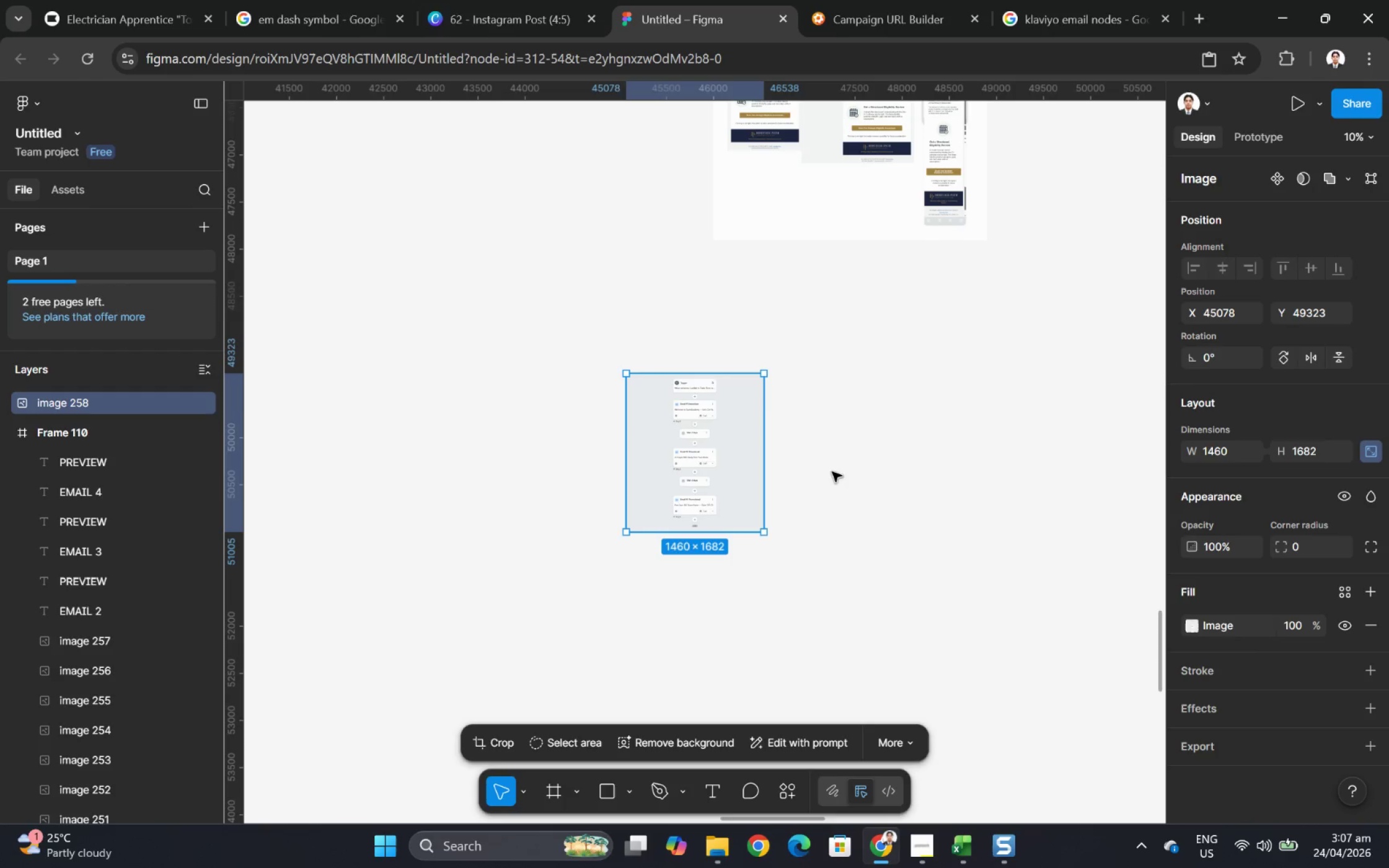 
hold_key(key=ControlLeft, duration=0.35)
hold_key(key=ControlLeft, duration=1.05)
scroll: coordinate [741, 484], scroll_direction: up, amount: 11.0
 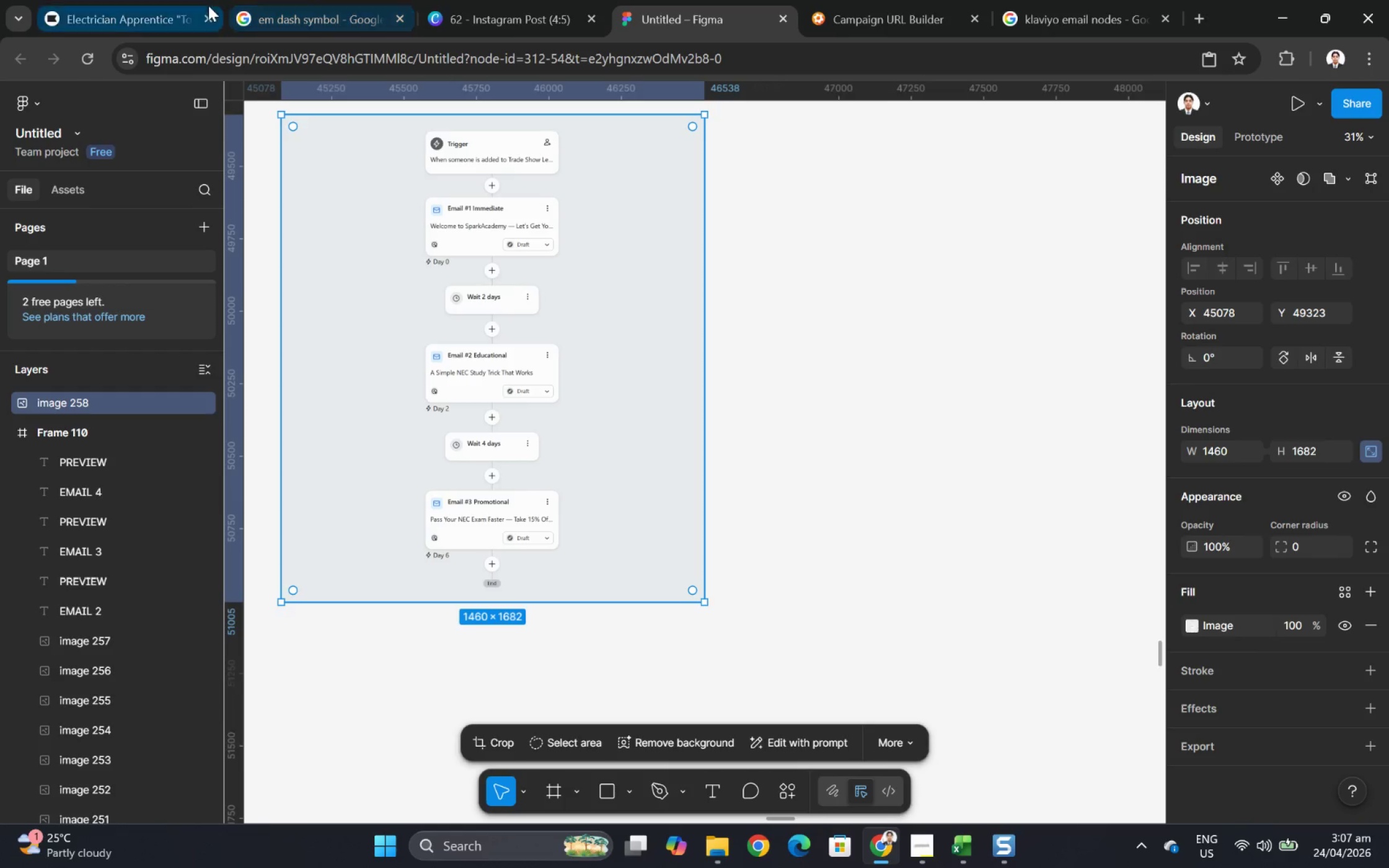 
left_click([137, 17])
 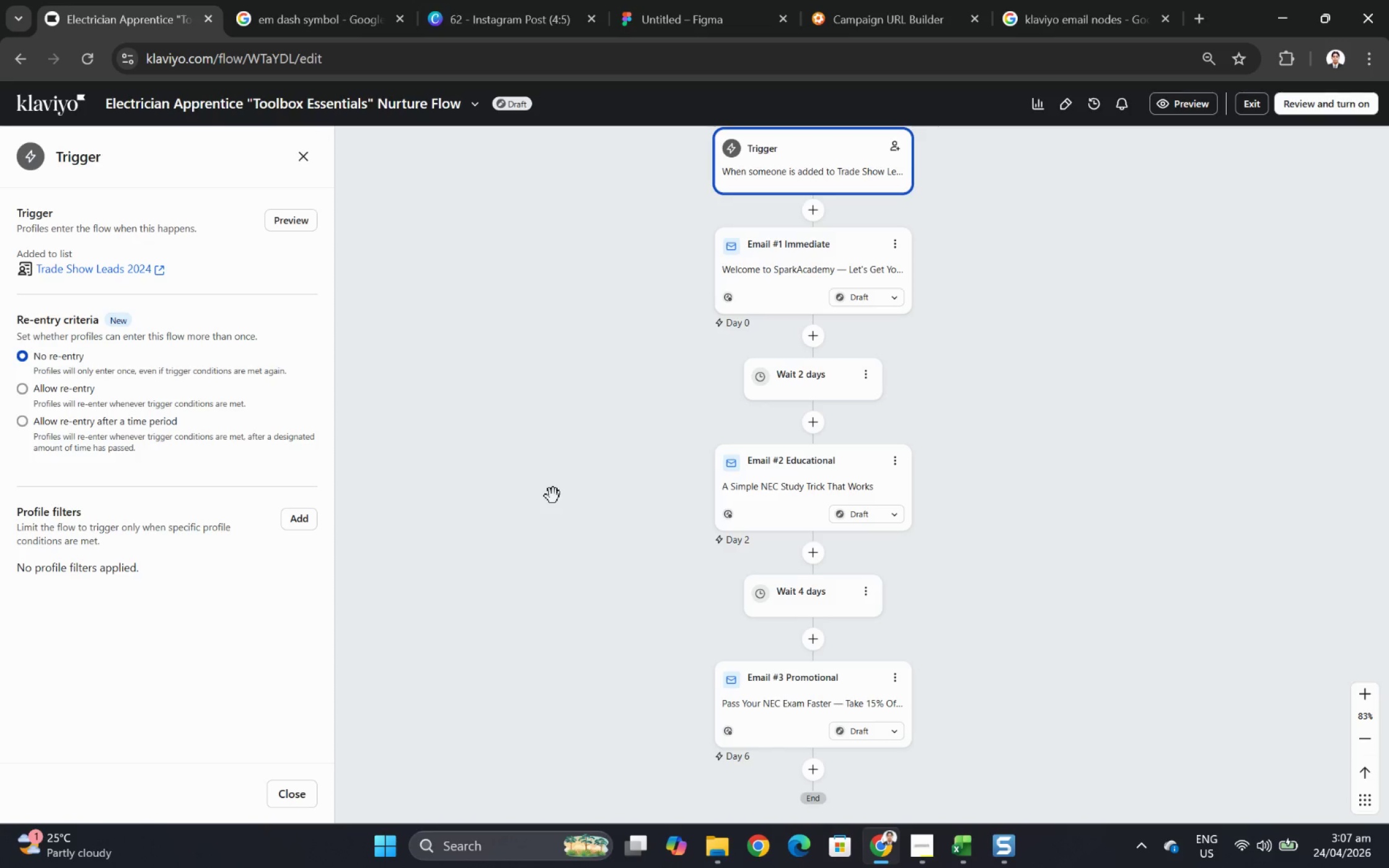 
wait(5.95)
 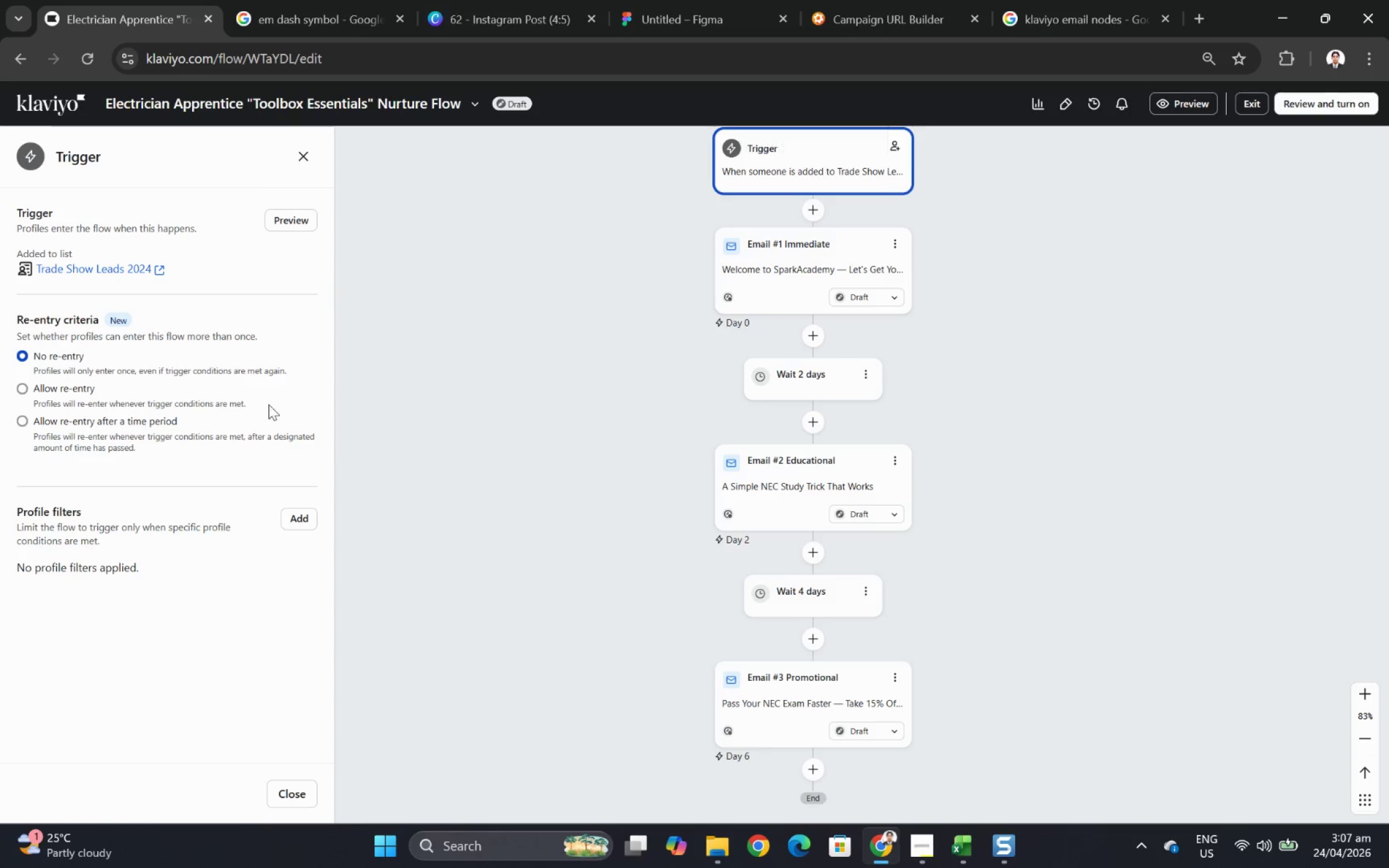 
key(F12)
 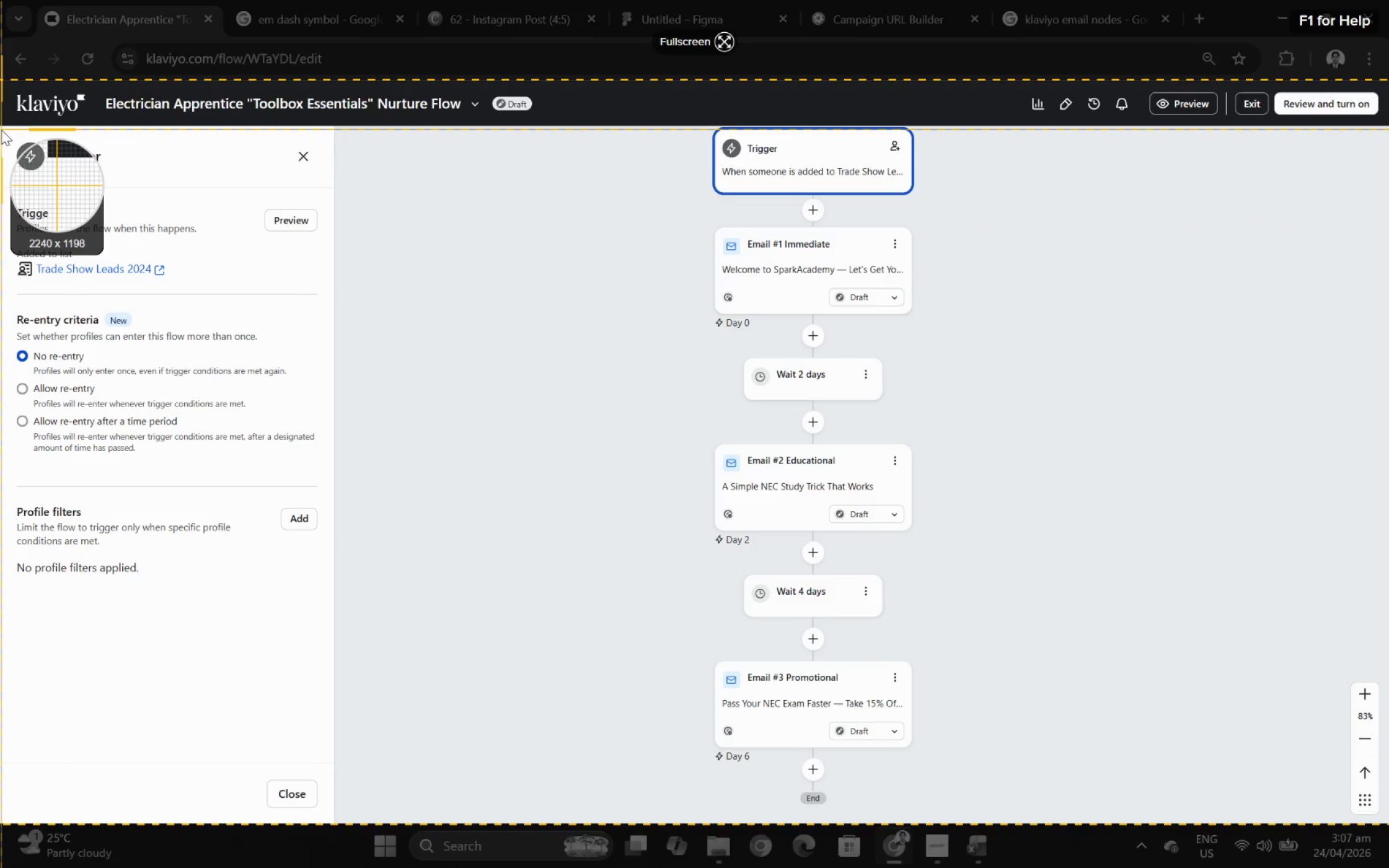 
left_click_drag(start_coordinate=[3, 130], to_coordinate=[332, 633])
 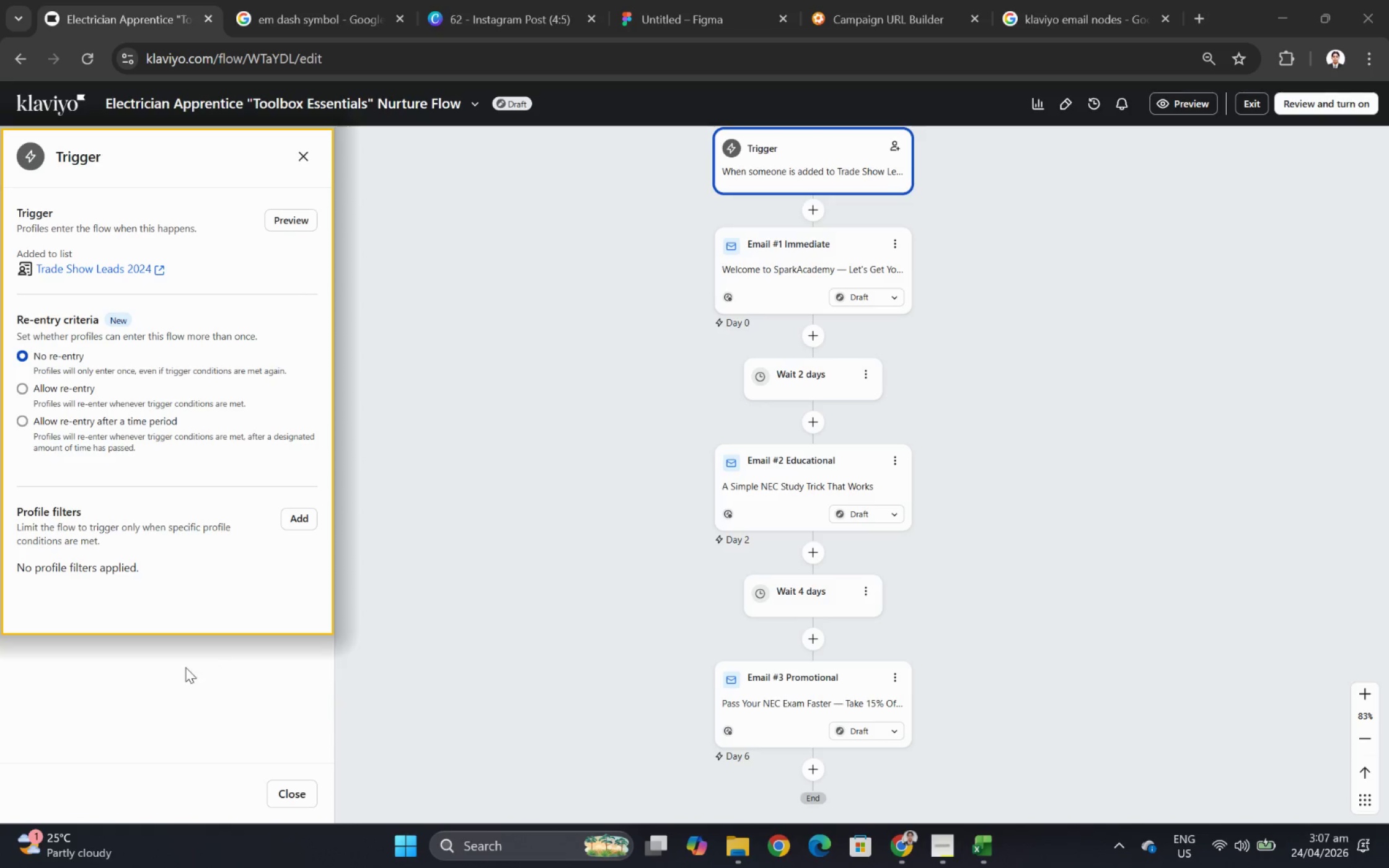 
left_click([106, 671])
 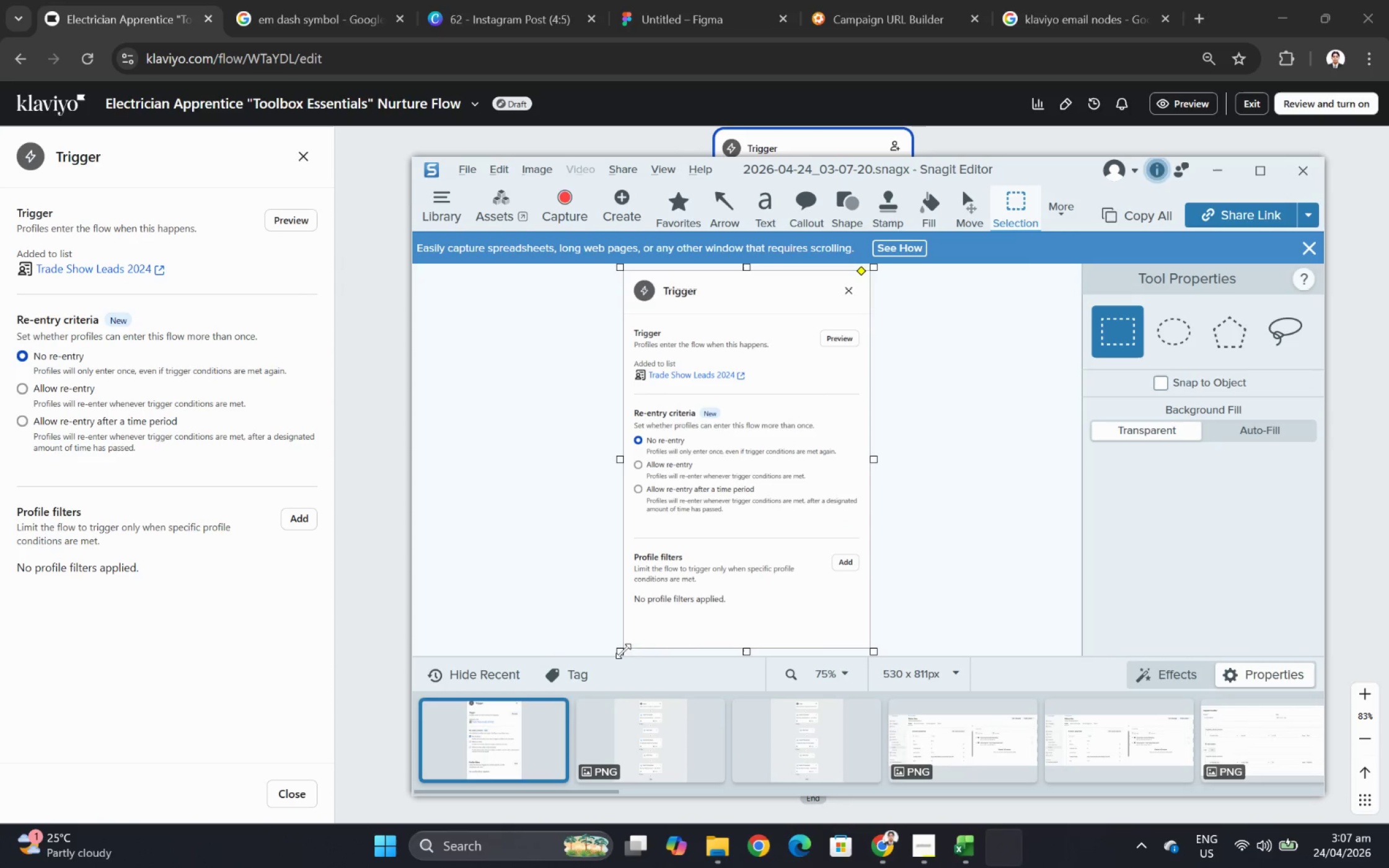 
key(Control+C)
 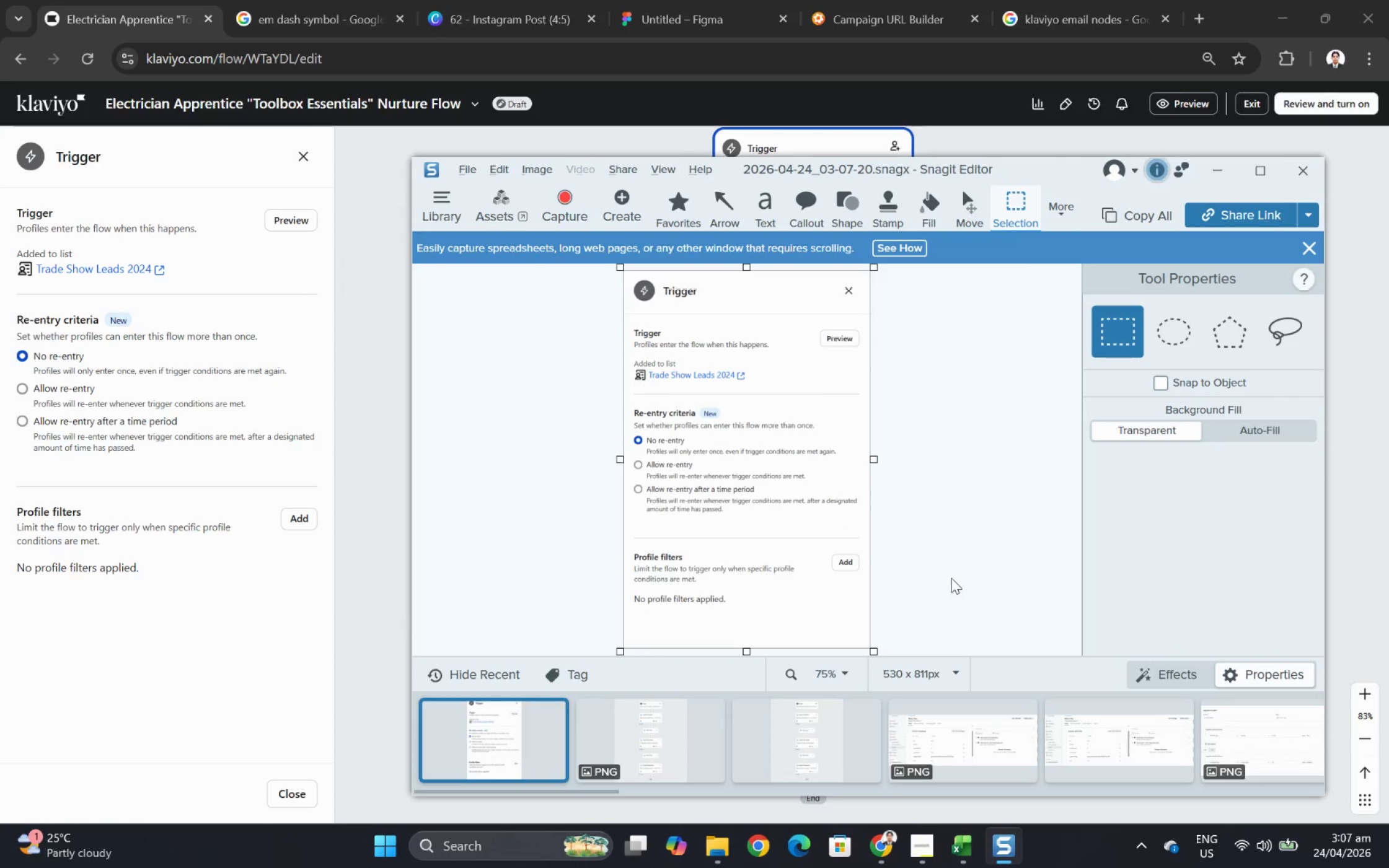 
key(Alt+AltLeft)
 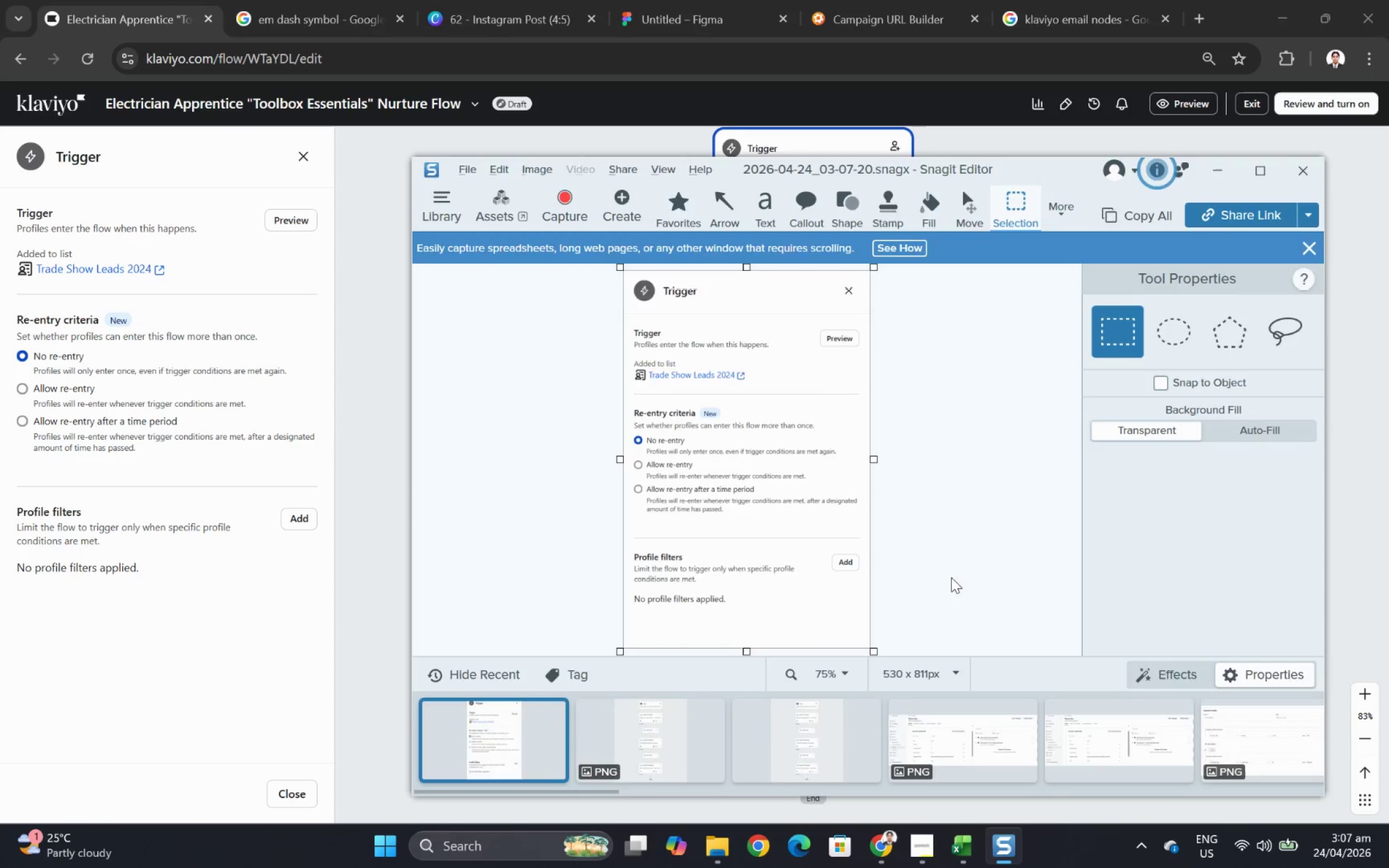 
key(Alt+Tab)
 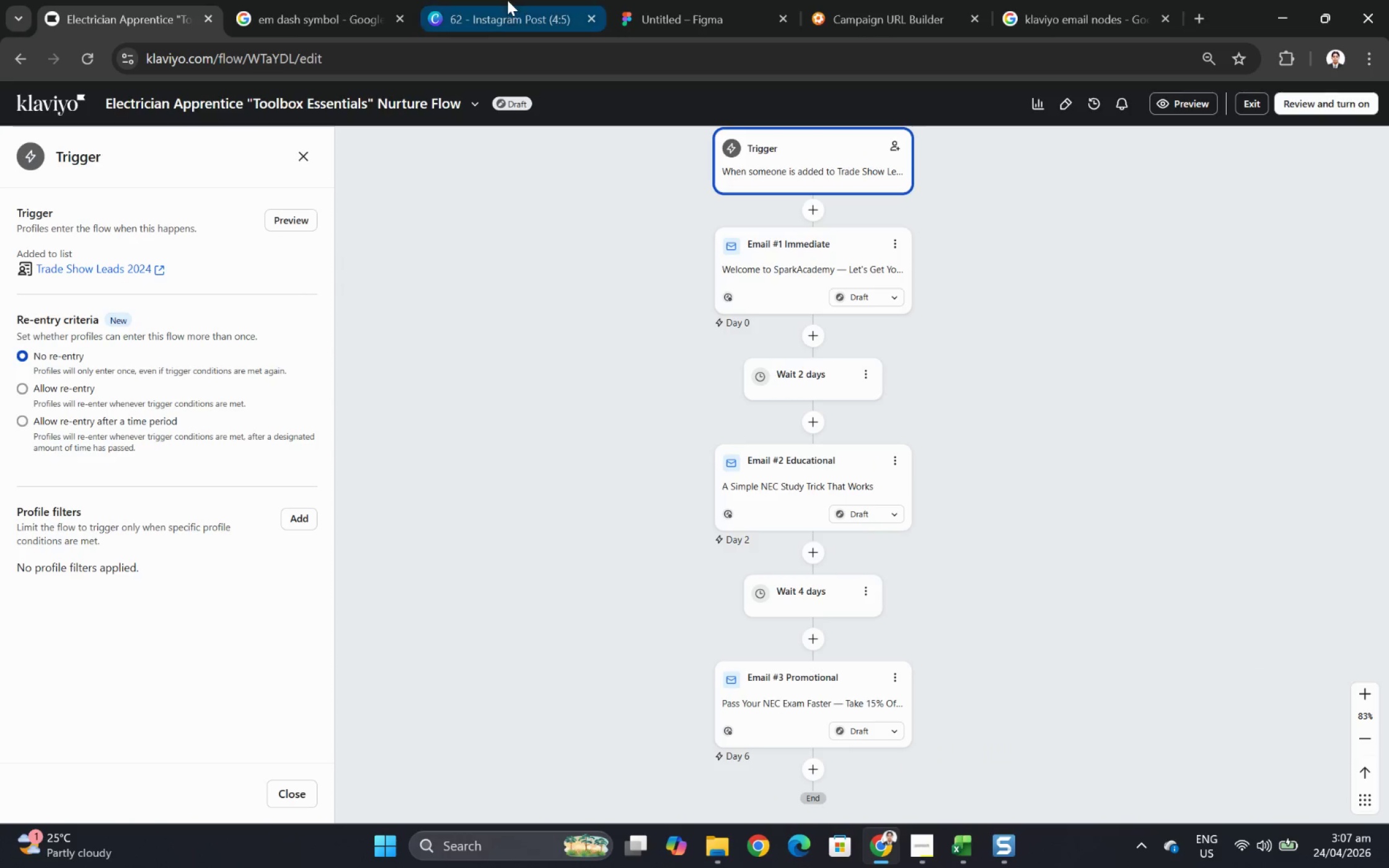 
left_click([691, 0])
 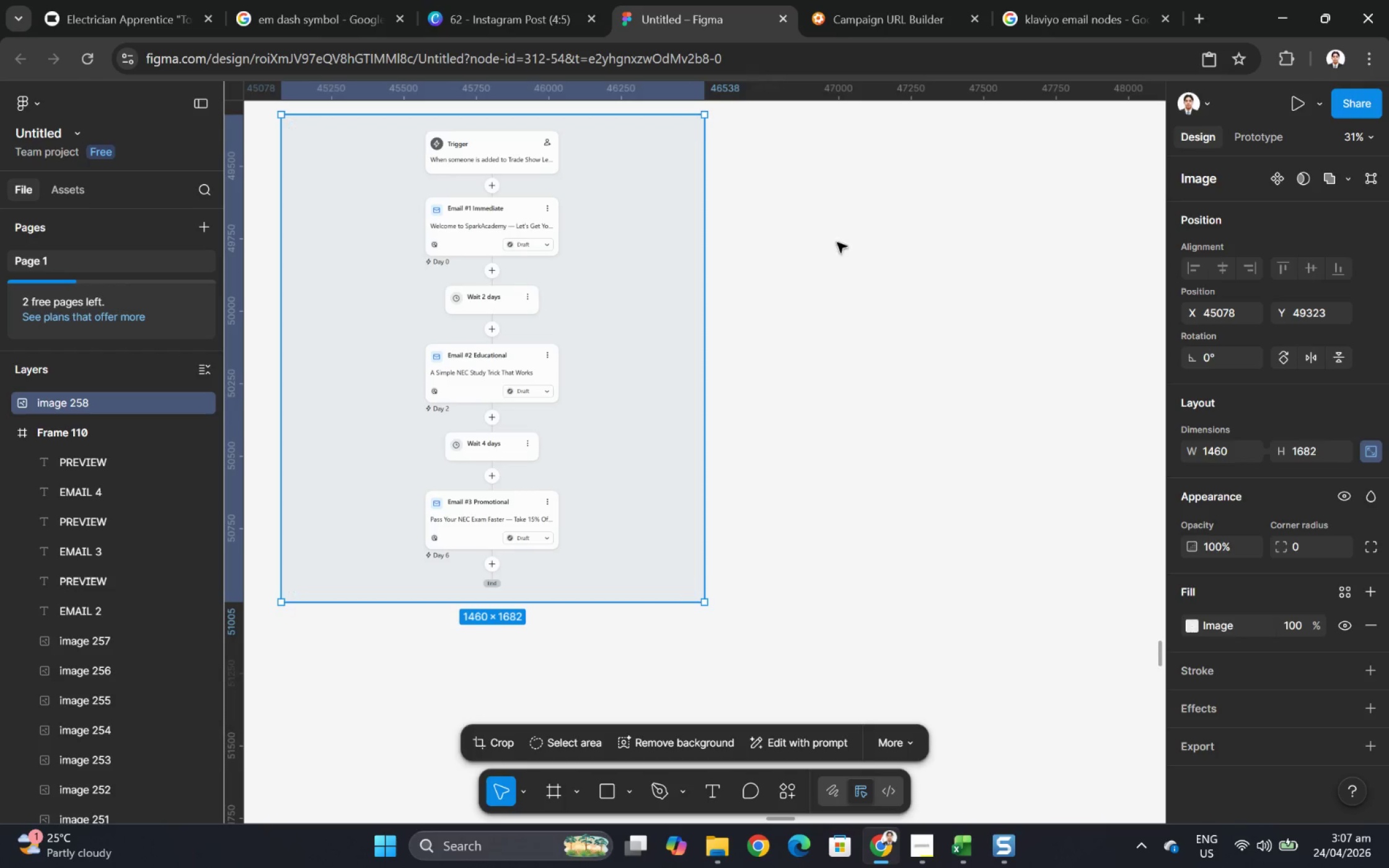 
hold_key(key=ControlLeft, duration=0.38)
 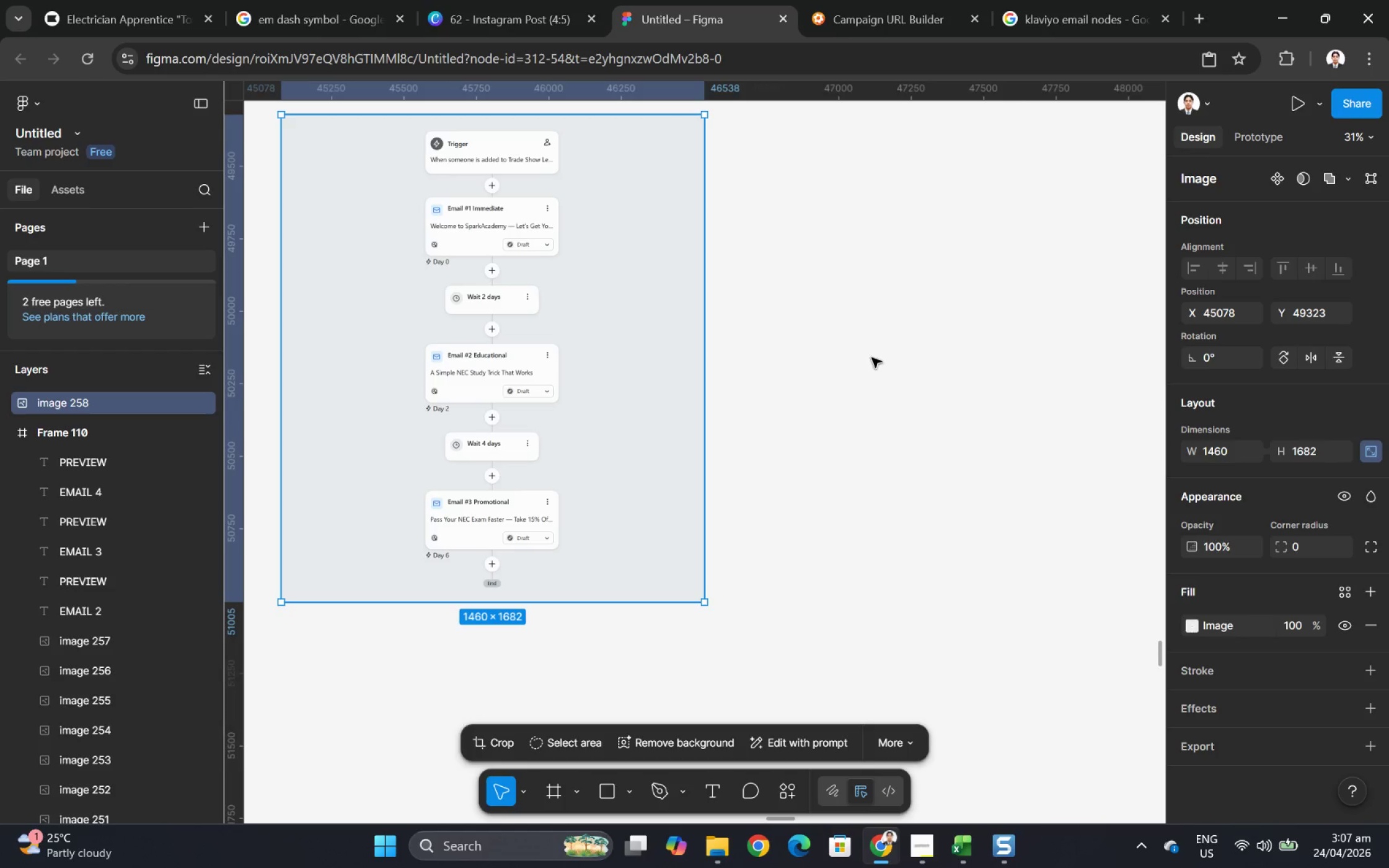 
left_click([874, 358])
 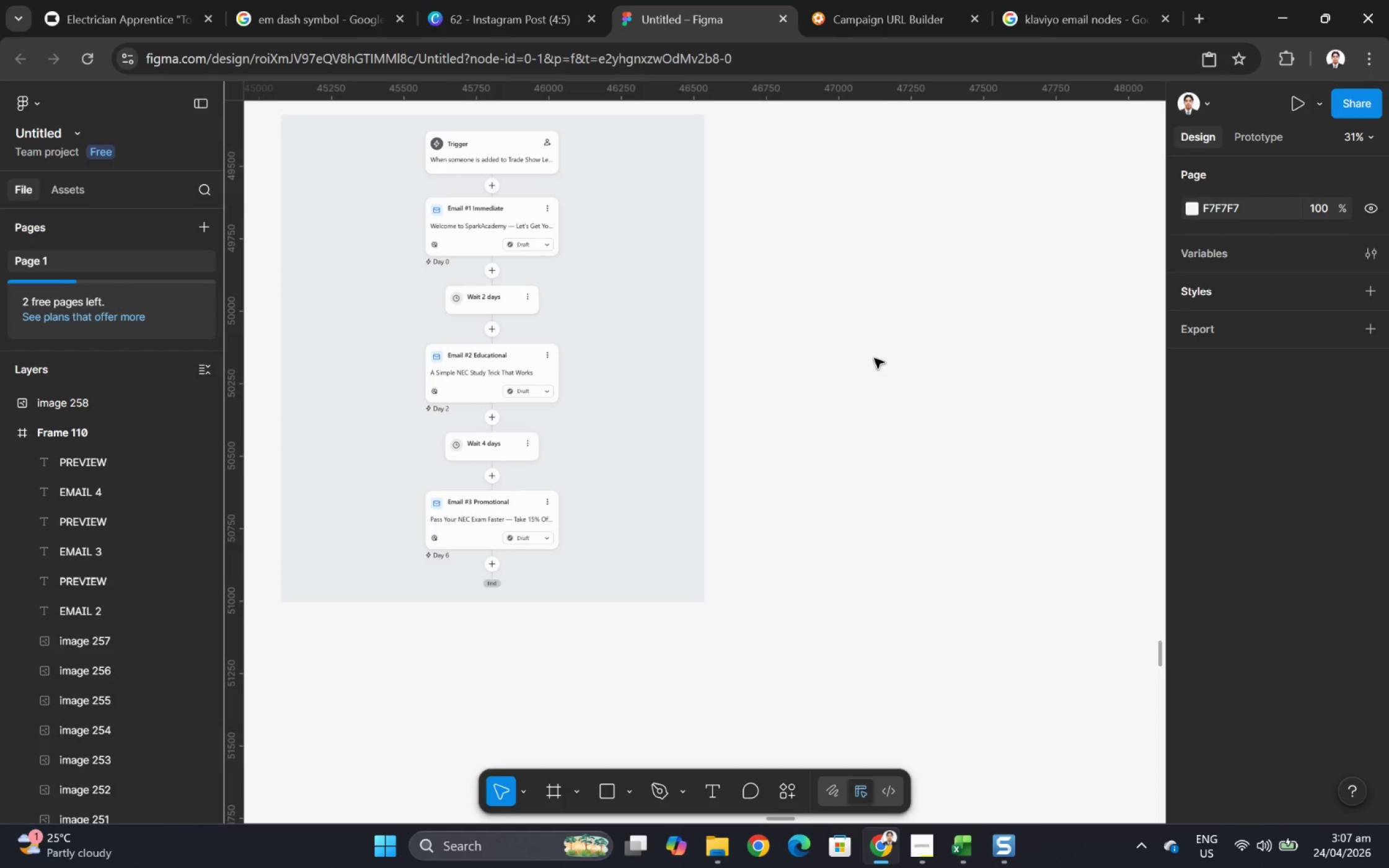 
key(Control+ControlLeft)
 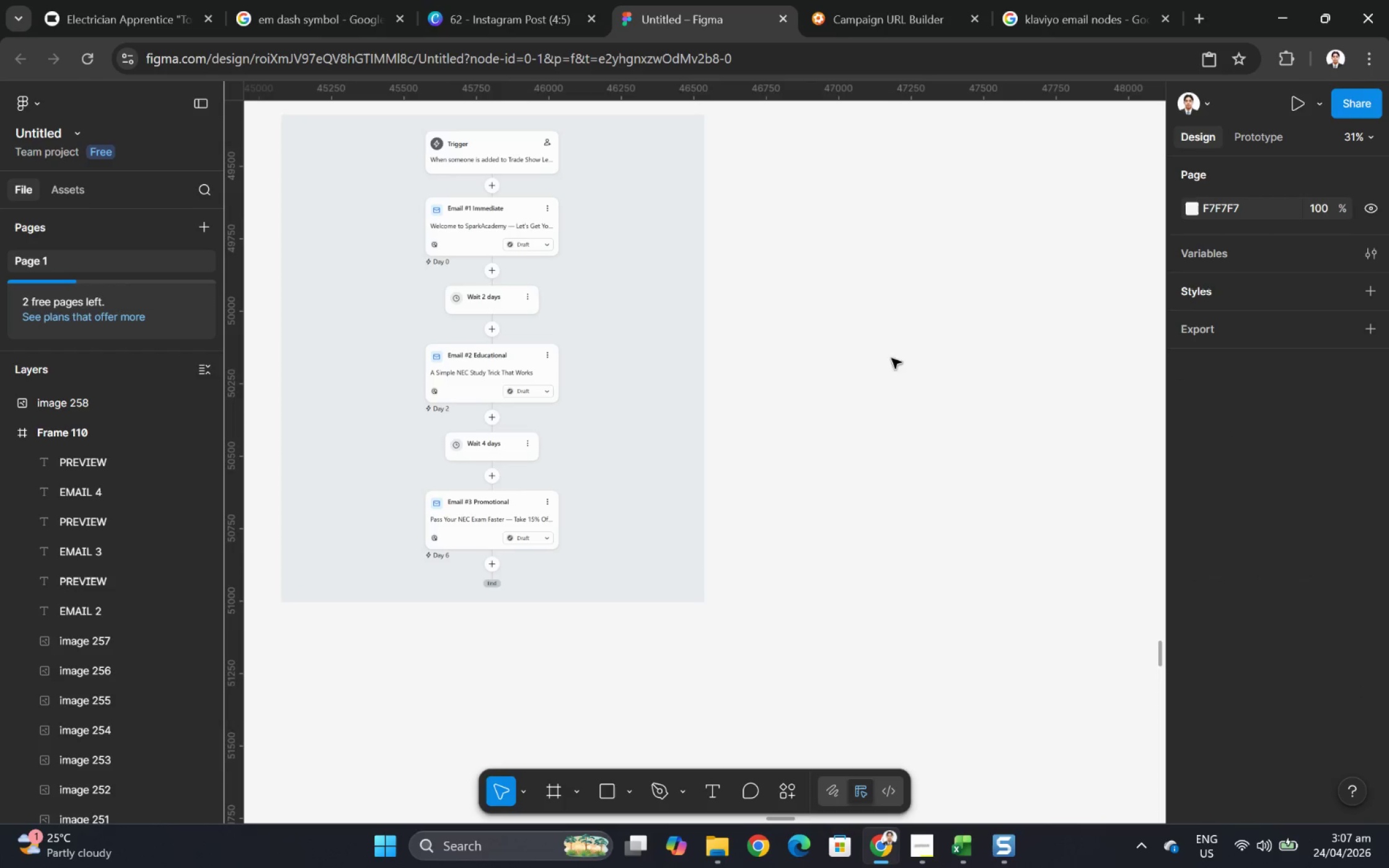 
key(Control+V)
 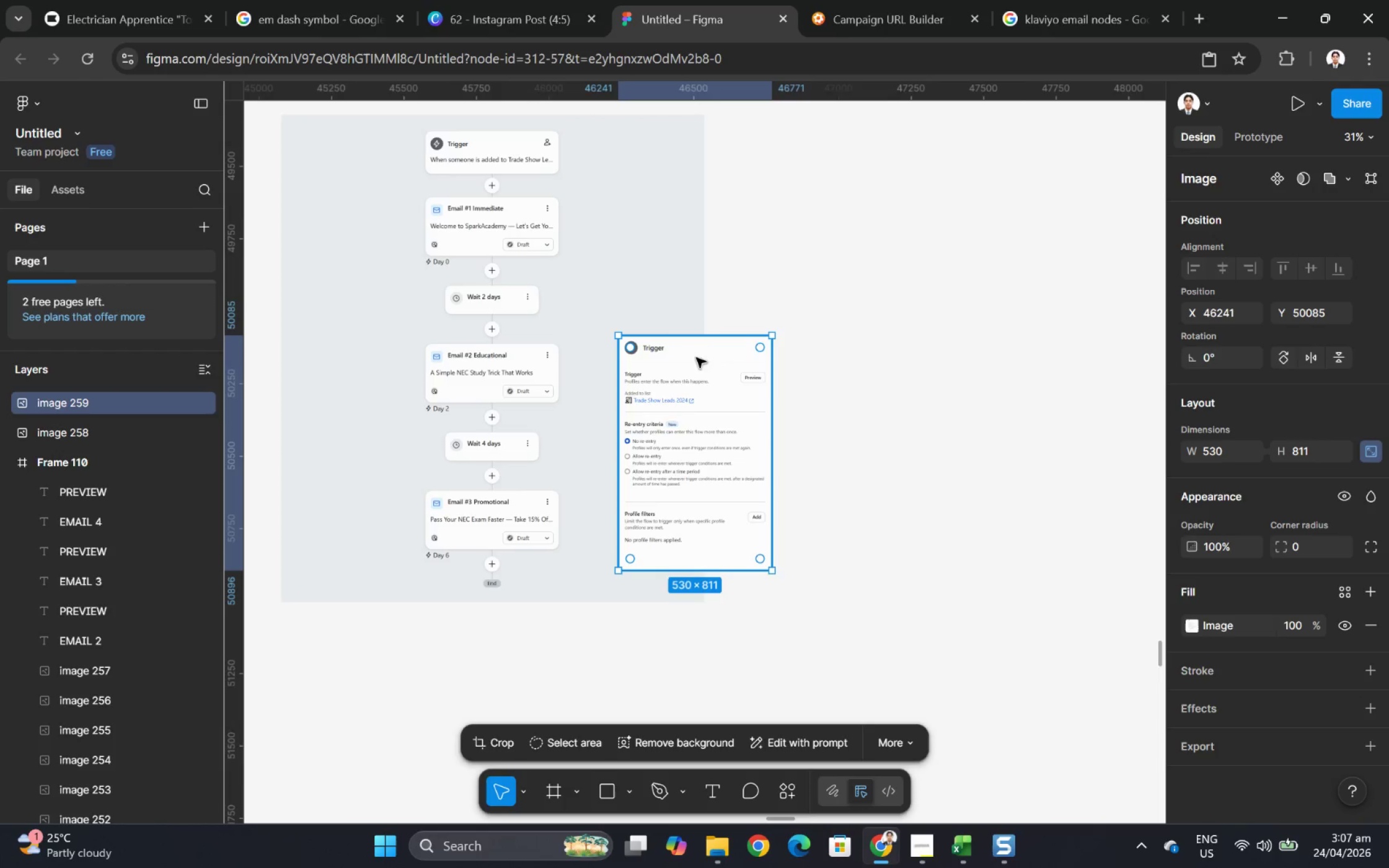 
left_click_drag(start_coordinate=[674, 450], to_coordinate=[669, 231])
 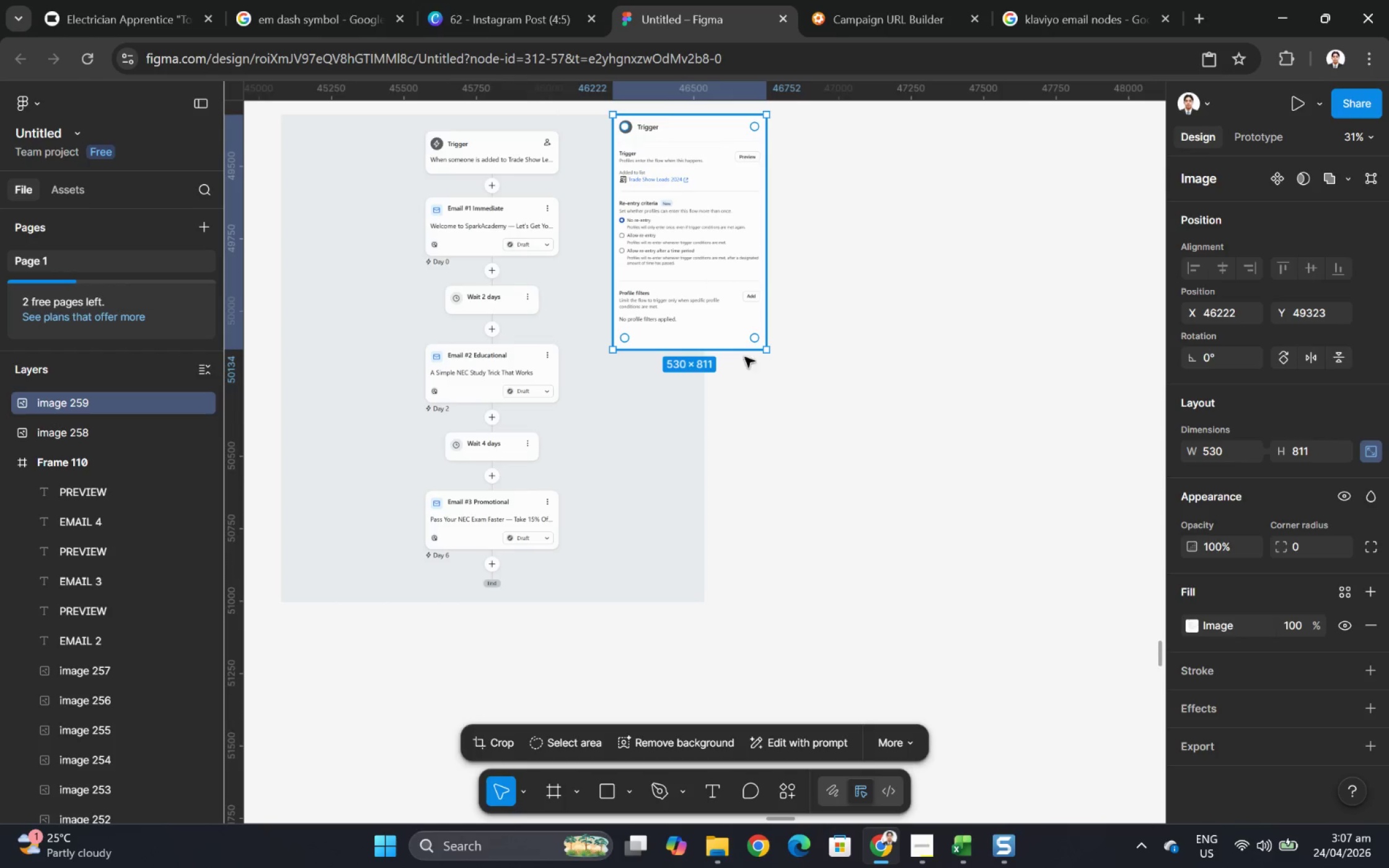 
key(Alt+AltLeft)
 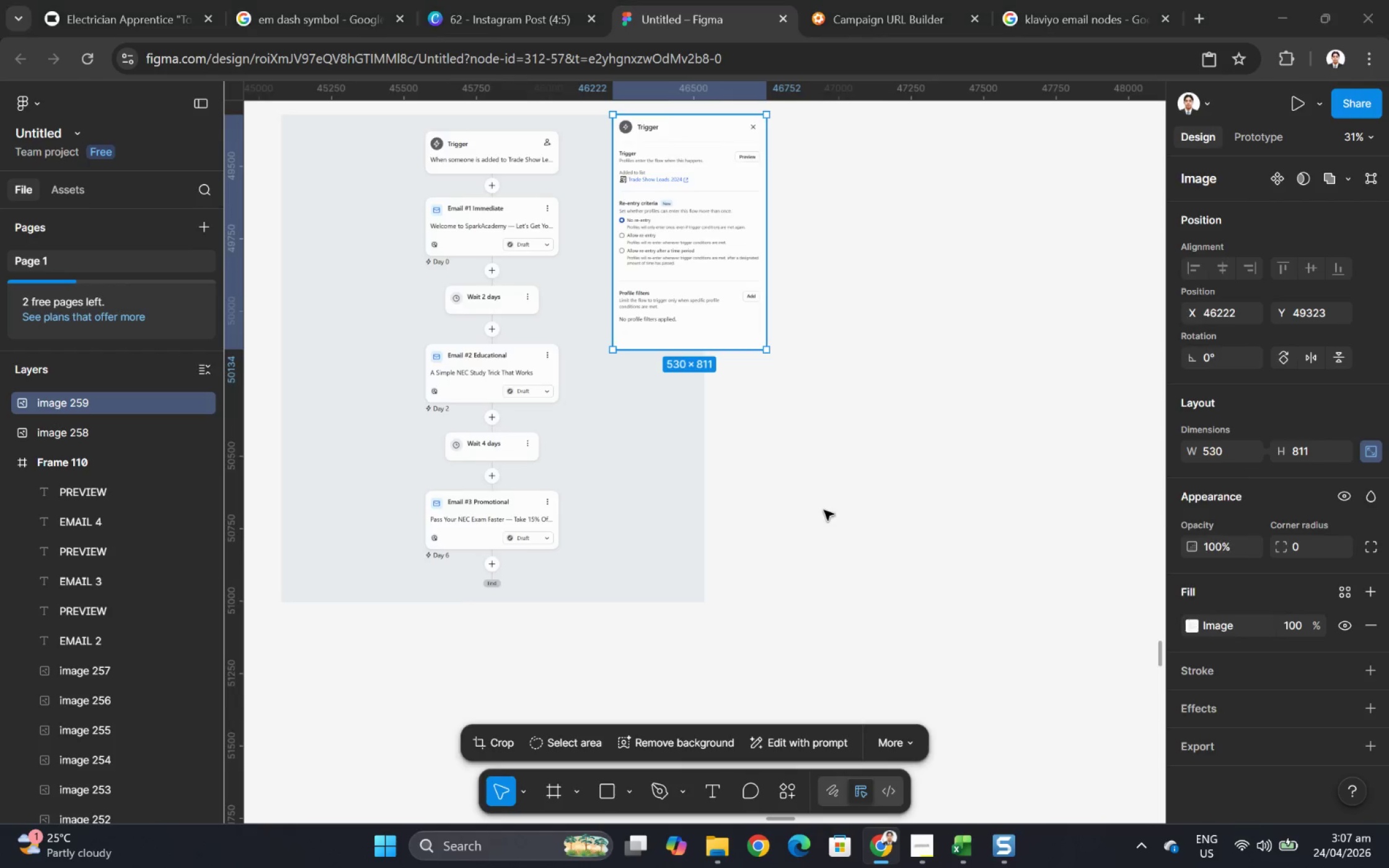 
key(Alt+Tab)
 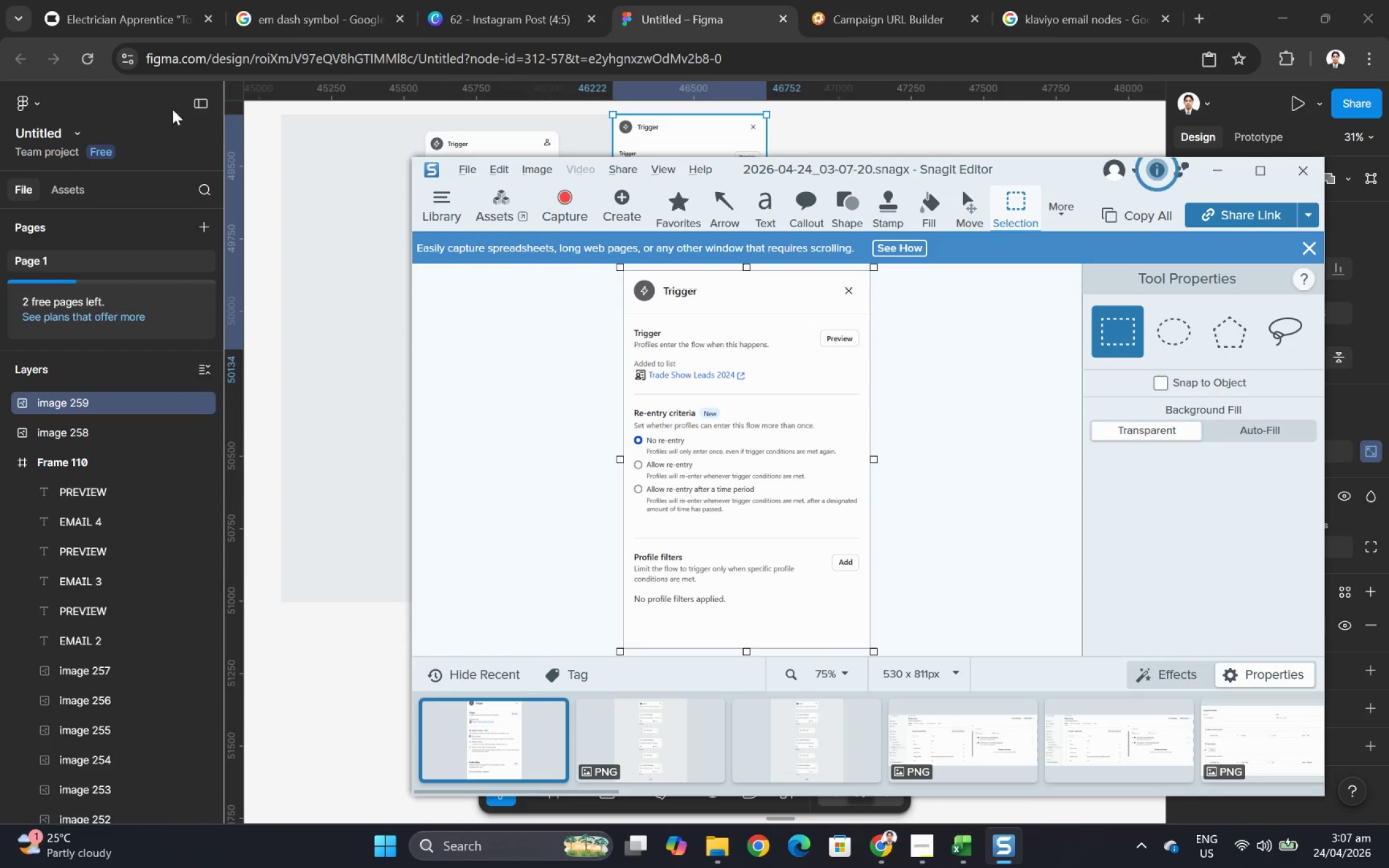 
left_click([154, 0])
 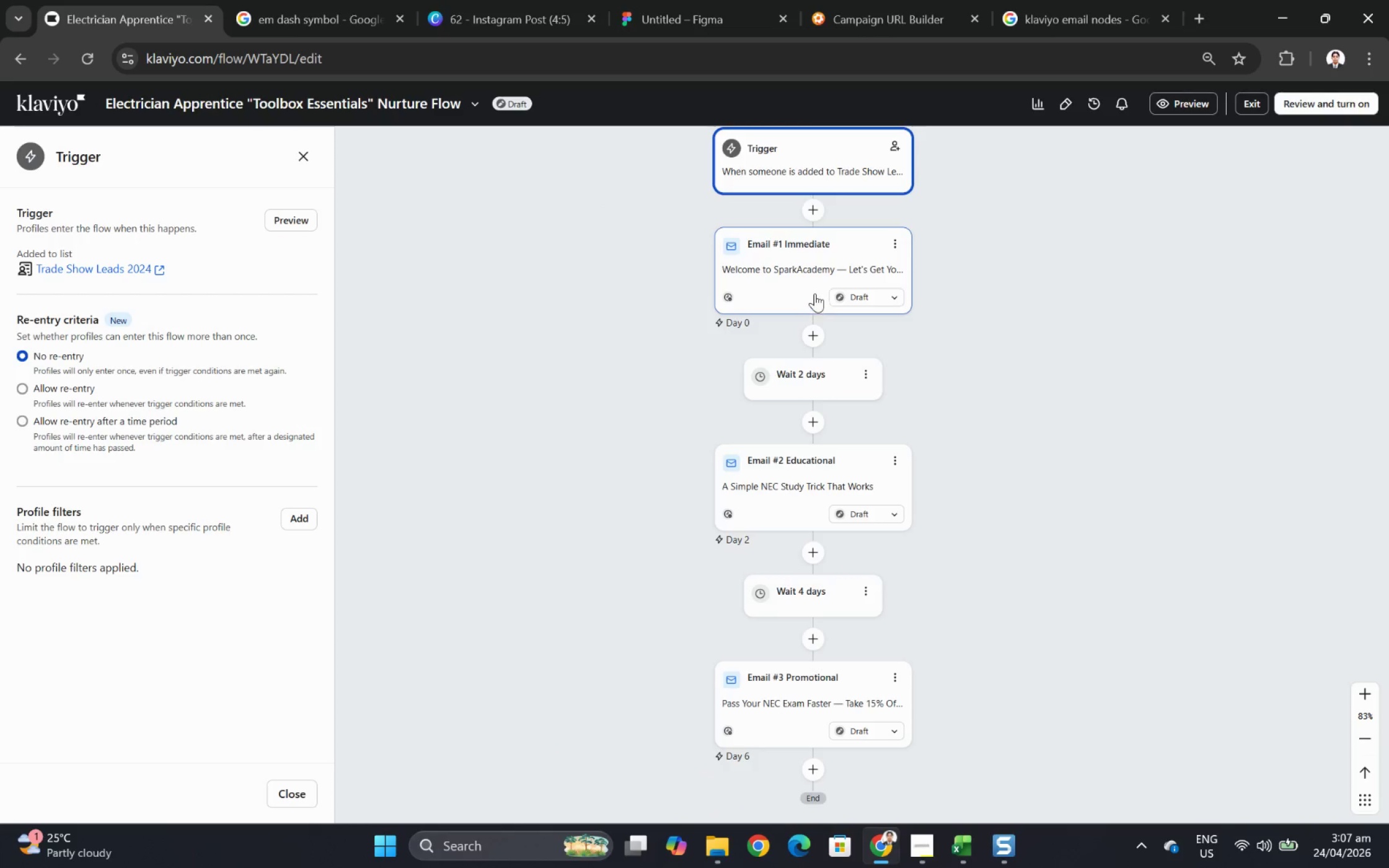 
left_click([804, 265])
 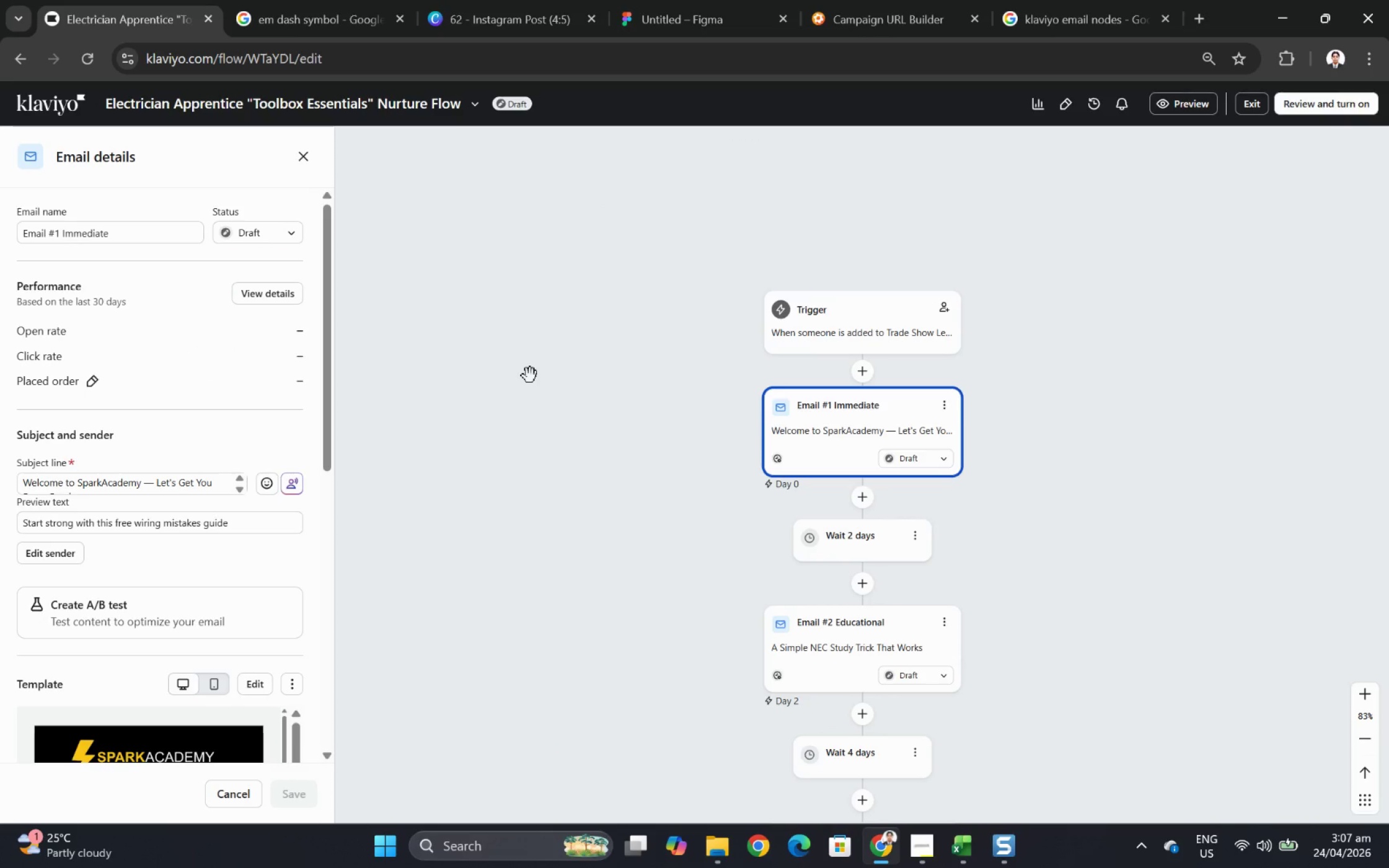 
wait(5.8)
 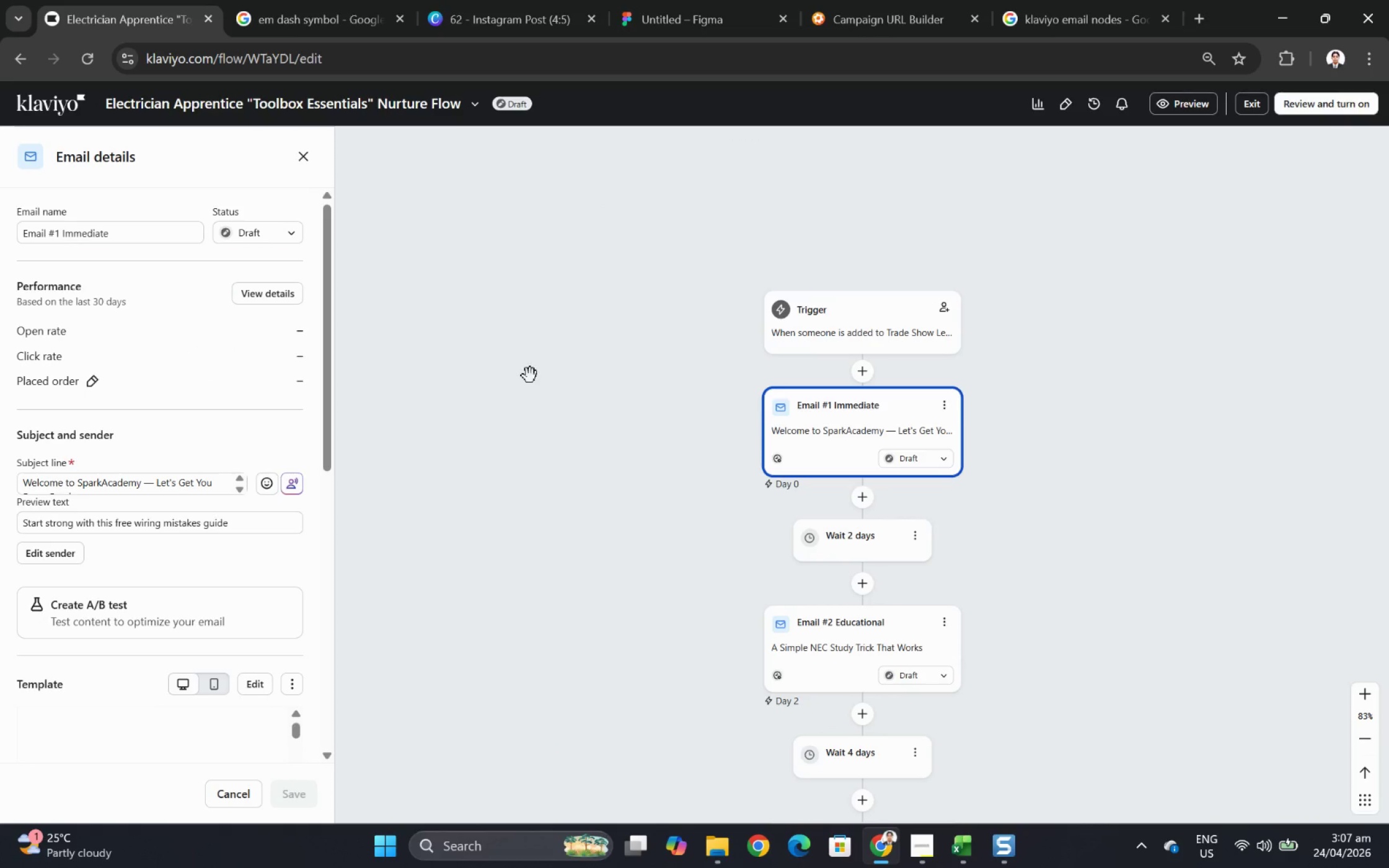 
key(F12)
 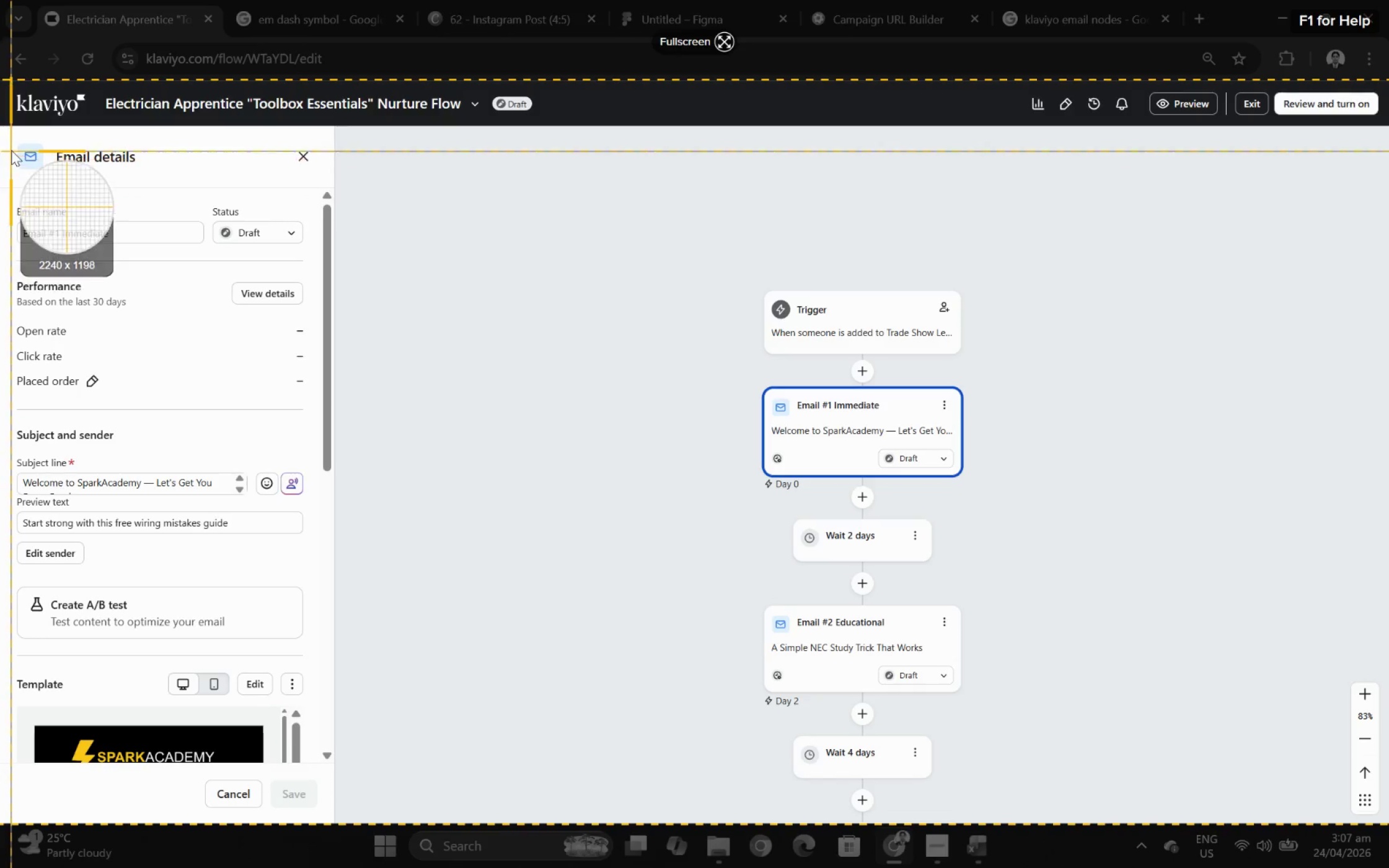 
left_click_drag(start_coordinate=[7, 133], to_coordinate=[317, 737])
 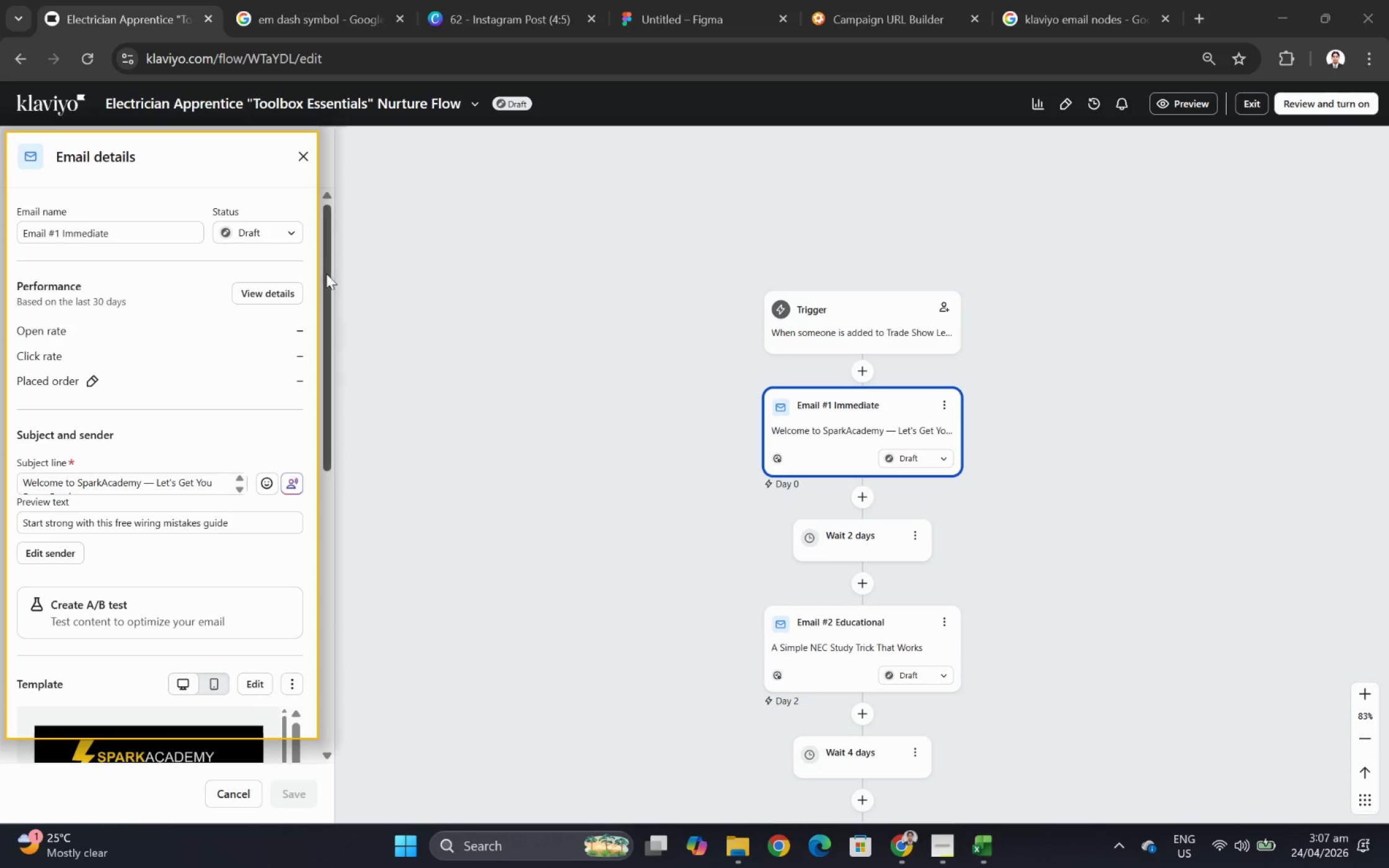 
left_click_drag(start_coordinate=[329, 366], to_coordinate=[317, 651])
 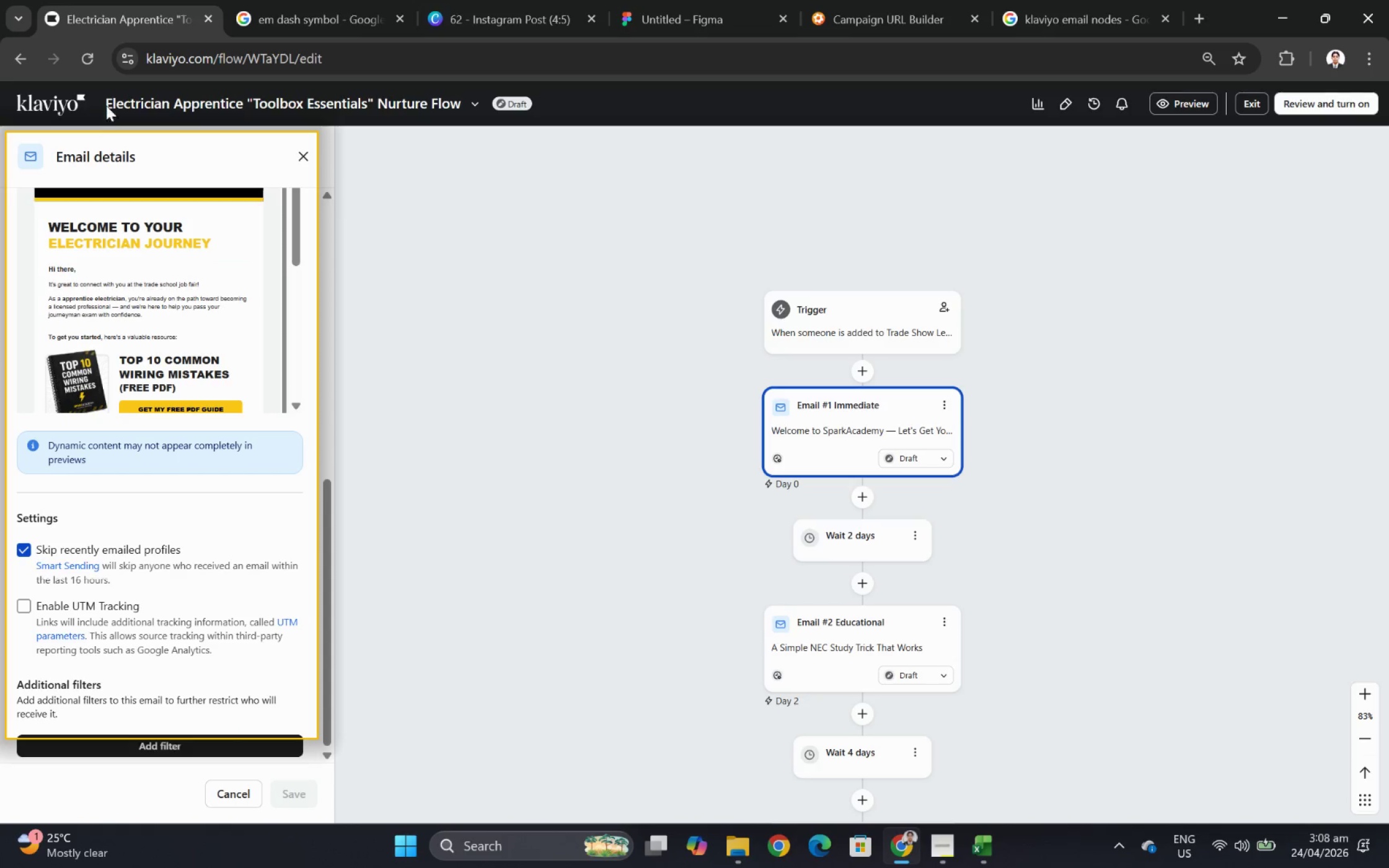 
left_click([94, 94])
 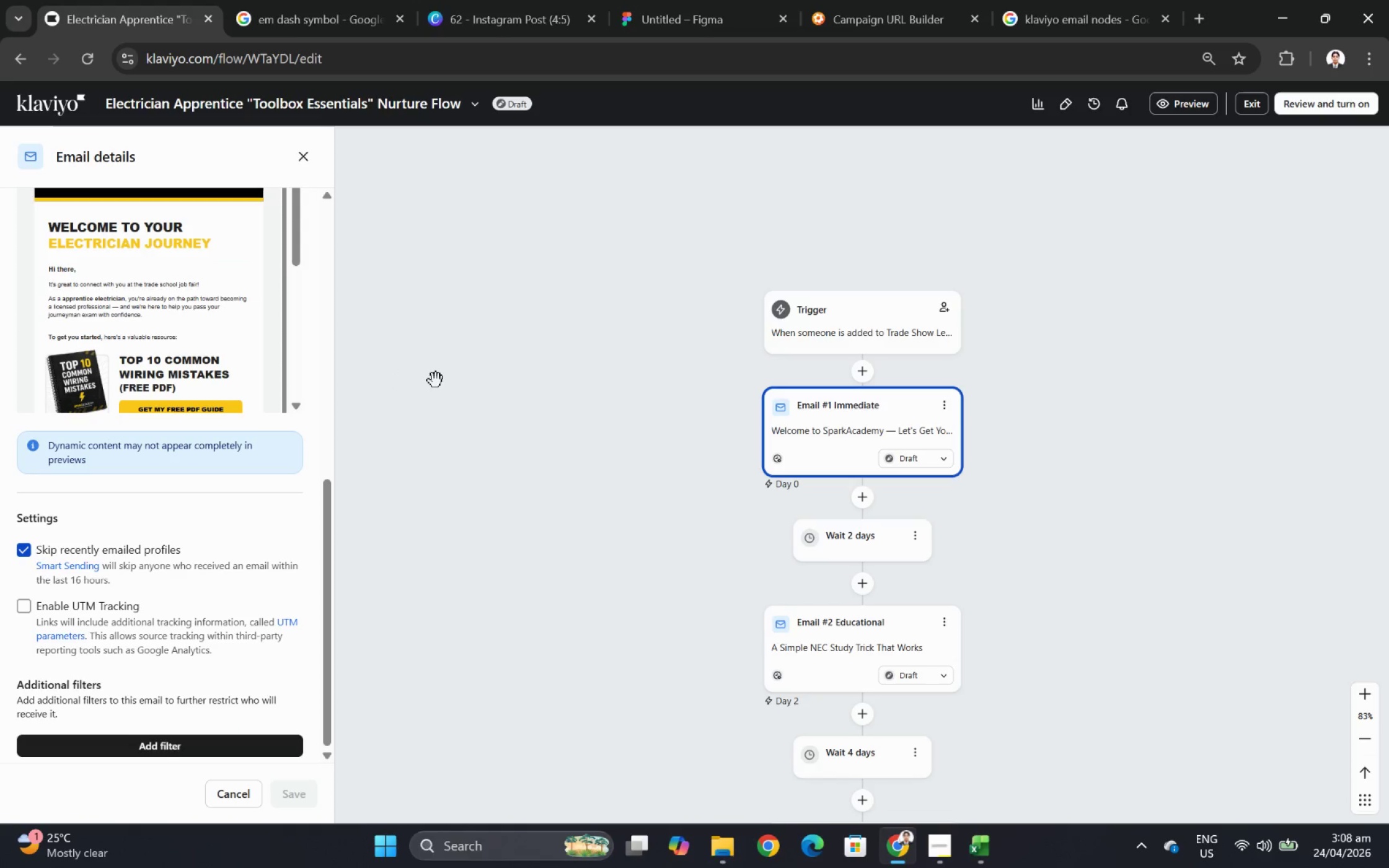 
key(Control+C)
 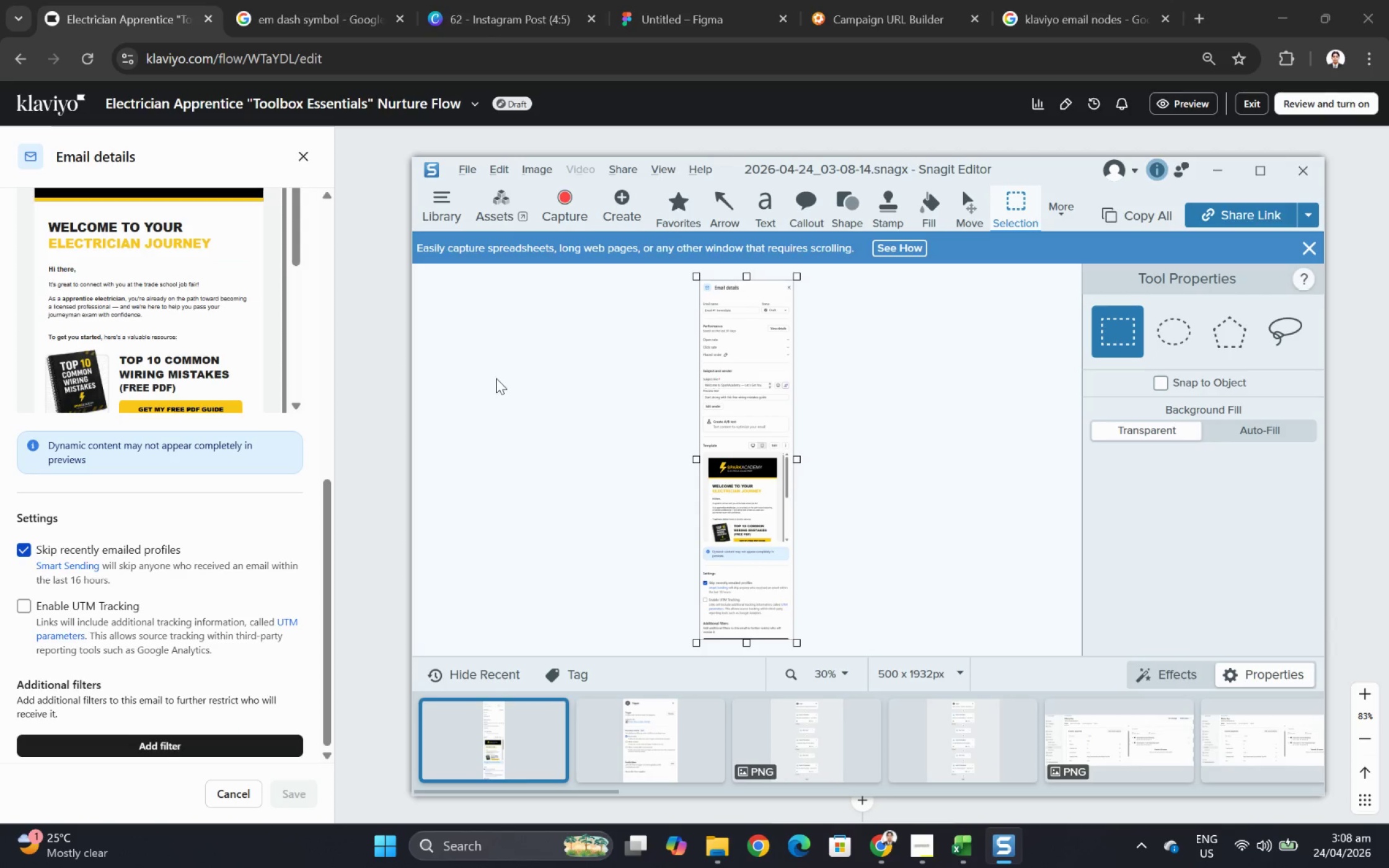 
key(Alt+AltLeft)
 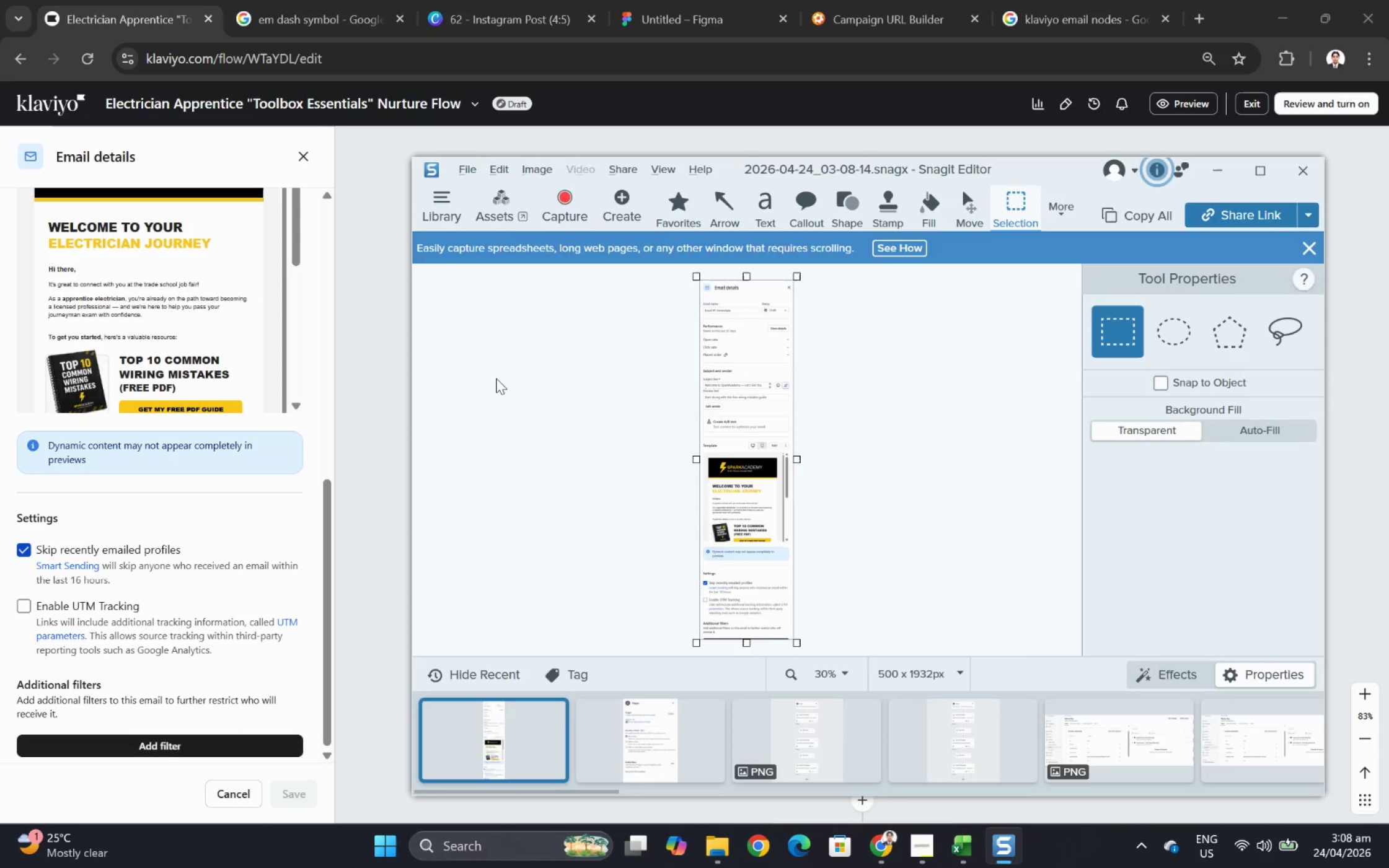 
key(Alt+Tab)
 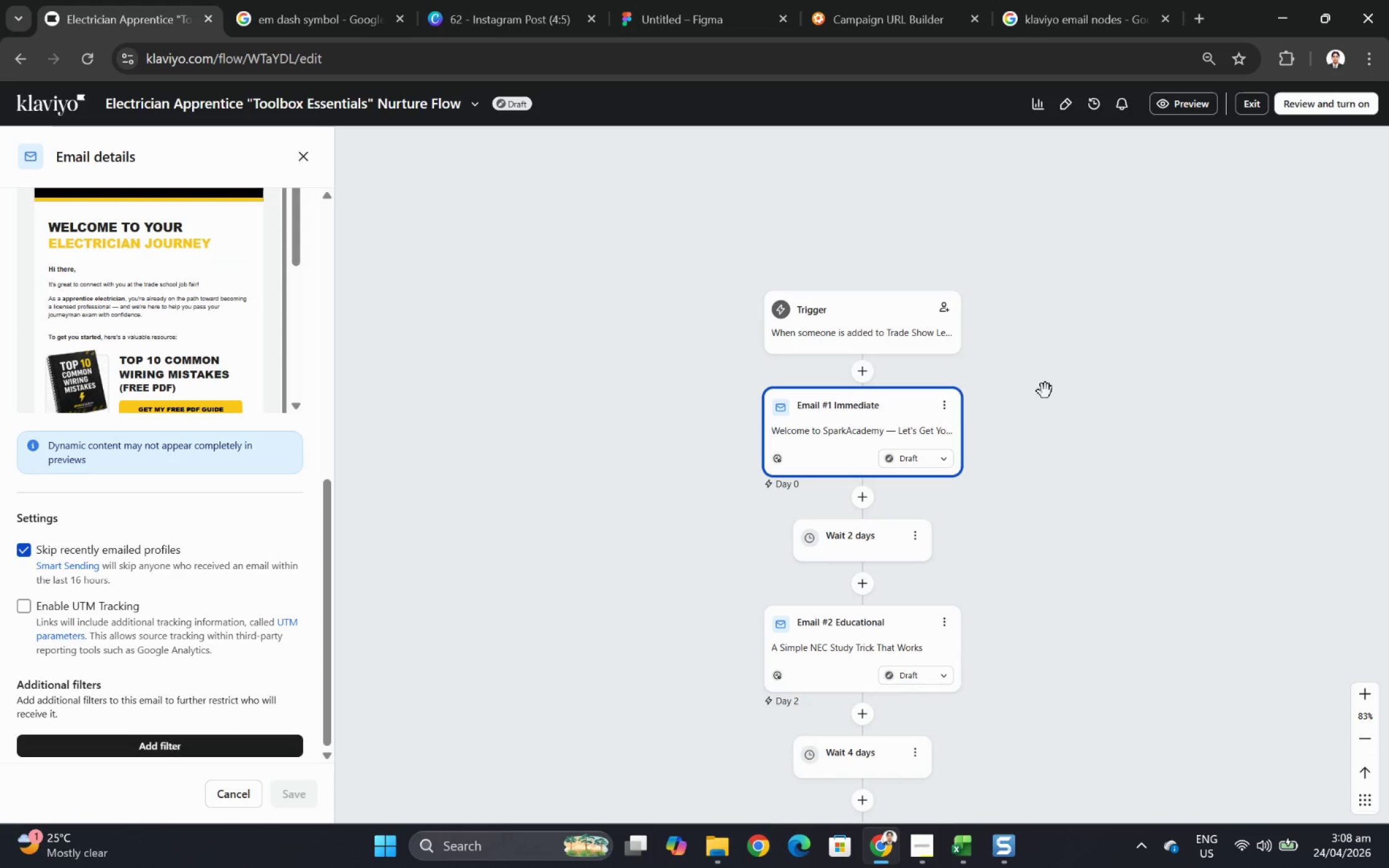 
key(Alt+AltLeft)
 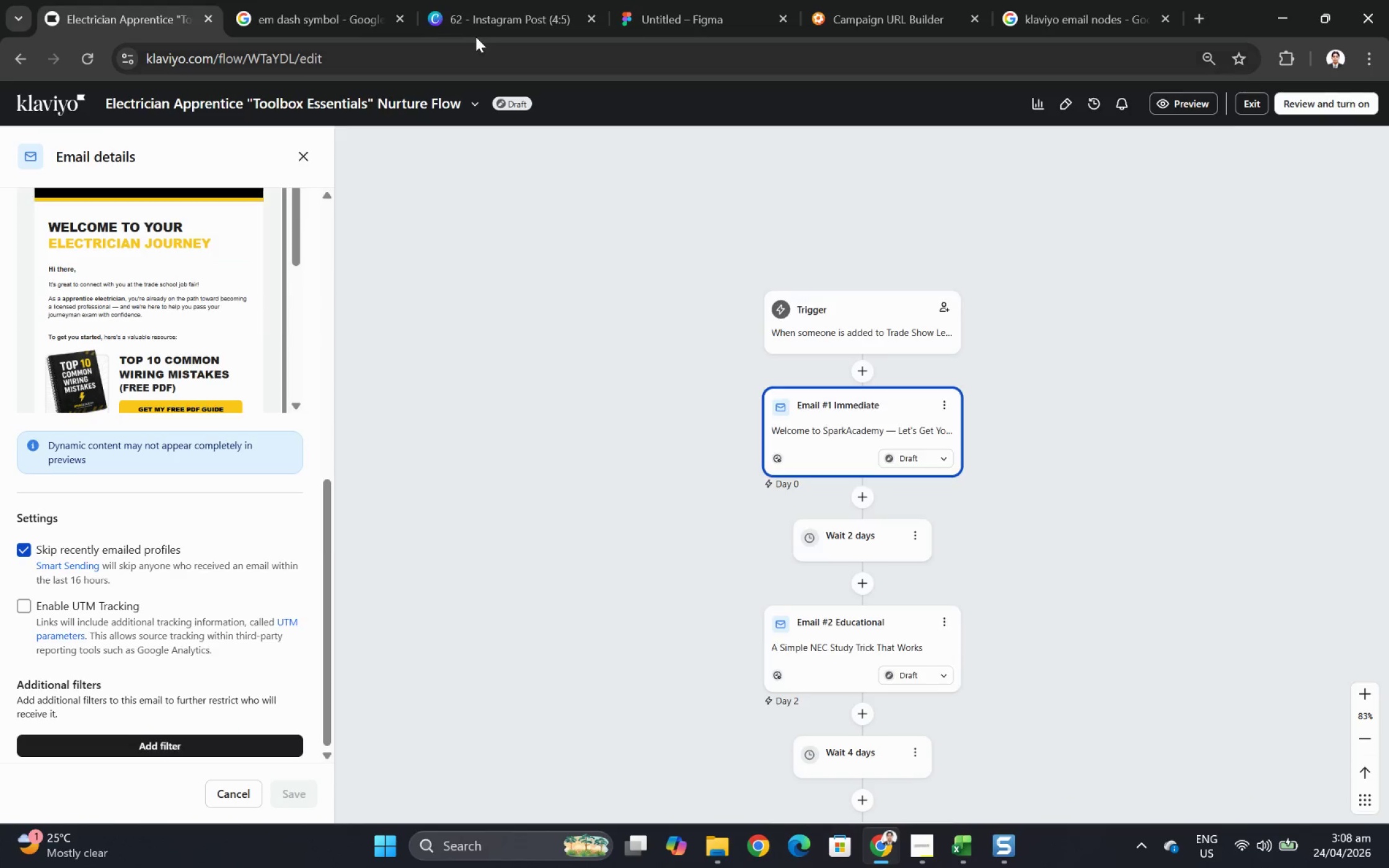 
key(Alt+Tab)
 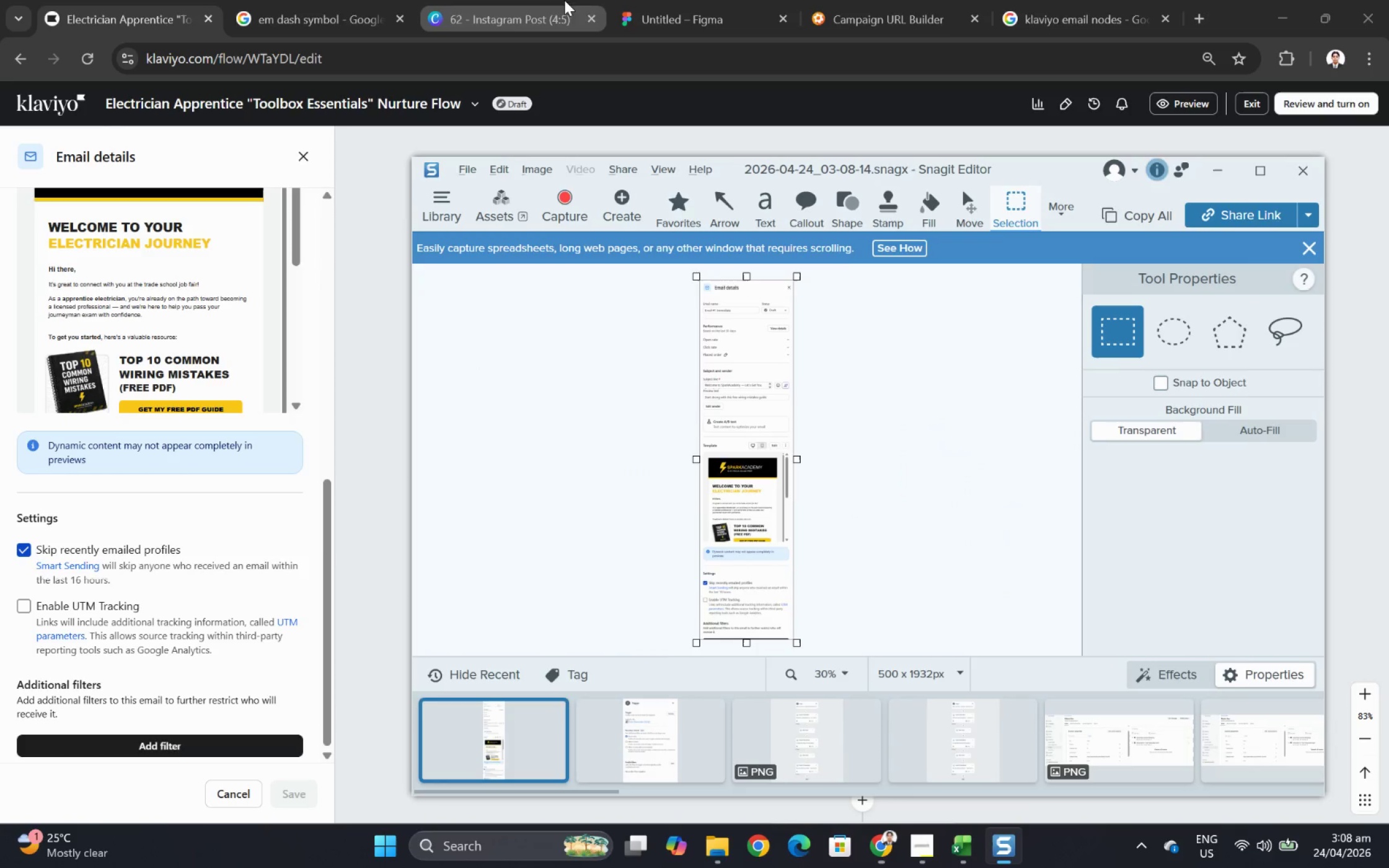 
key(Alt+AltLeft)
 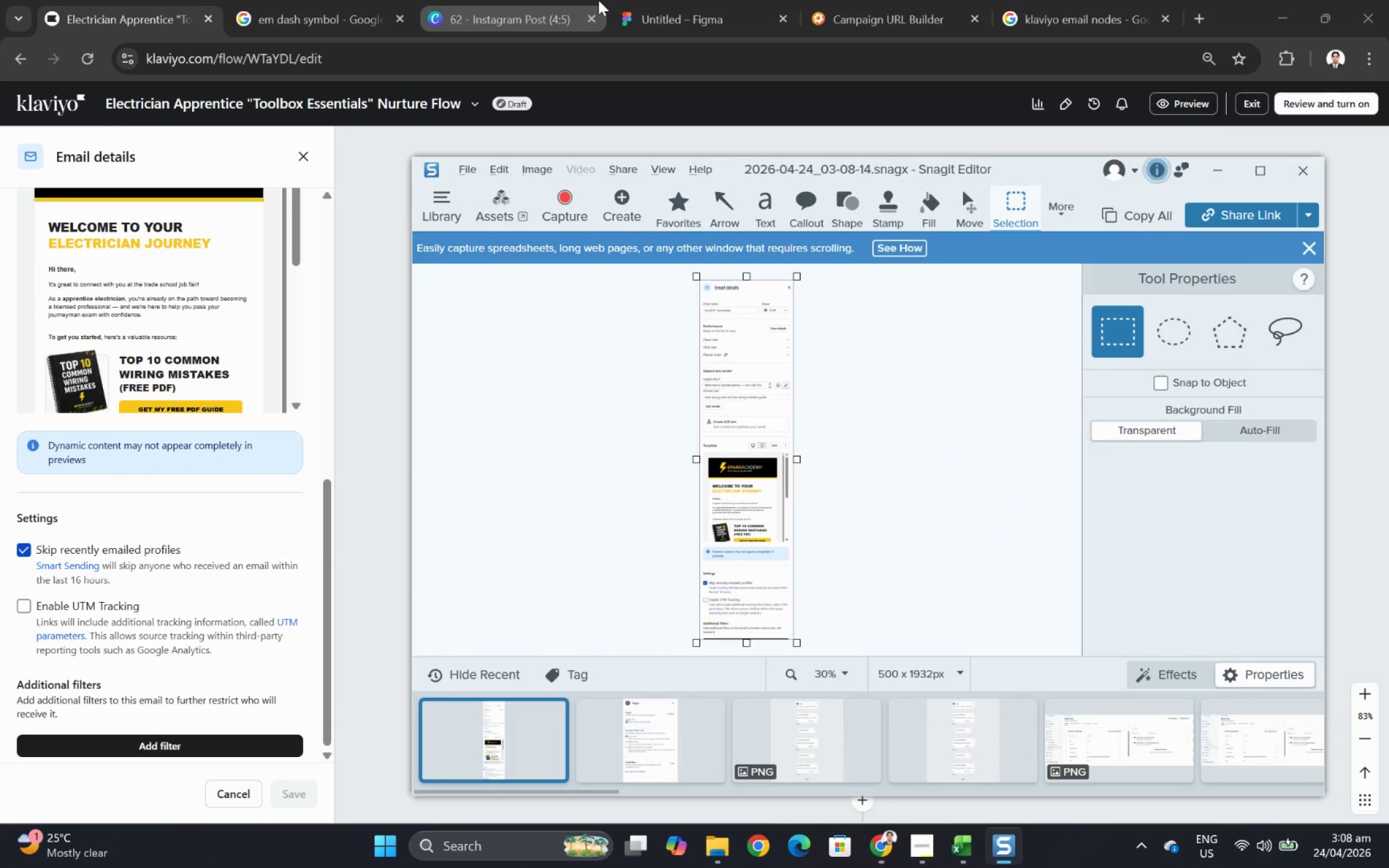 
key(Alt+Tab)
 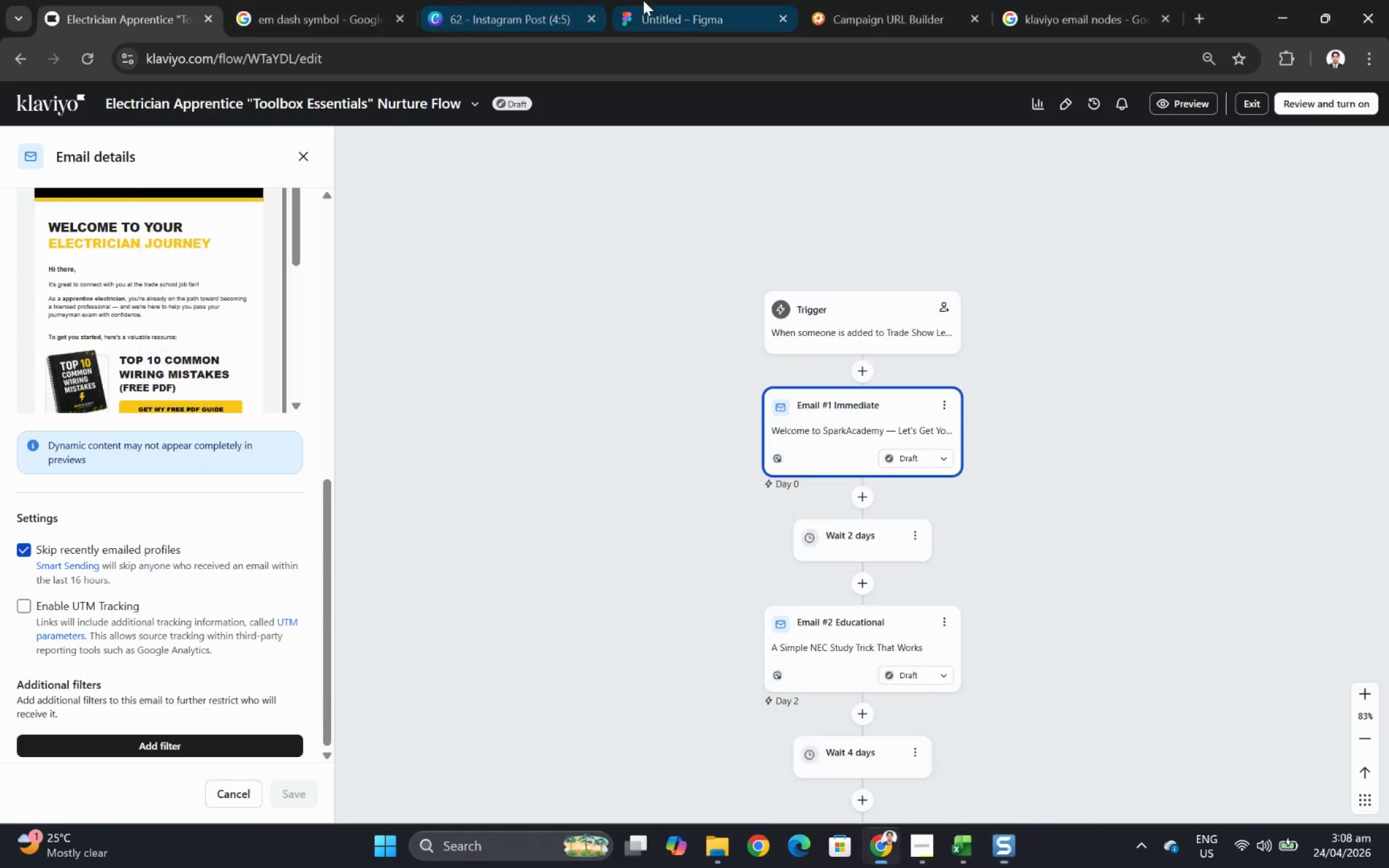 
left_click([648, 0])
 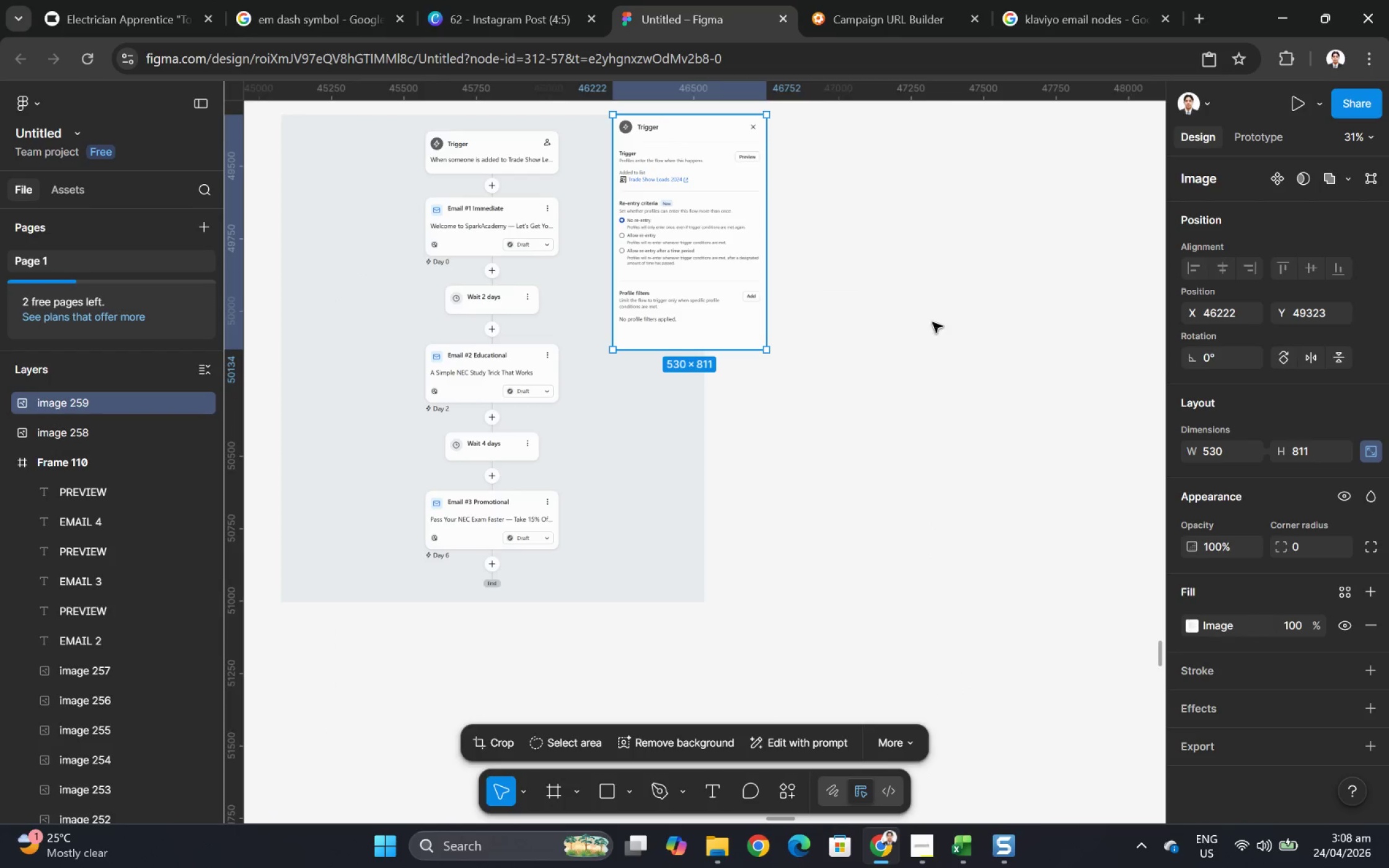 
left_click([846, 283])
 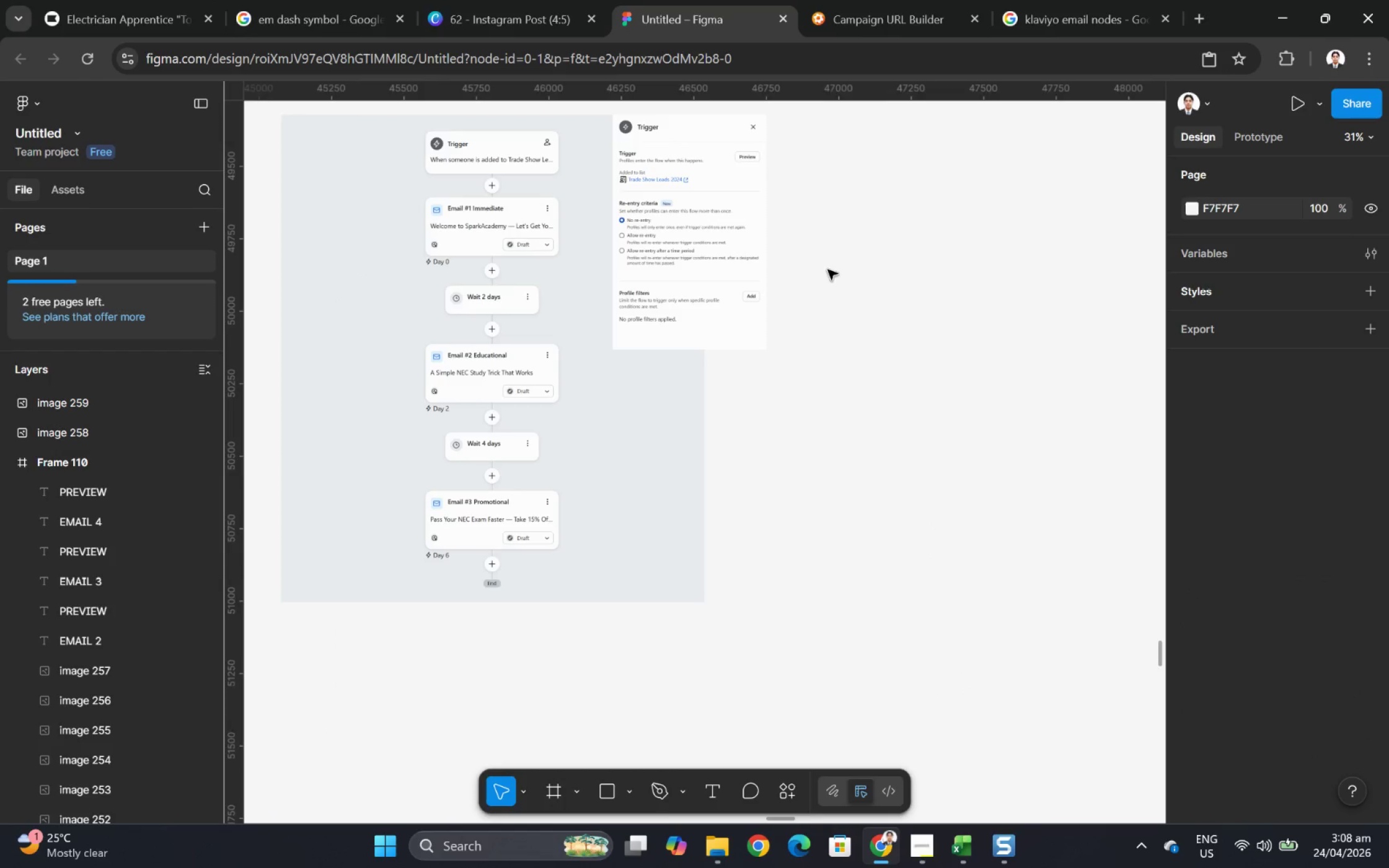 
key(Control+V)
 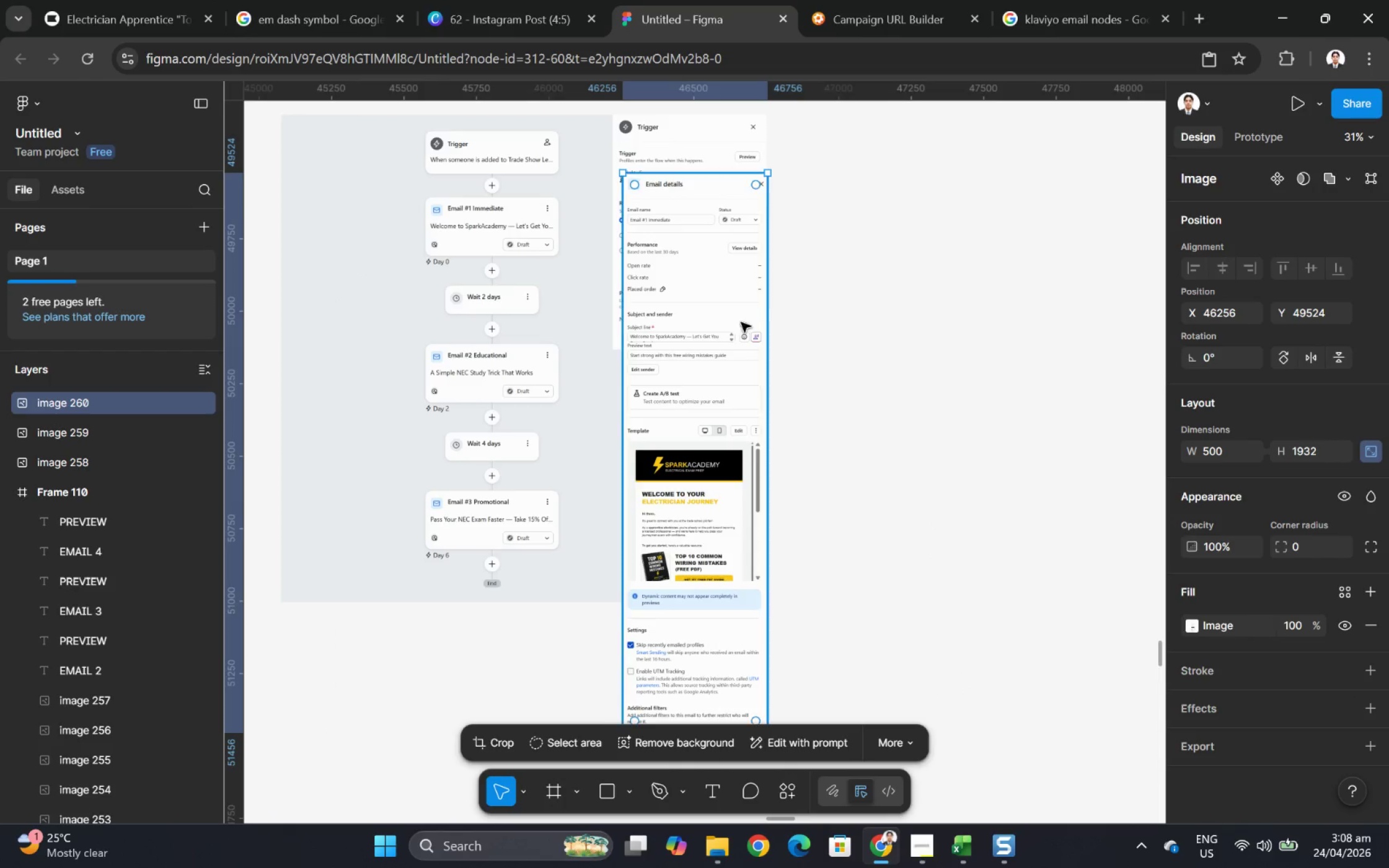 
left_click_drag(start_coordinate=[712, 318], to_coordinate=[857, 261])
 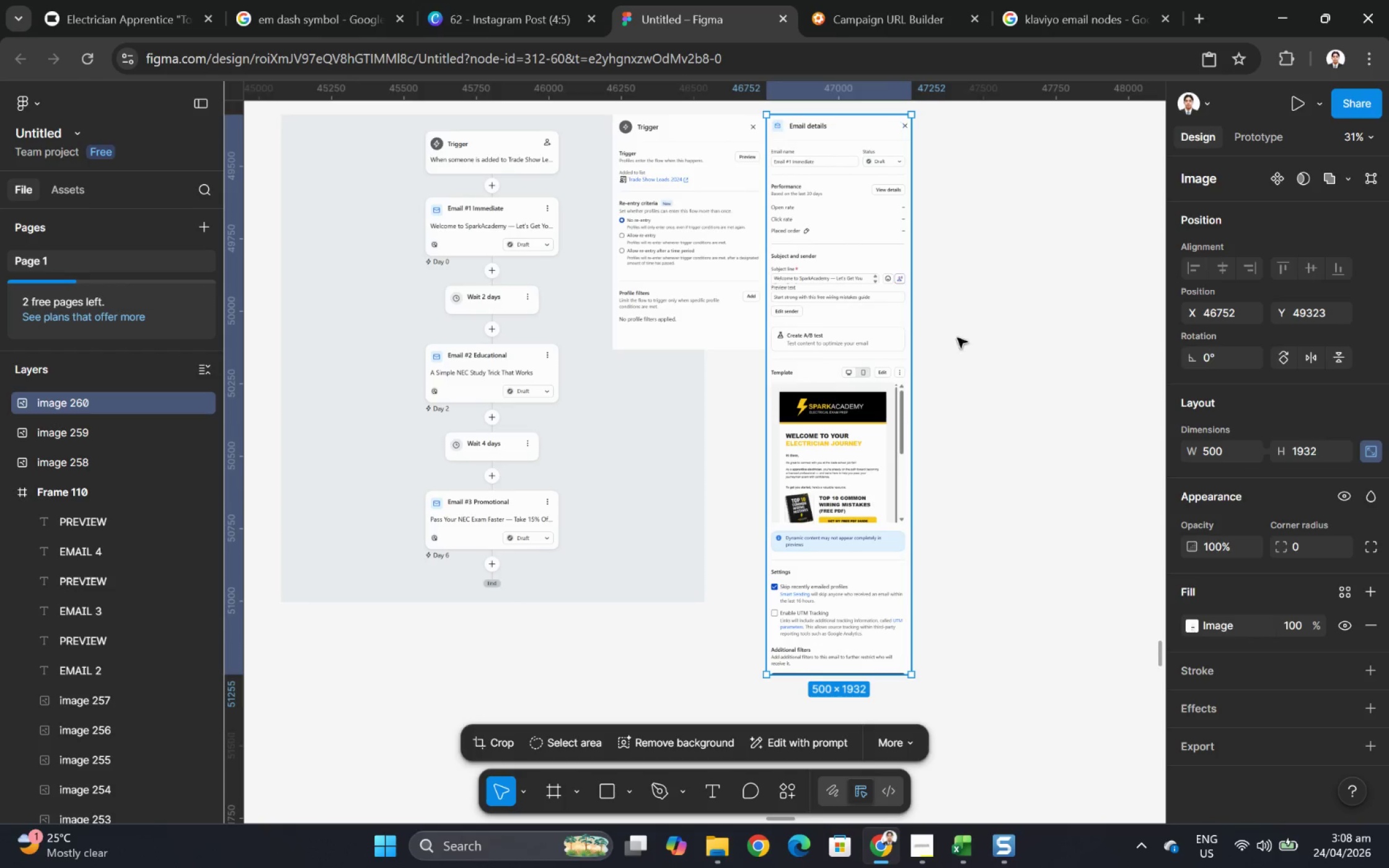 
left_click([989, 386])
 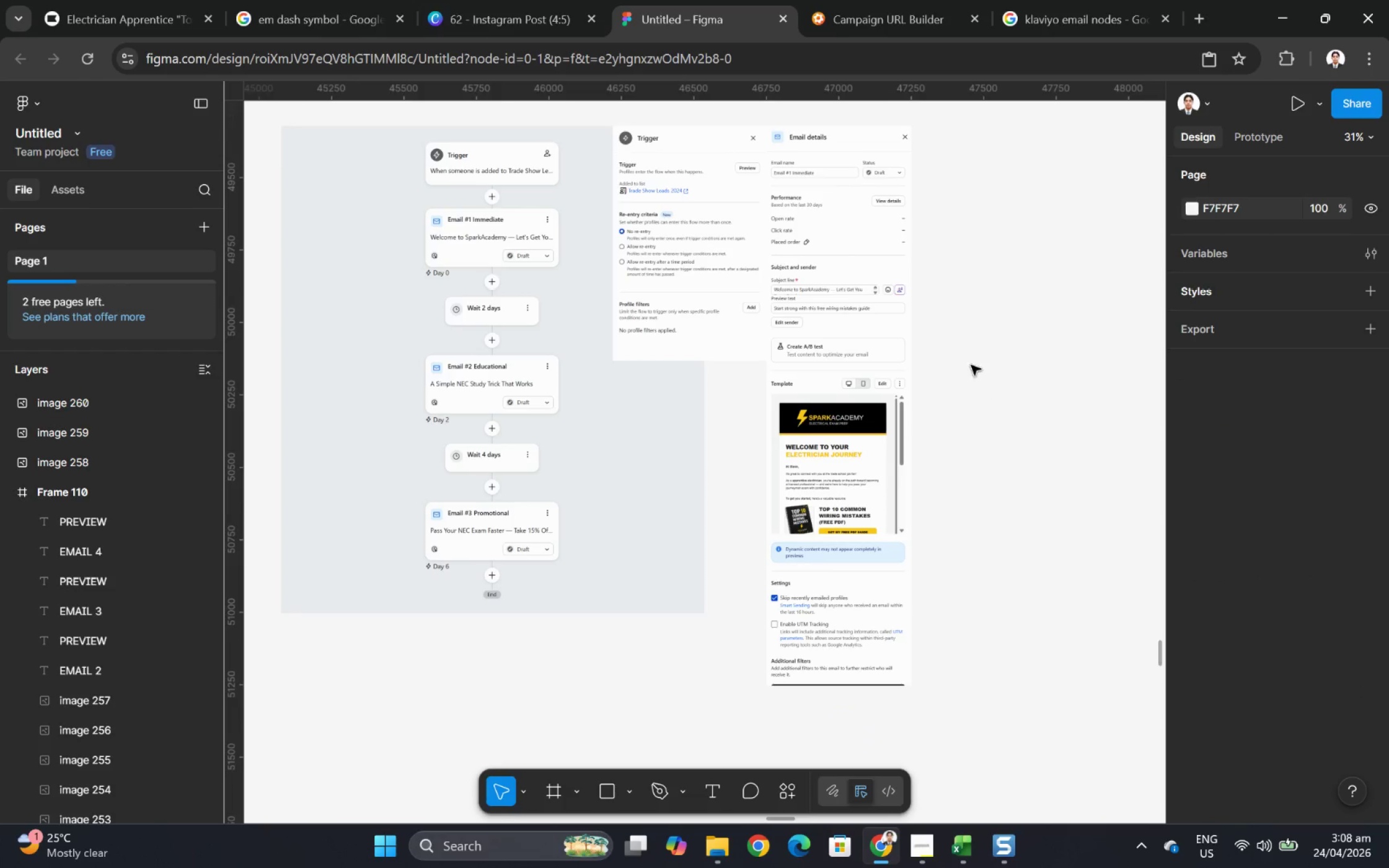 
scroll: coordinate [955, 341], scroll_direction: up, amount: 2.0
 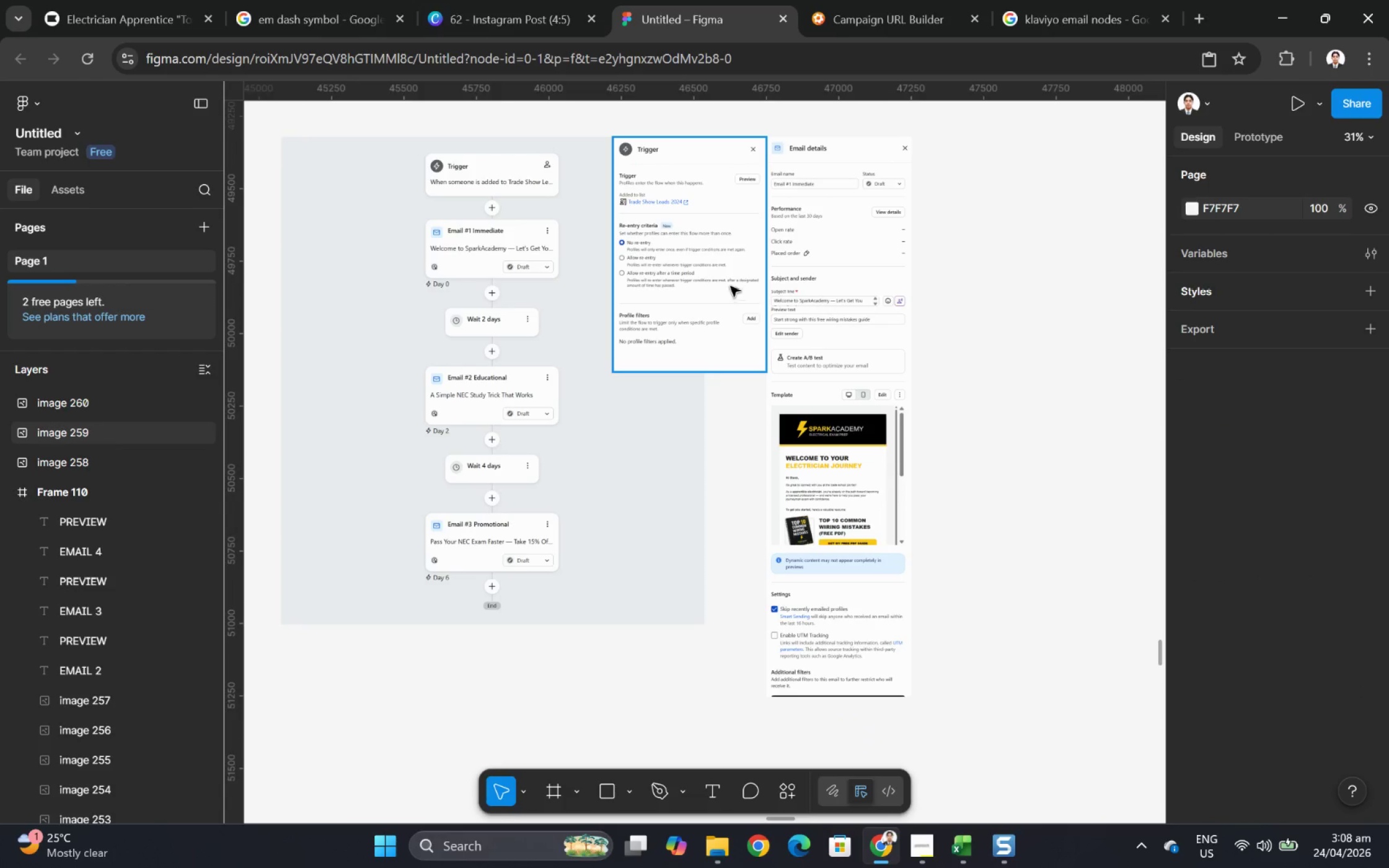 
left_click([707, 271])
 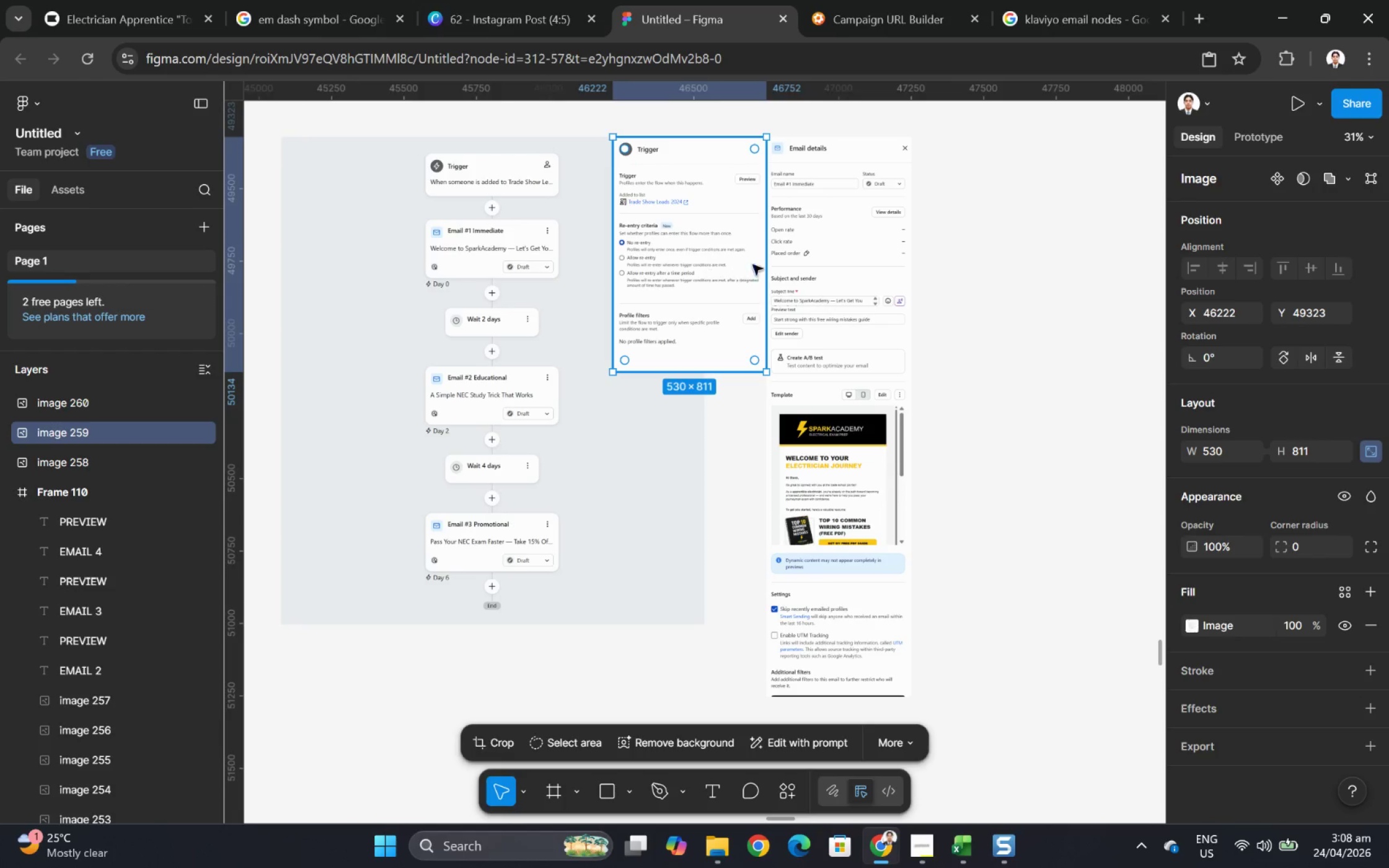 
hold_key(key=ShiftLeft, duration=0.76)
left_click([813, 253])
 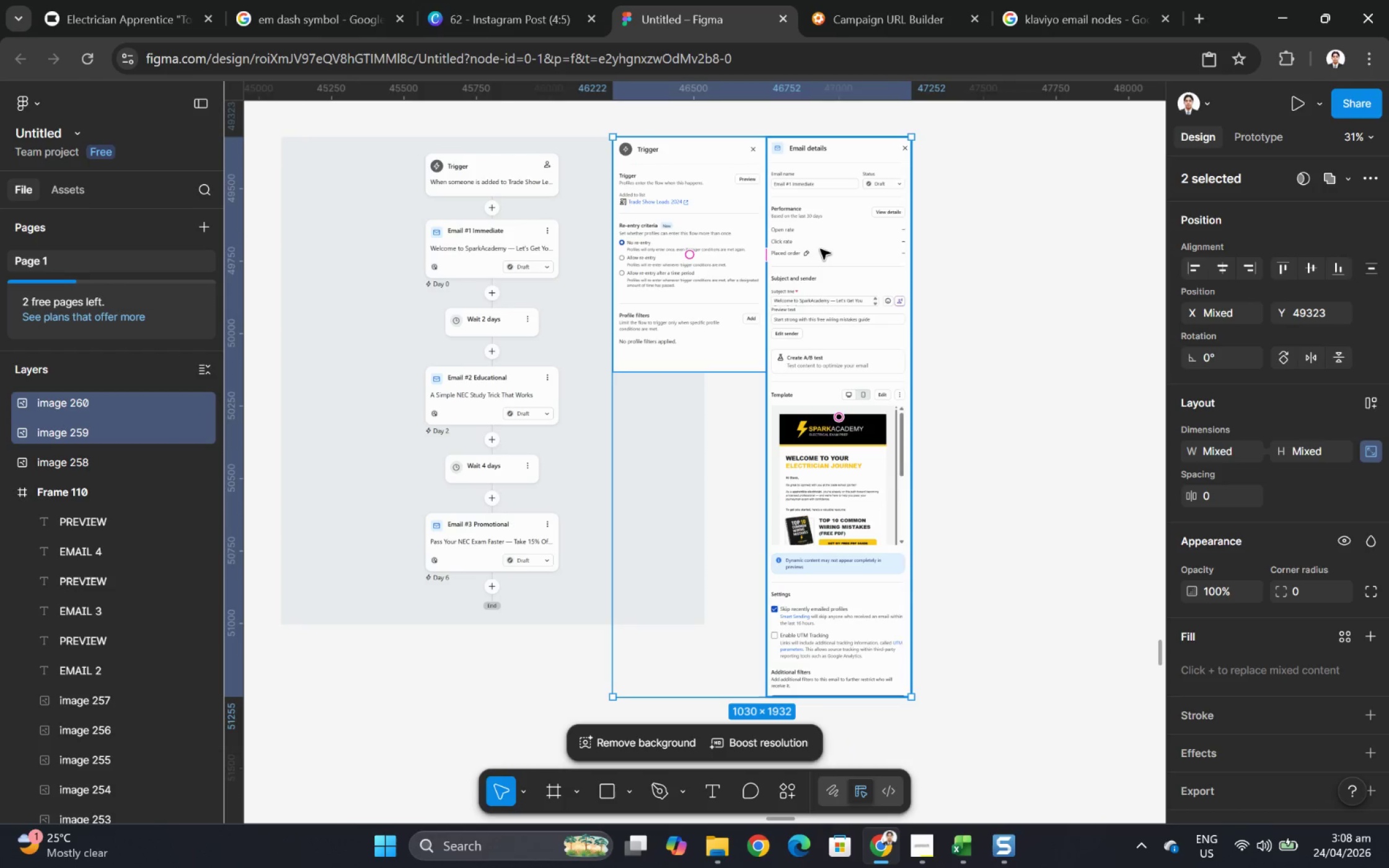 
left_click_drag(start_coordinate=[821, 248], to_coordinate=[782, 248])
 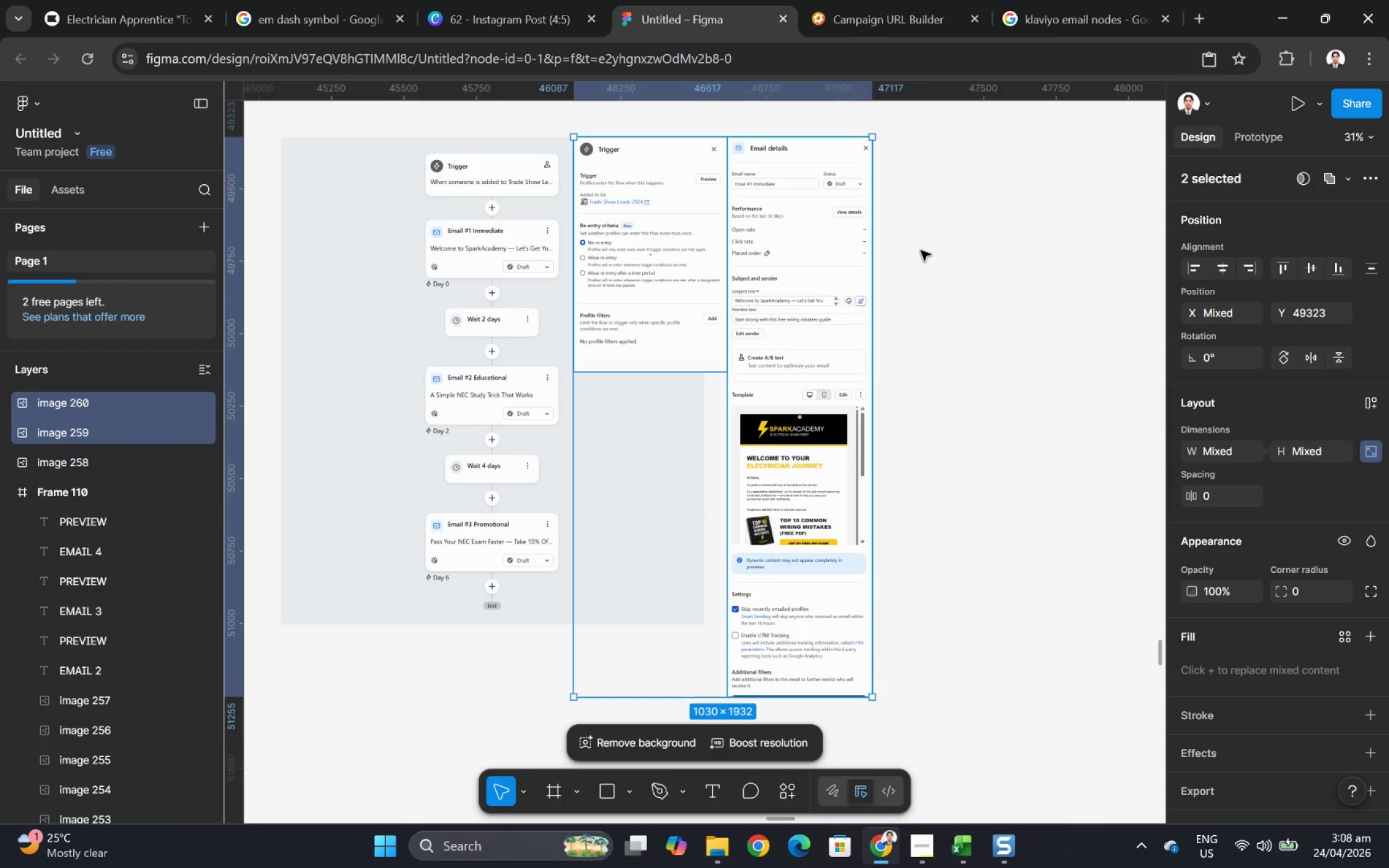 
left_click([920, 250])
 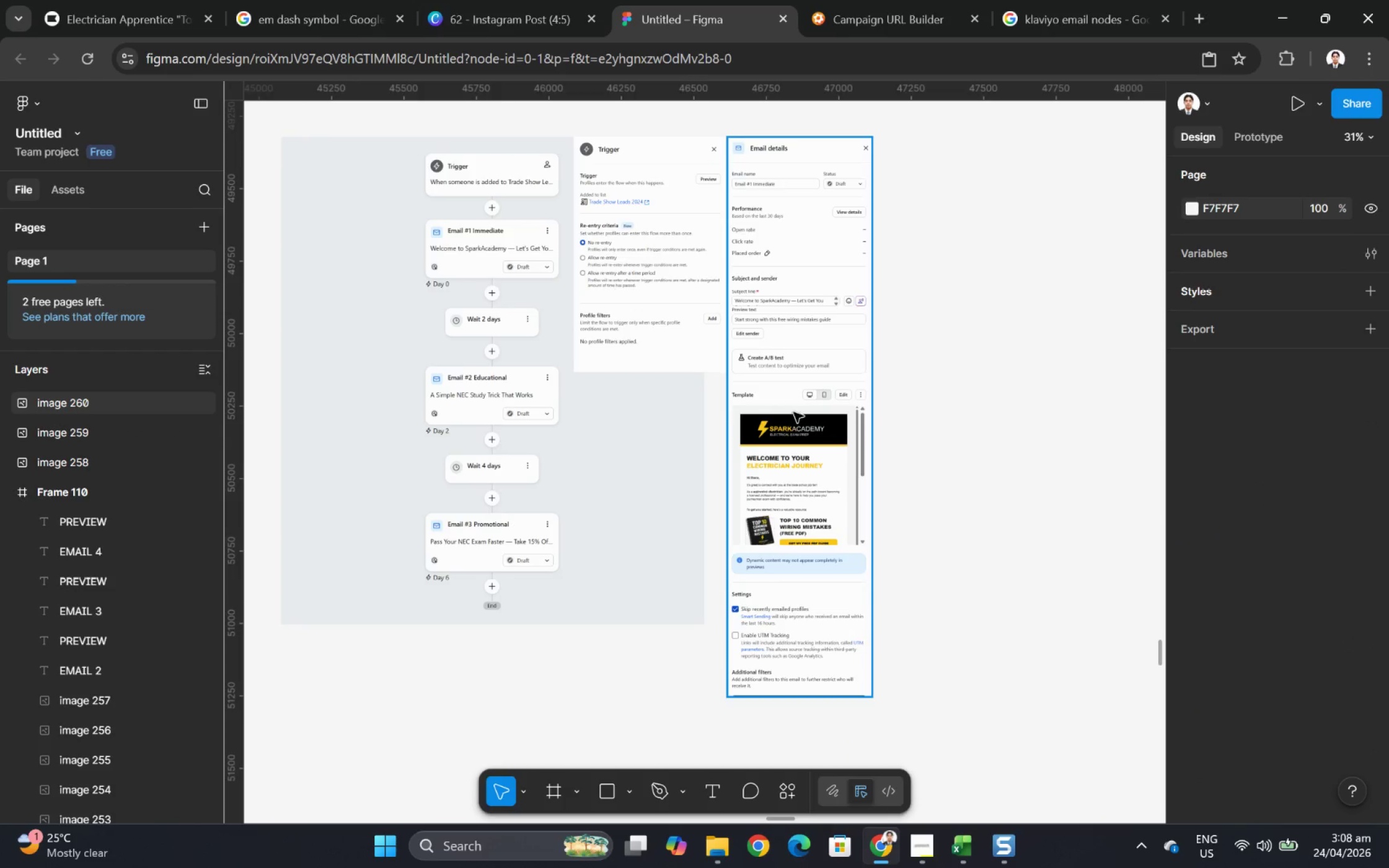 
left_click([920, 348])
 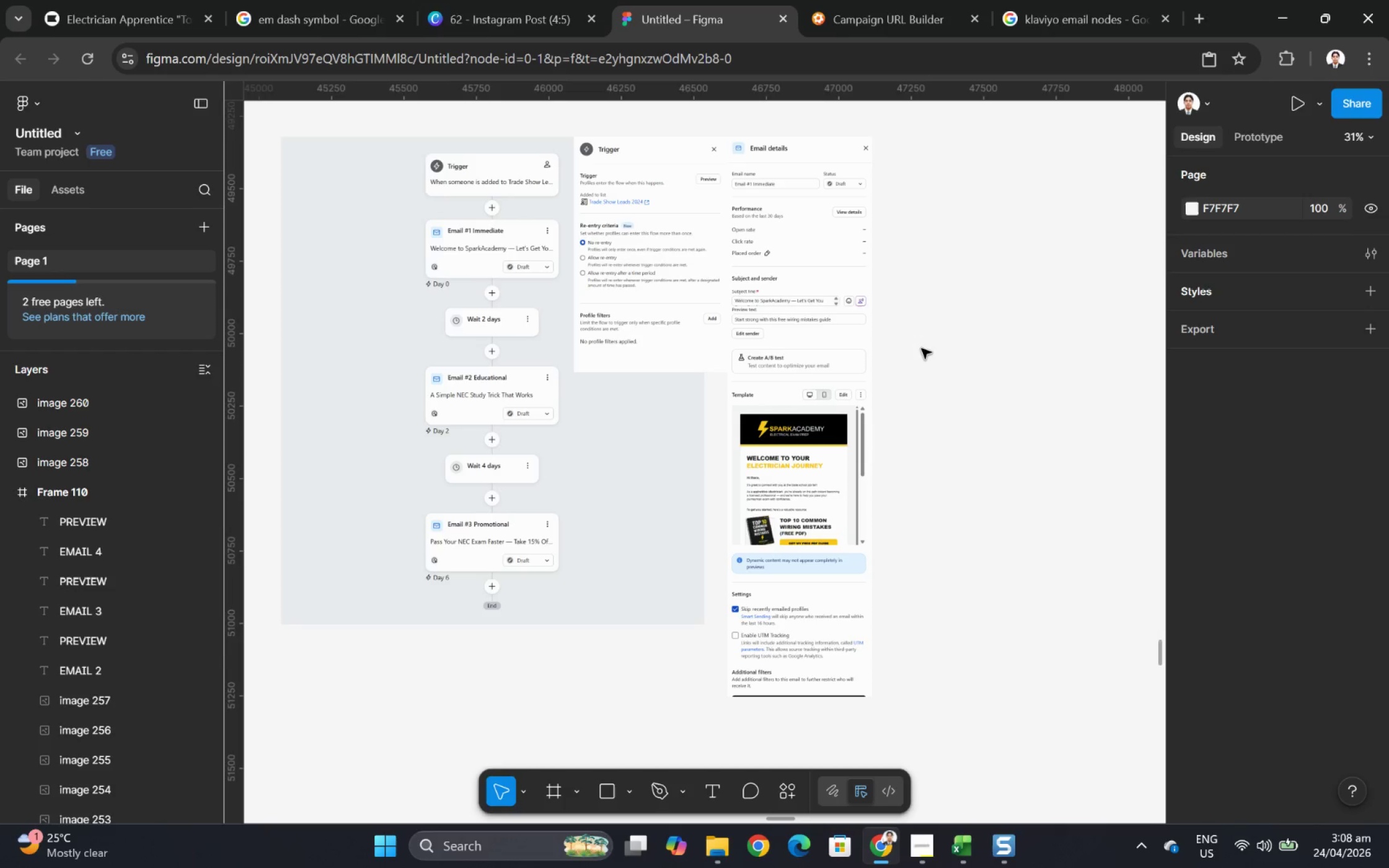 
hold_key(key=ControlLeft, duration=1.22)
scroll: coordinate [920, 349], scroll_direction: down, amount: 5.0
 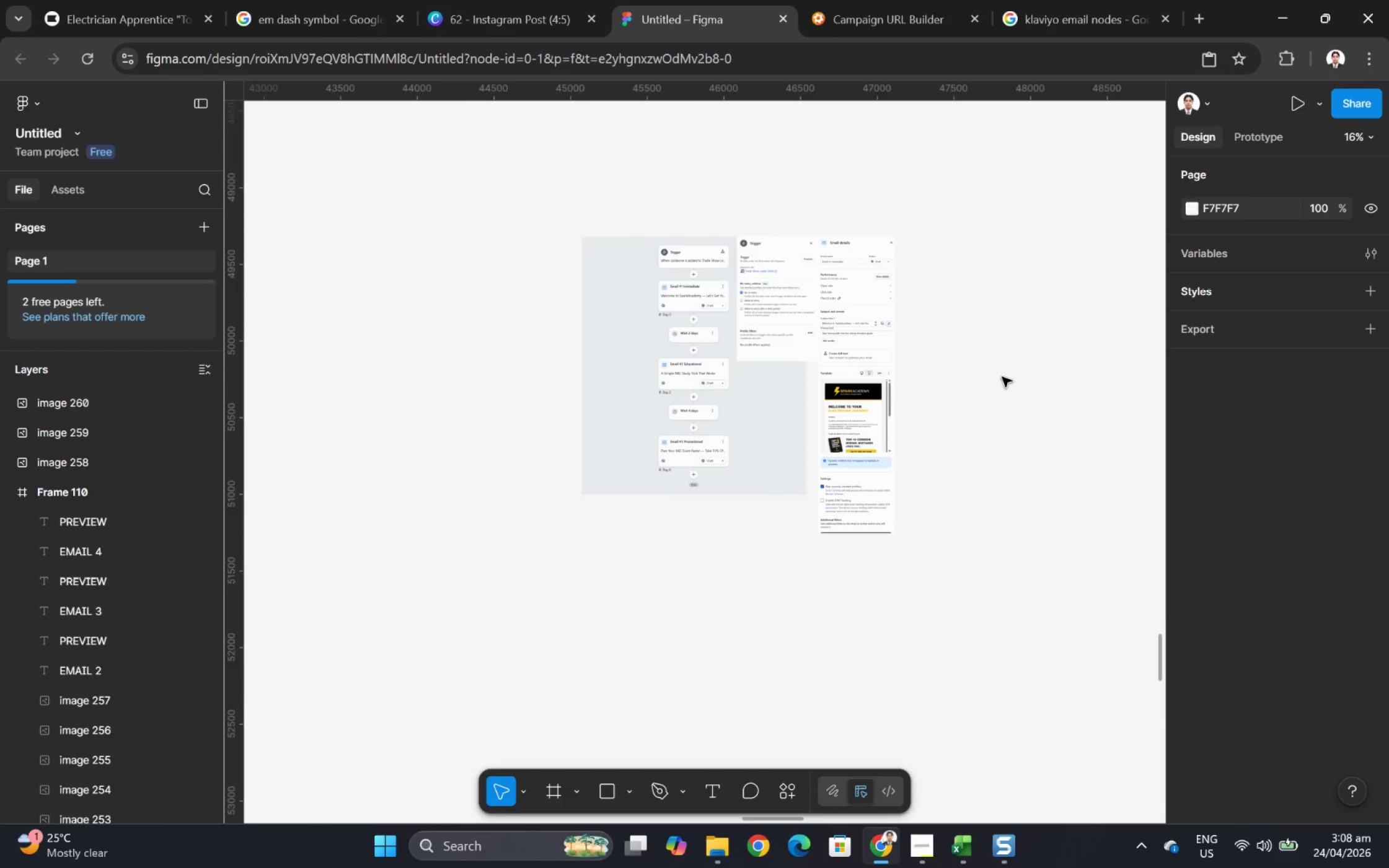 
scroll: coordinate [1002, 377], scroll_direction: up, amount: 4.0
 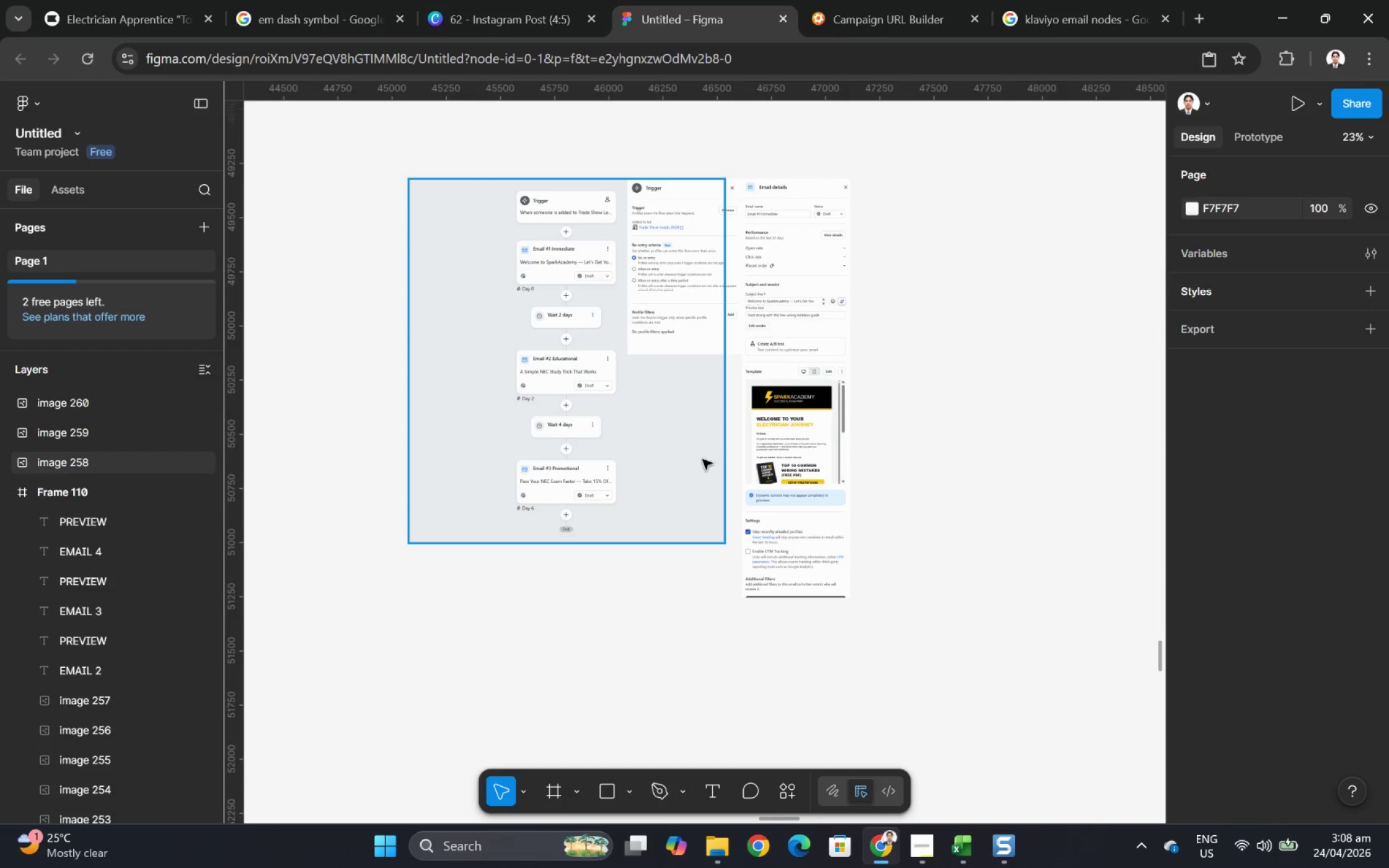 
left_click([690, 458])
 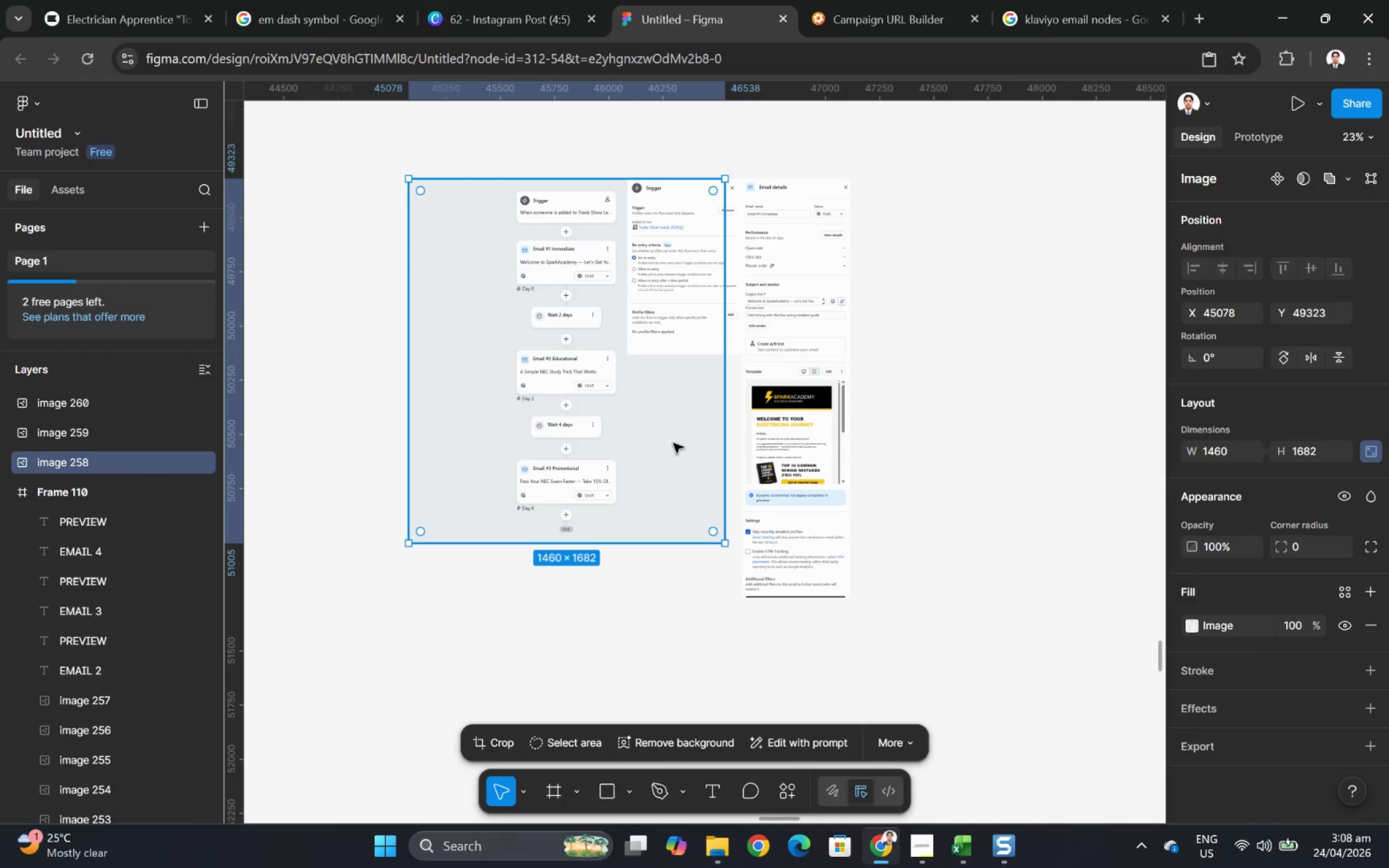 
left_click([938, 427])
 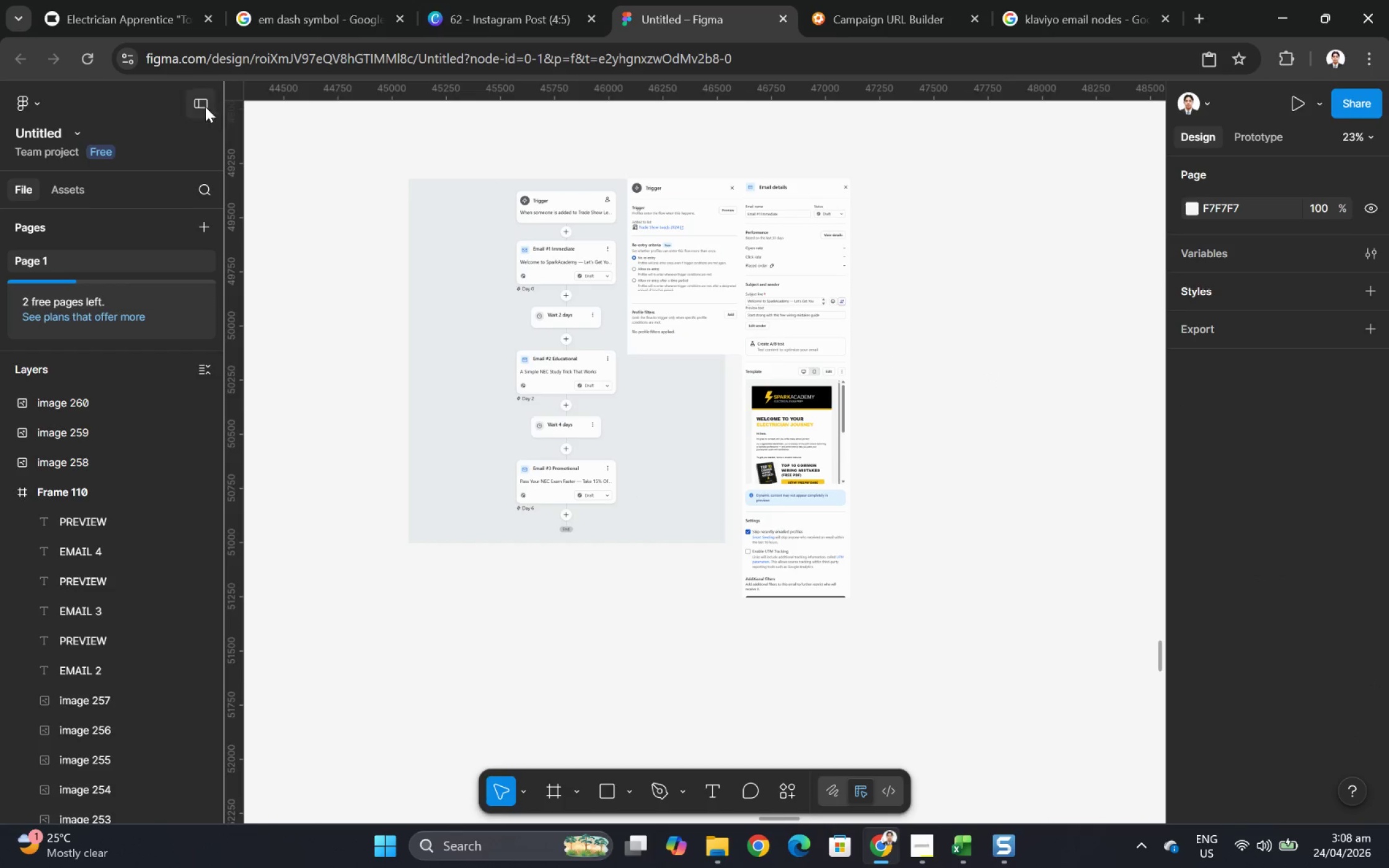 
left_click([136, 2])
 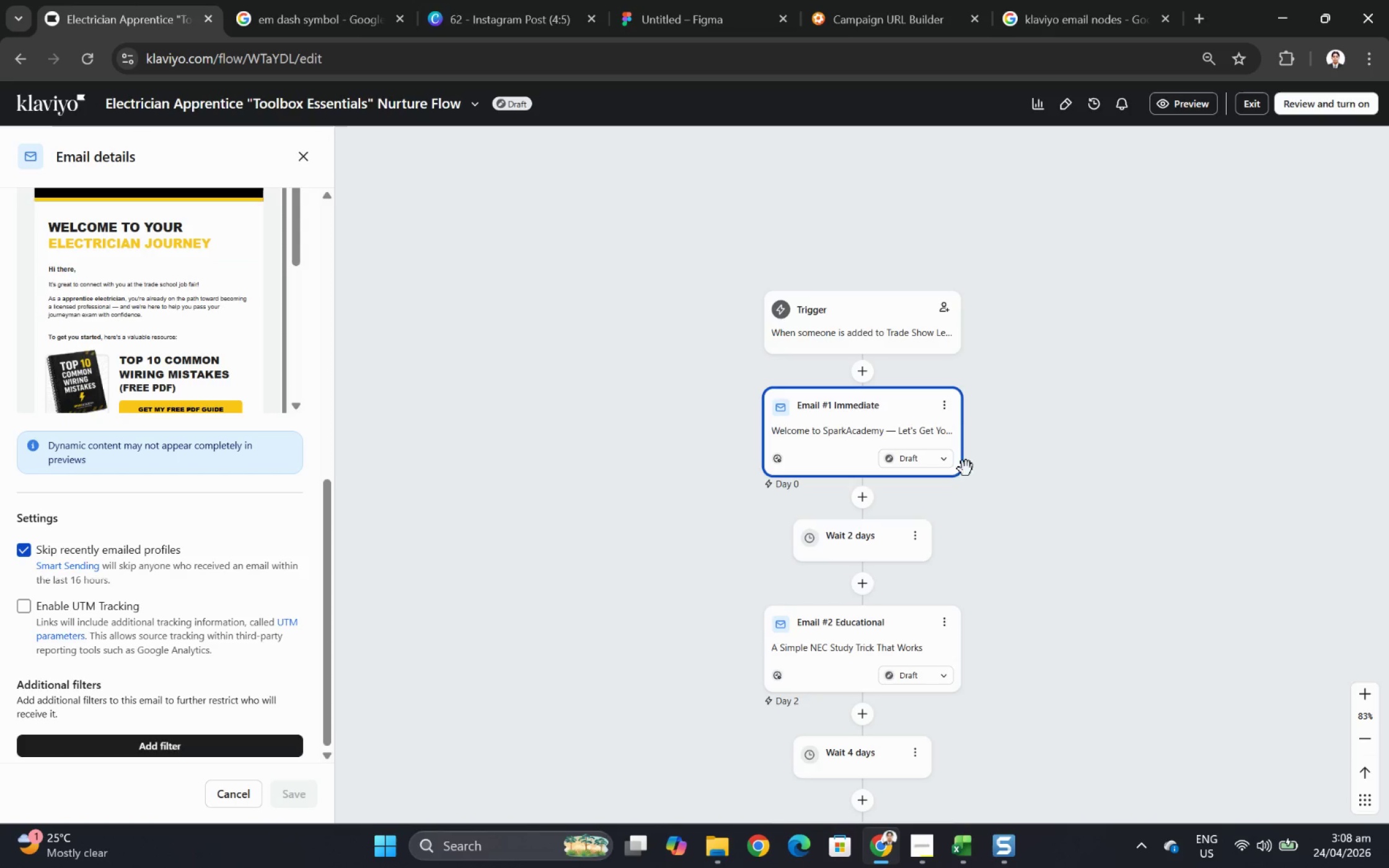 
left_click([866, 631])
 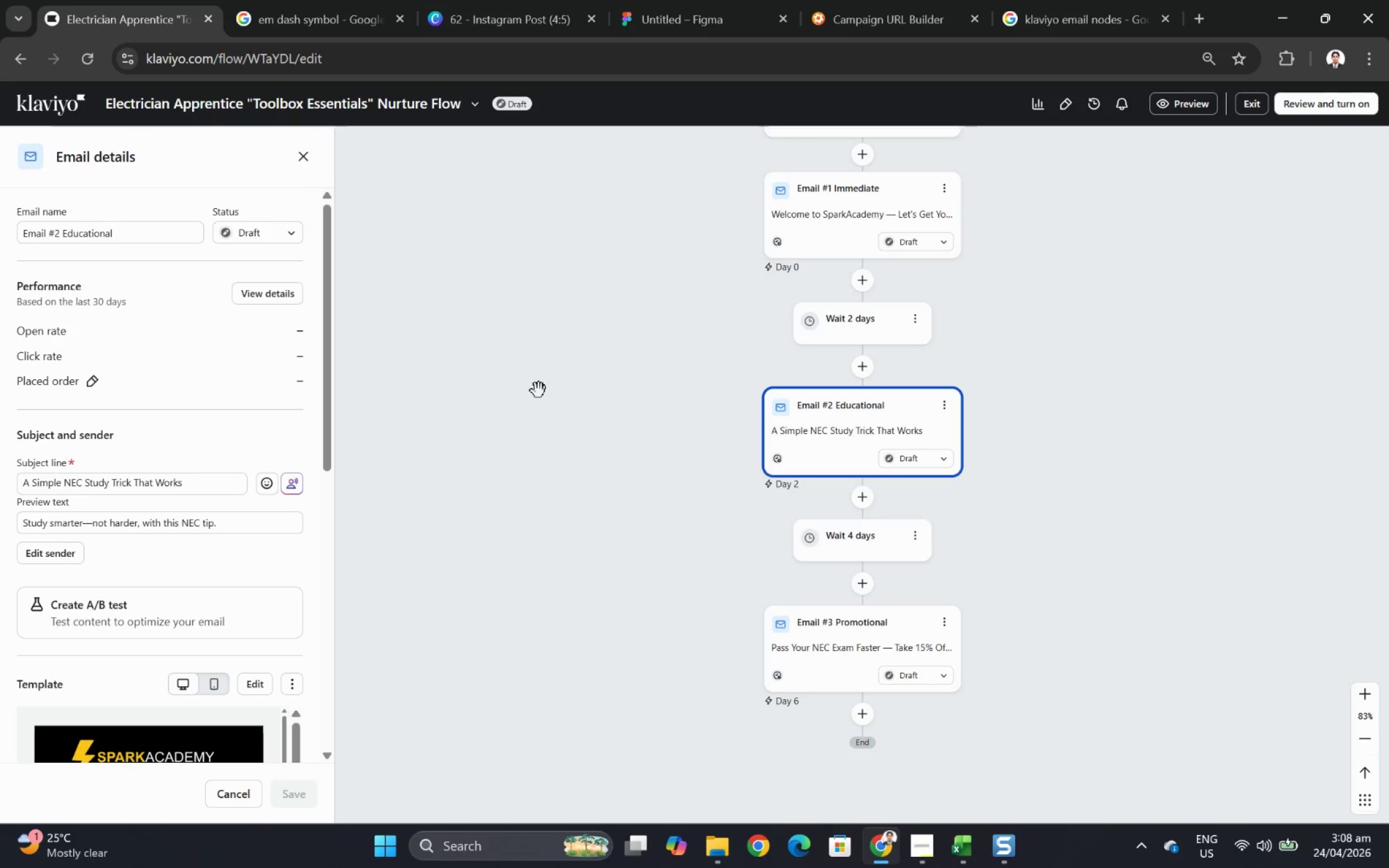 
wait(6.44)
 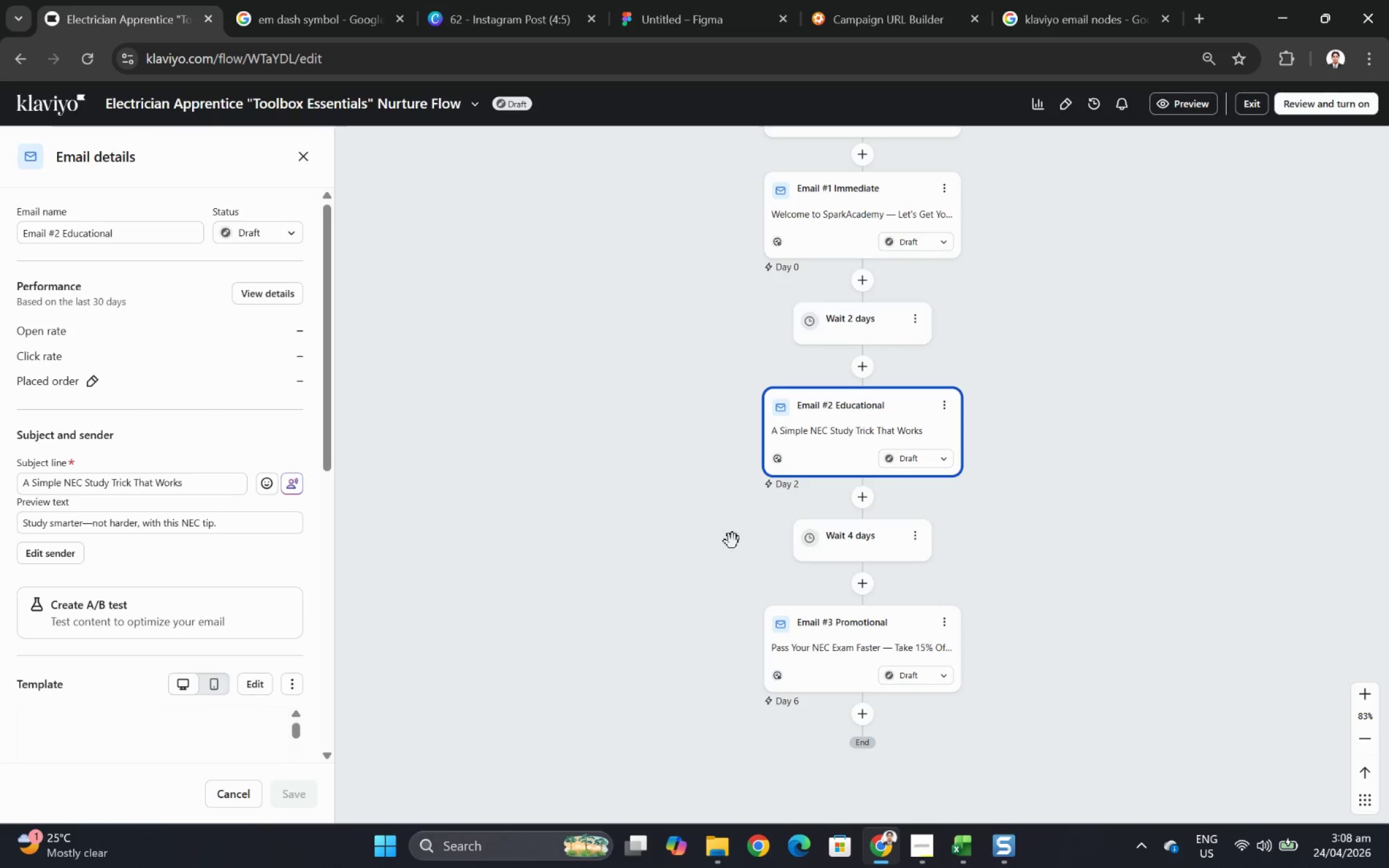 
key(F12)
 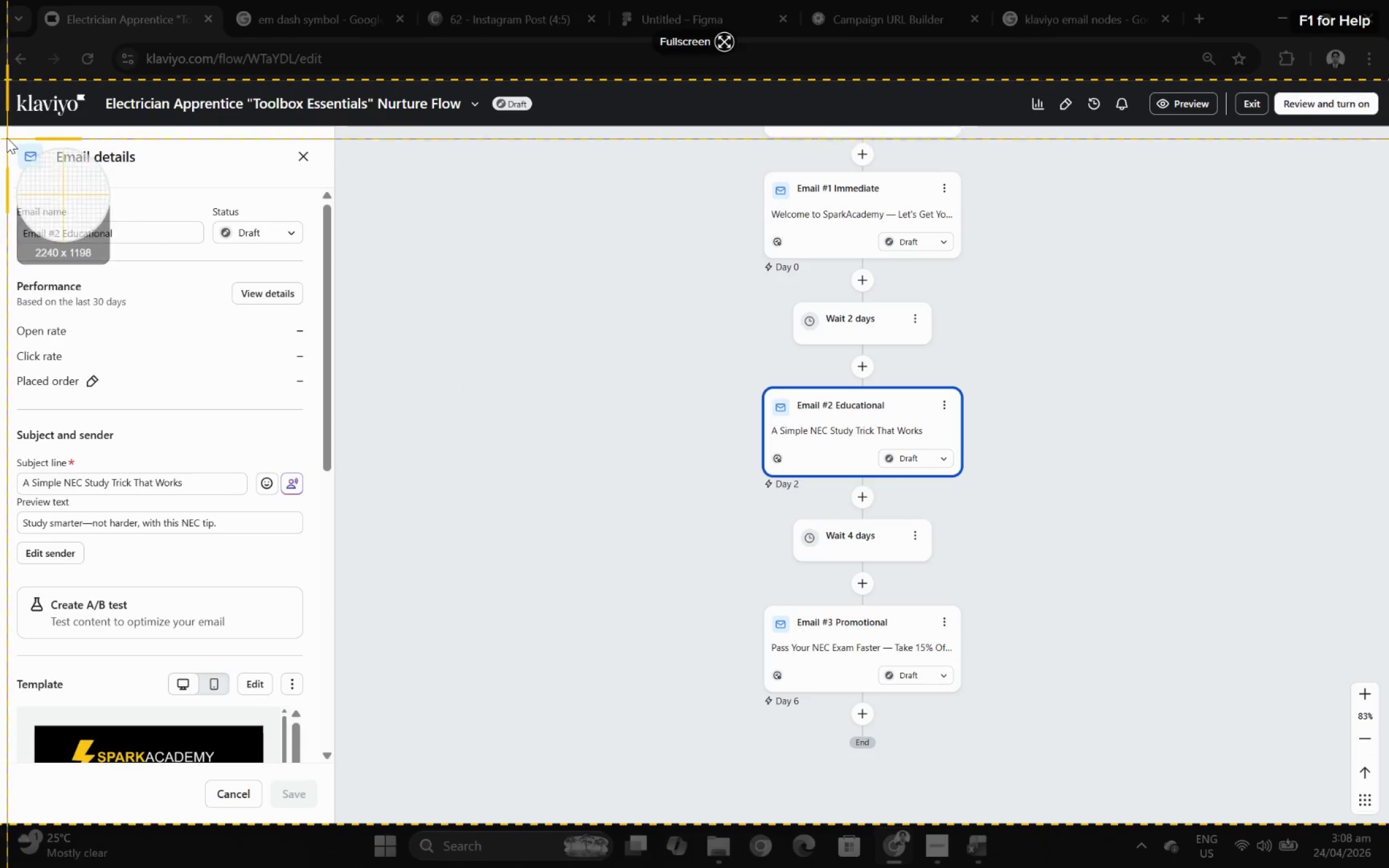 
left_click_drag(start_coordinate=[5, 129], to_coordinate=[318, 733])
 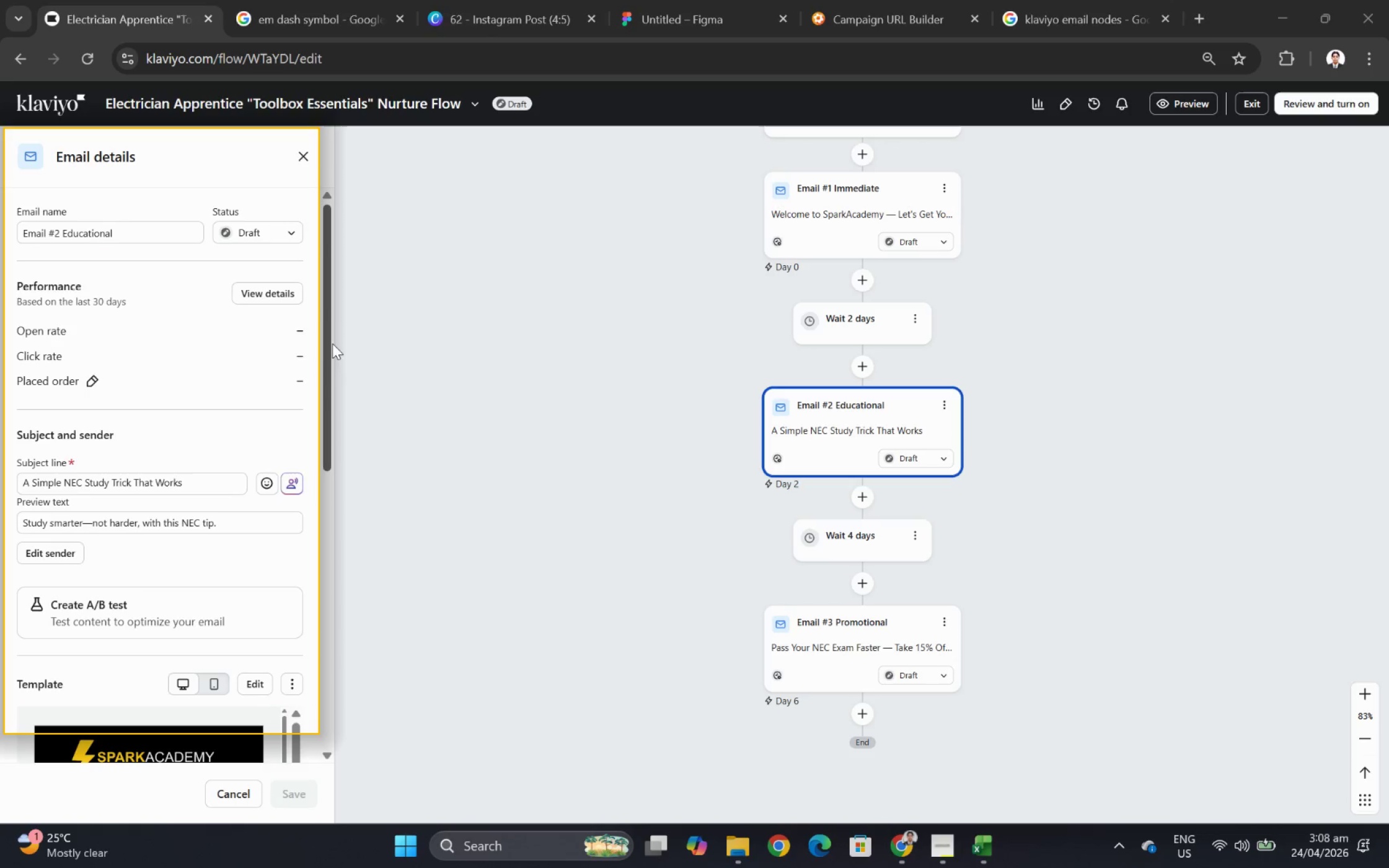 
left_click_drag(start_coordinate=[330, 343], to_coordinate=[325, 493])
 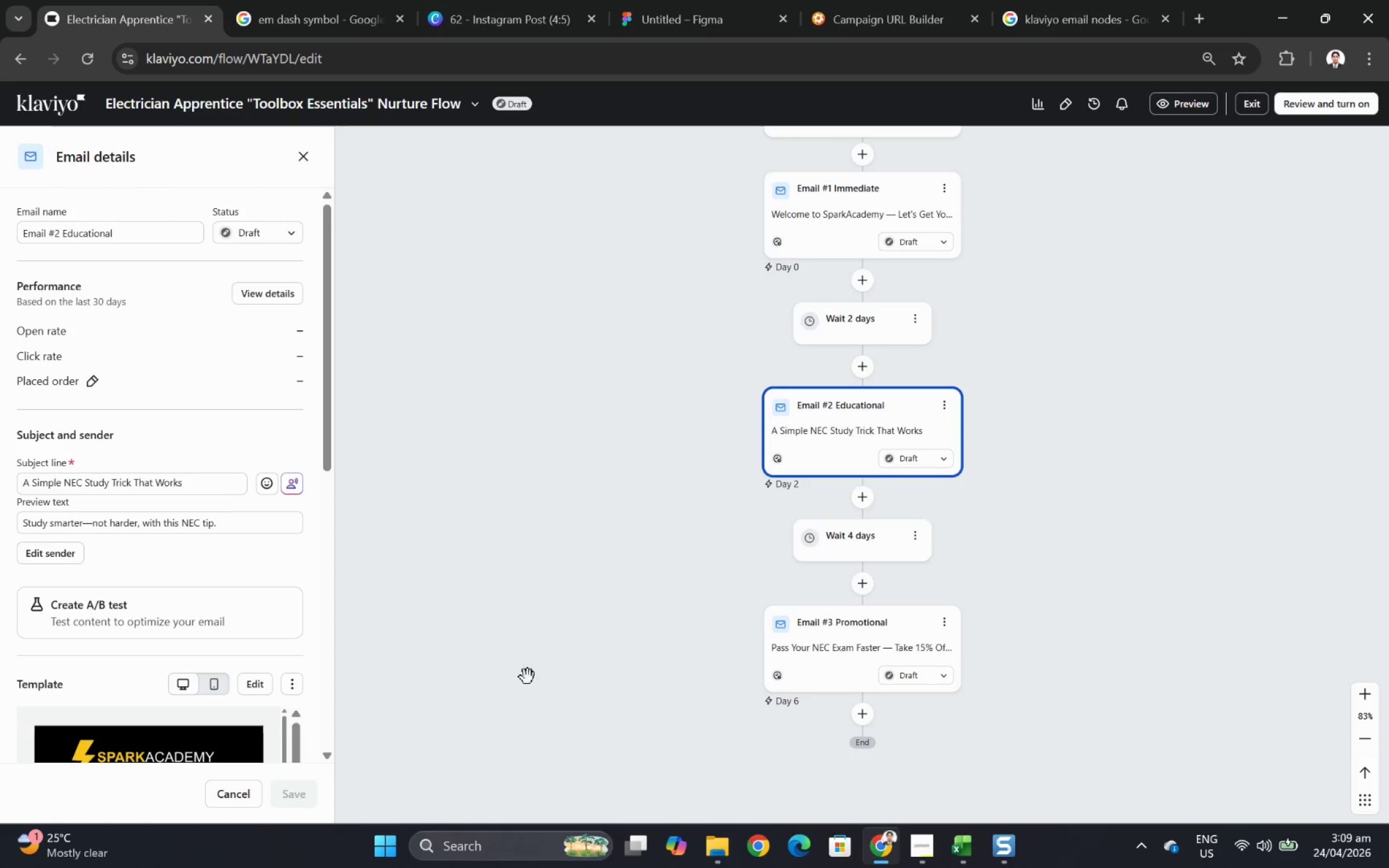 
wait(5.64)
 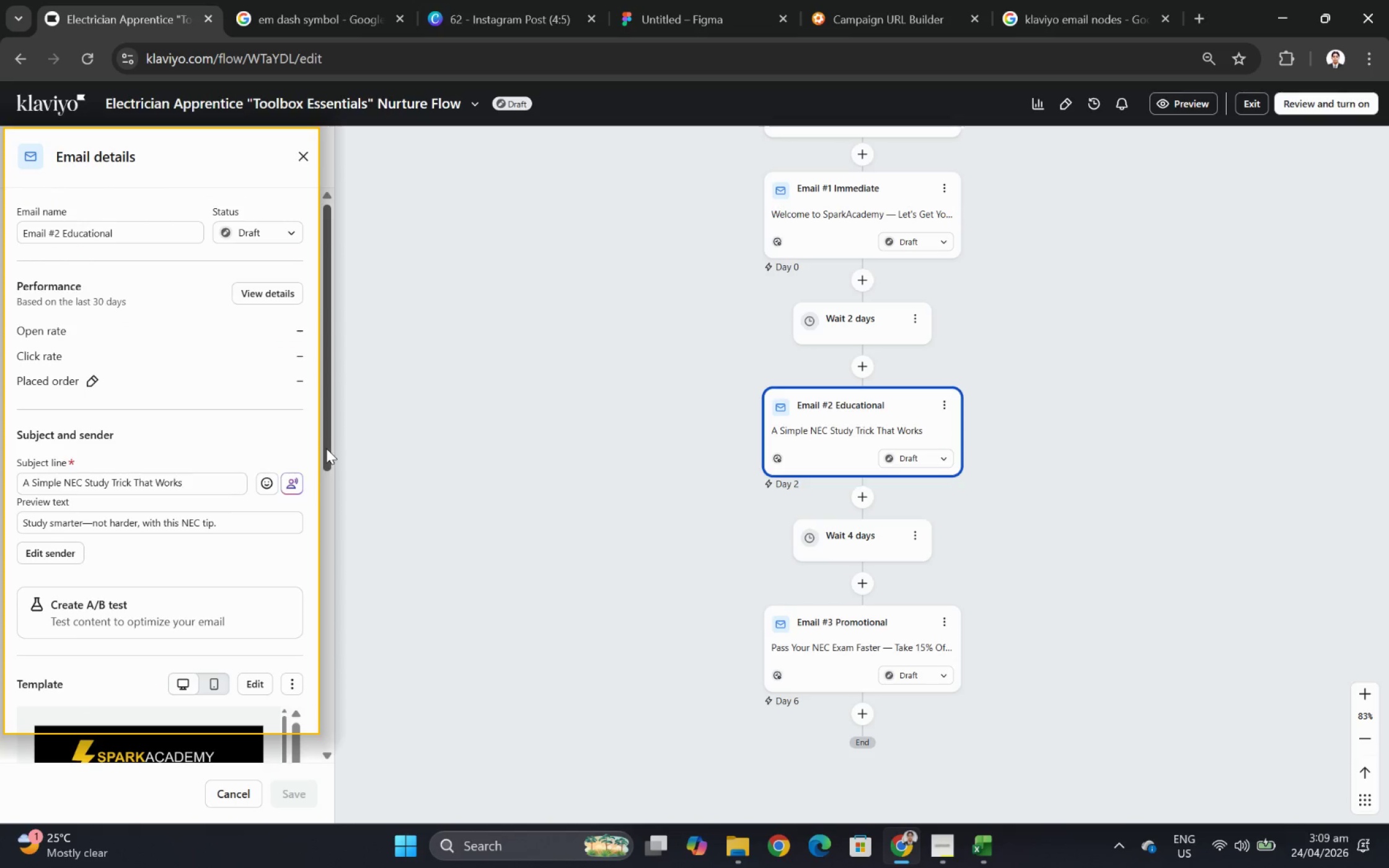 
key(F12)
 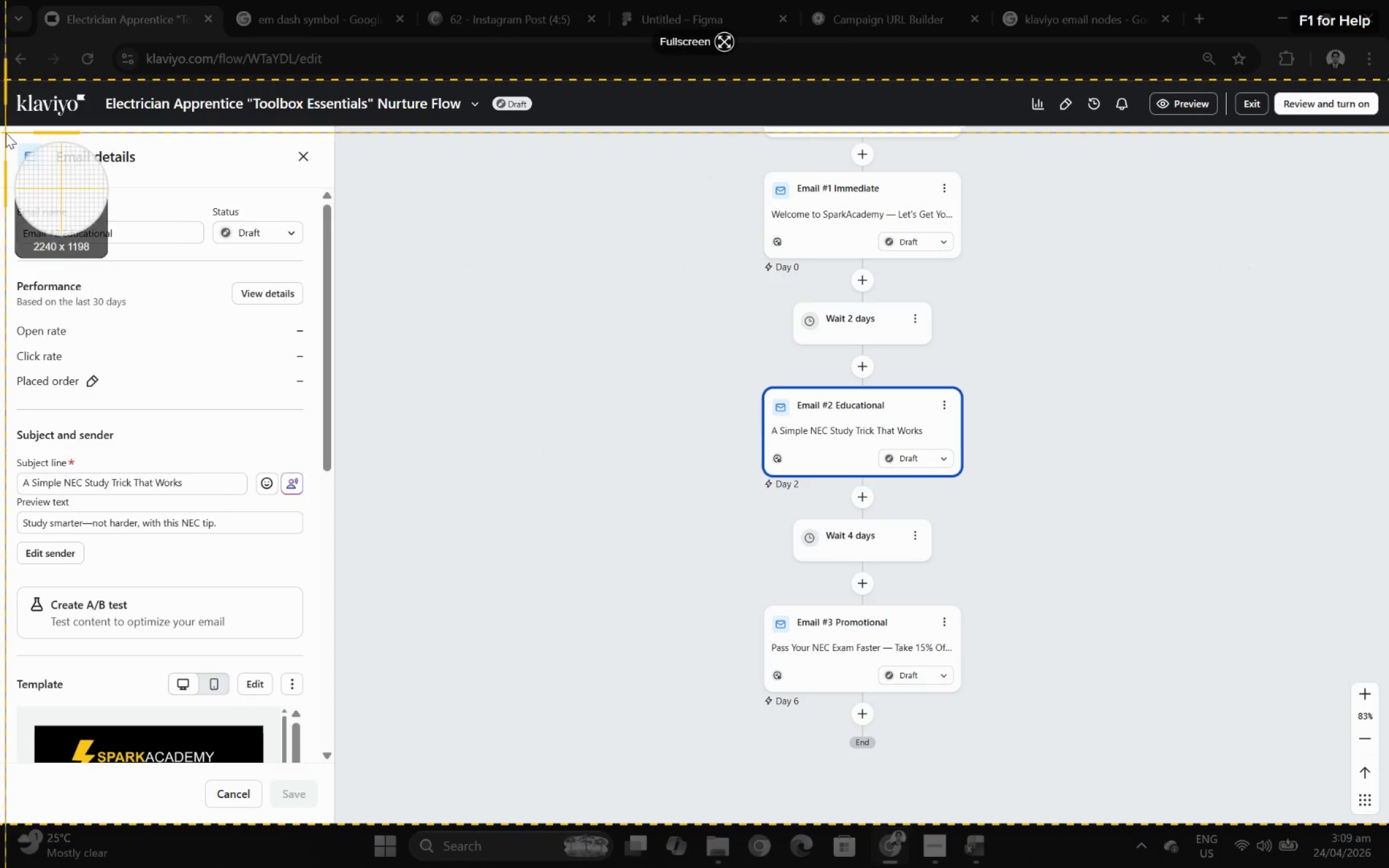 
left_click_drag(start_coordinate=[5, 130], to_coordinate=[318, 755])
 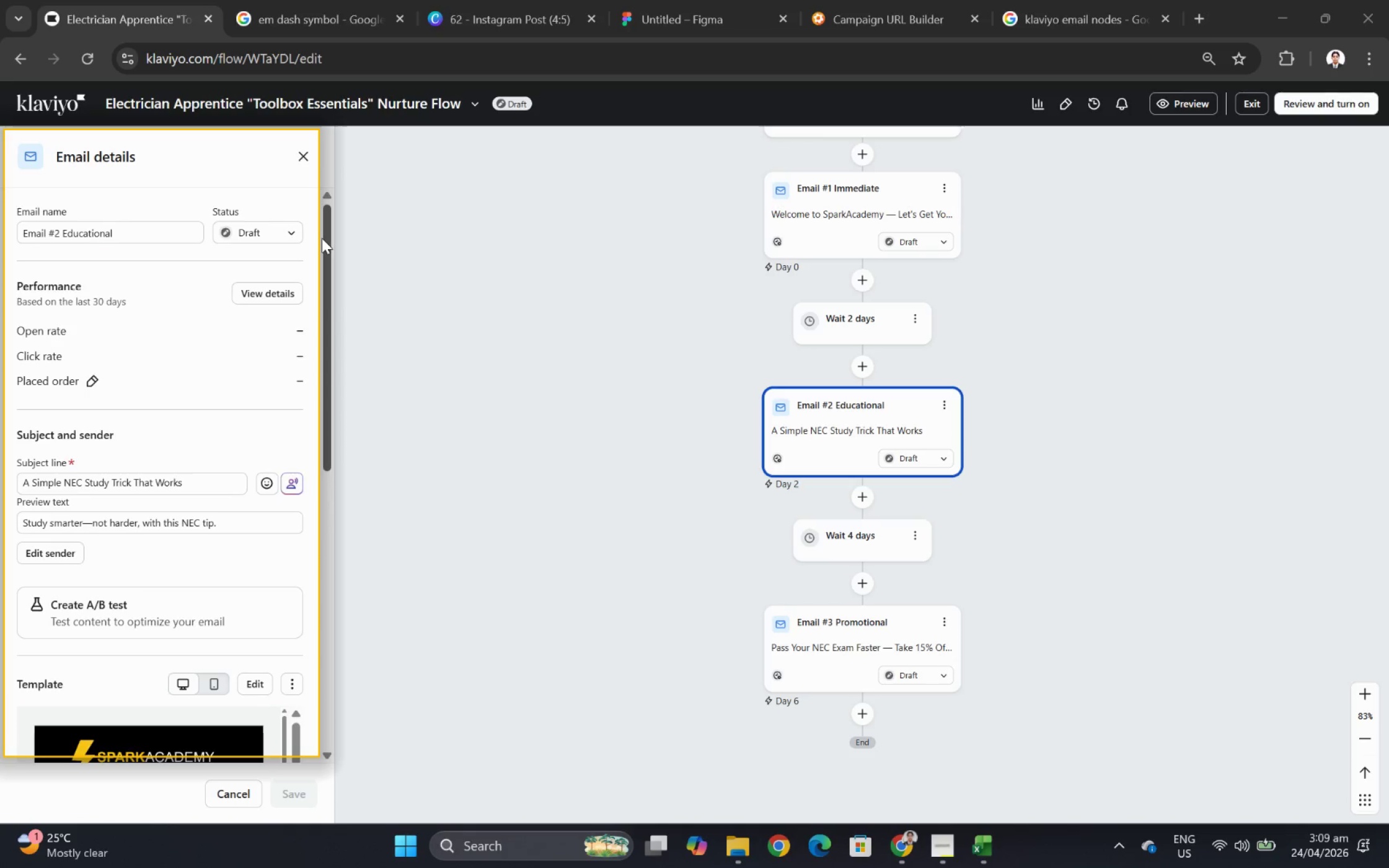 
left_click_drag(start_coordinate=[325, 215], to_coordinate=[325, 495])
 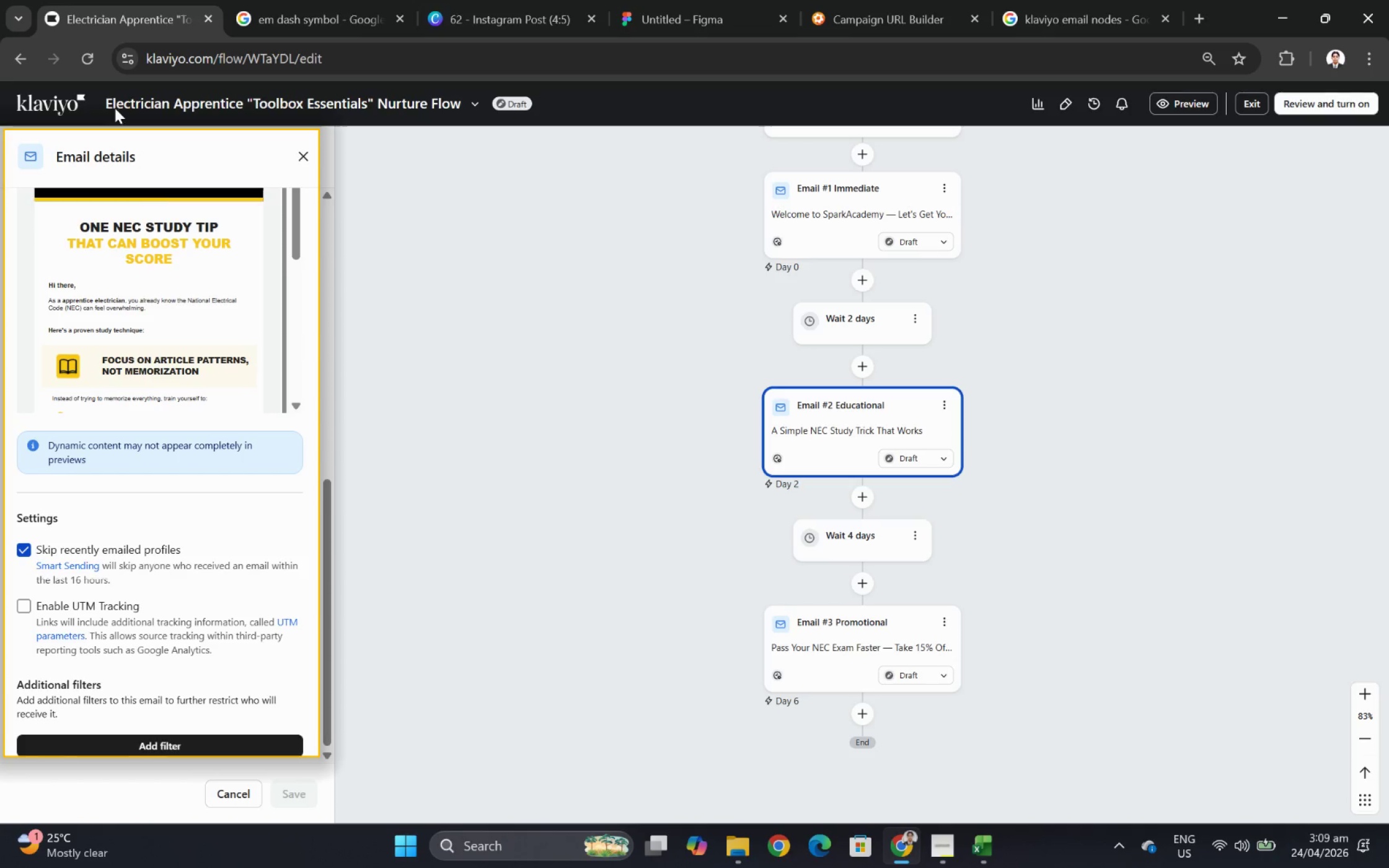 
left_click([97, 82])
 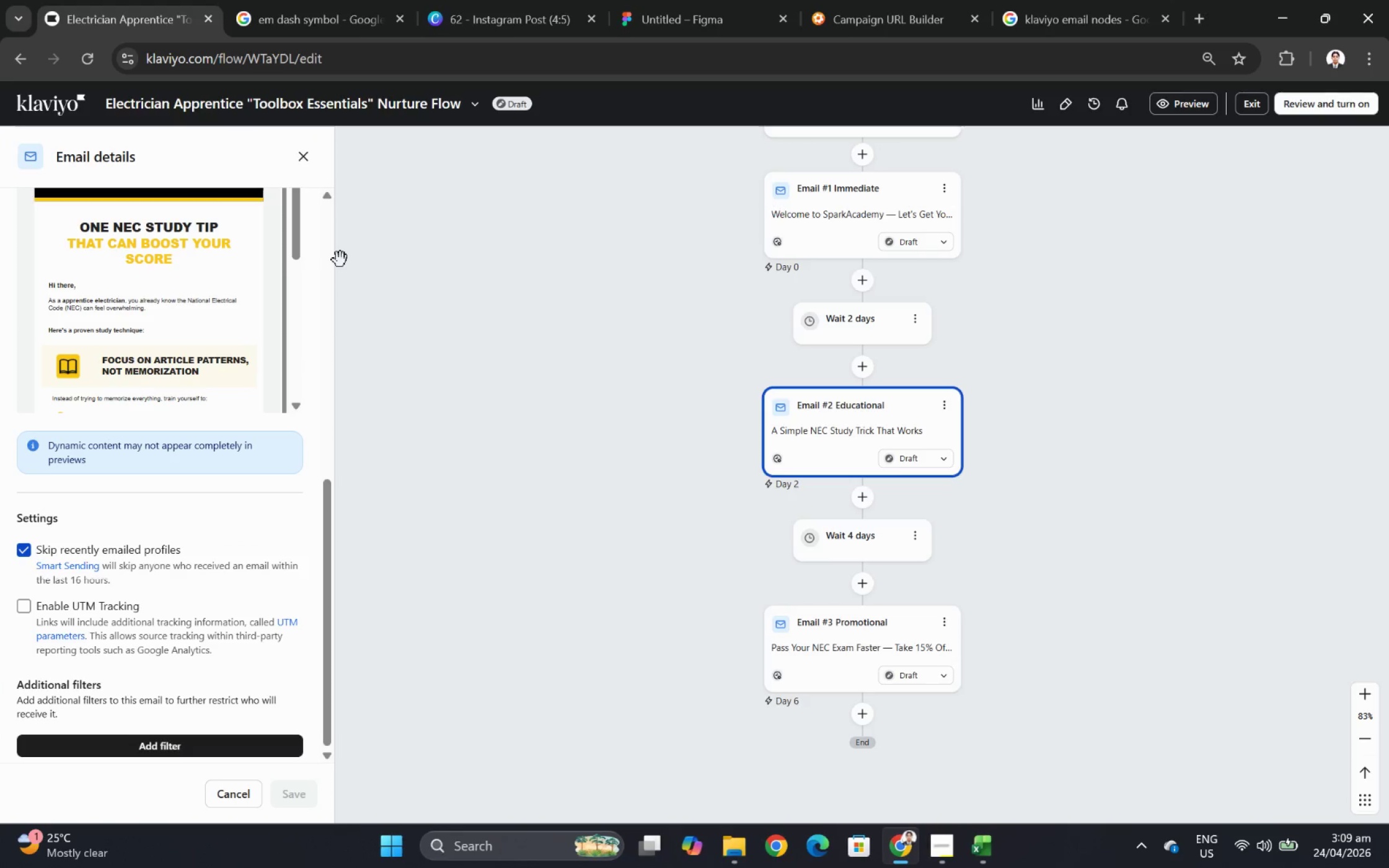 
key(Control+C)
 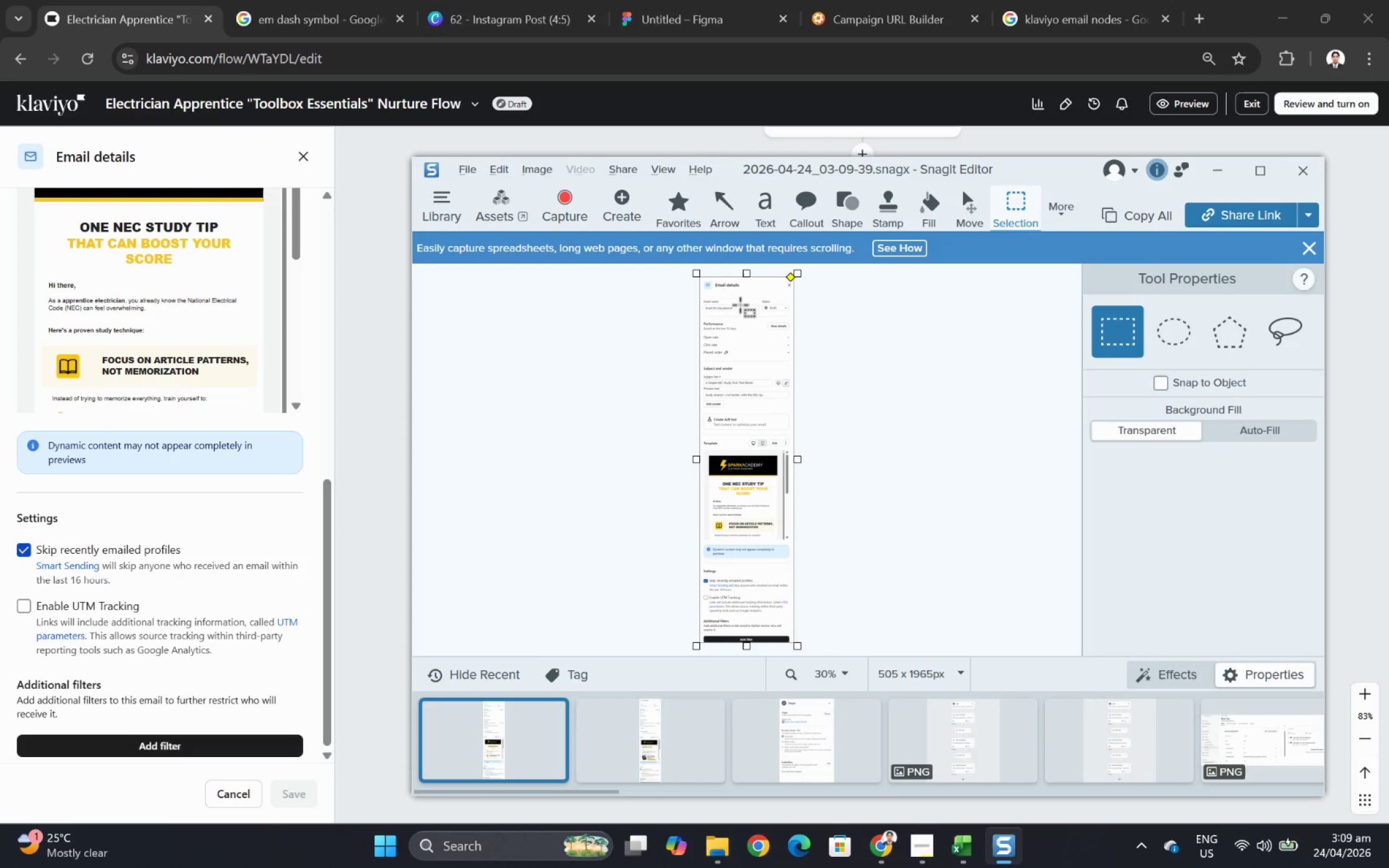 
key(Alt+AltLeft)
 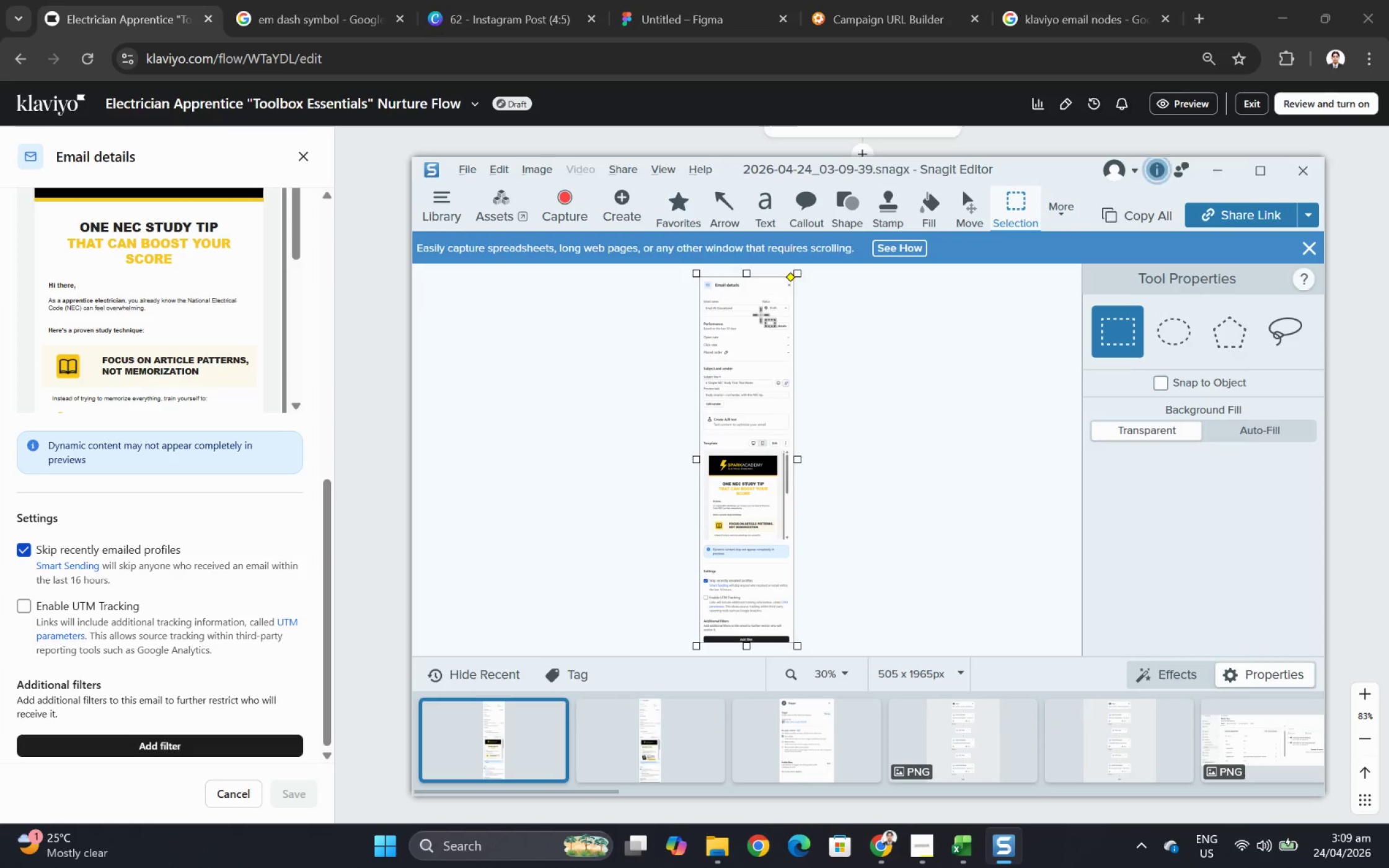 
key(Alt+Tab)
 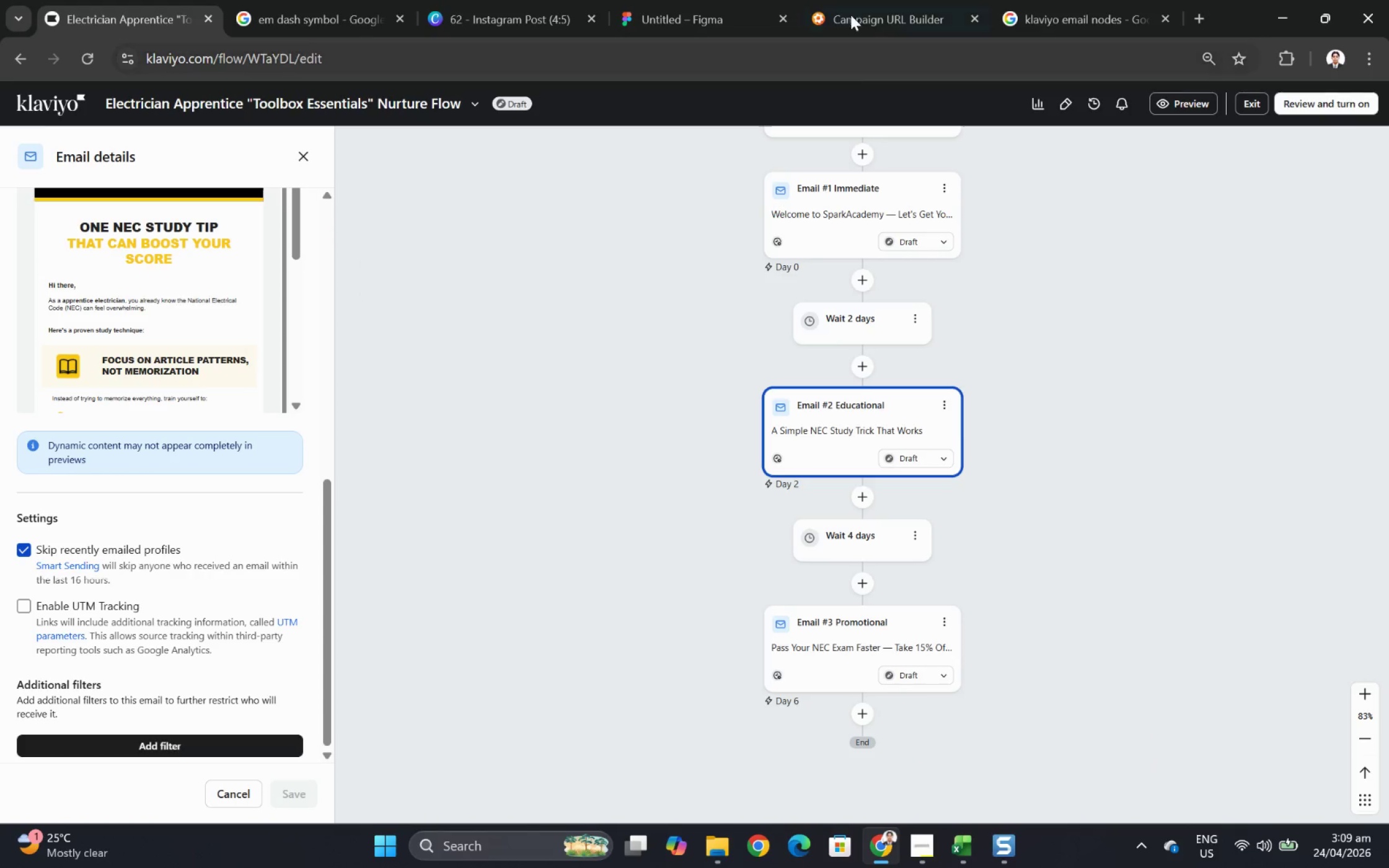 
left_click([1060, 0])
 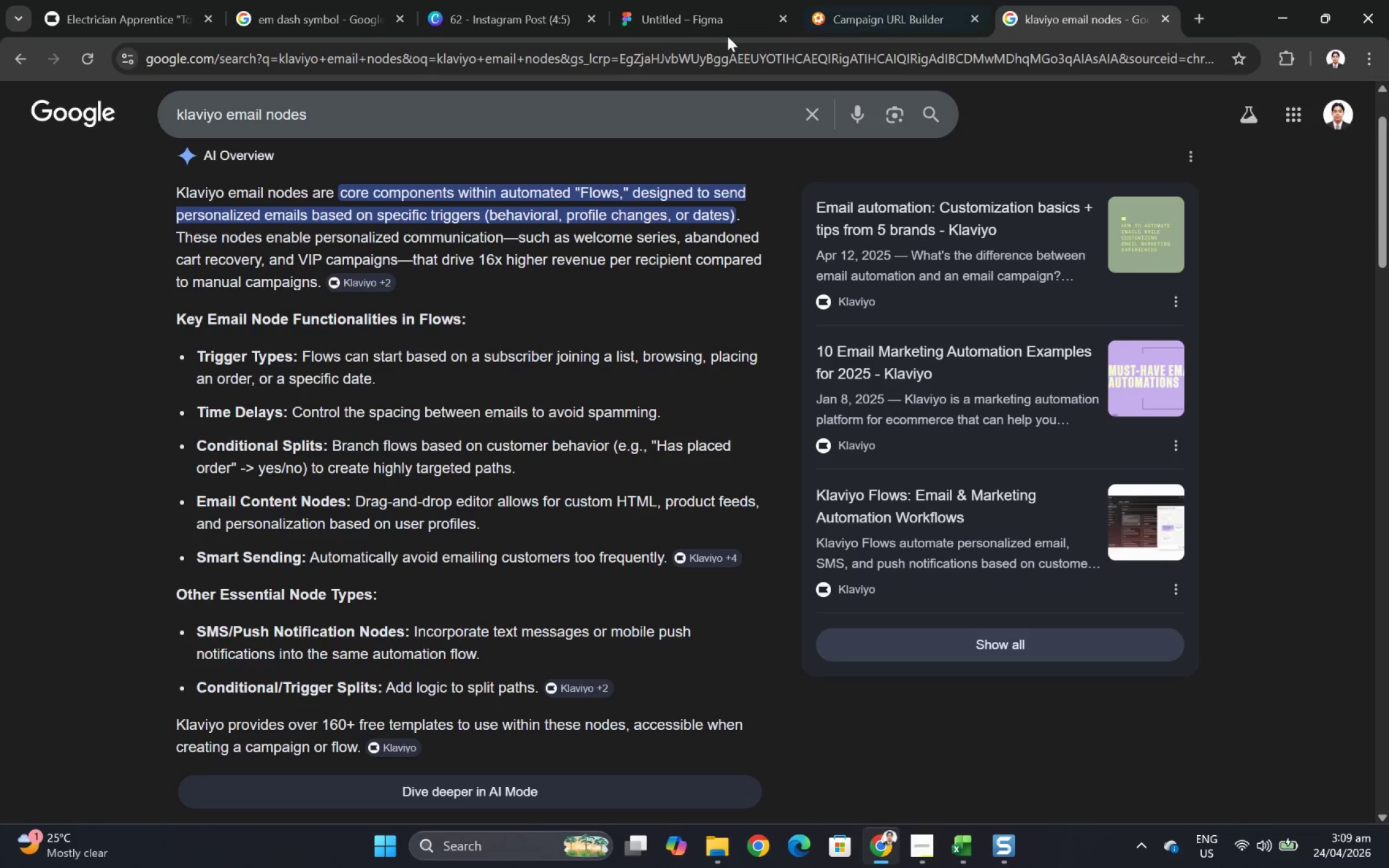 
left_click([301, 6])
 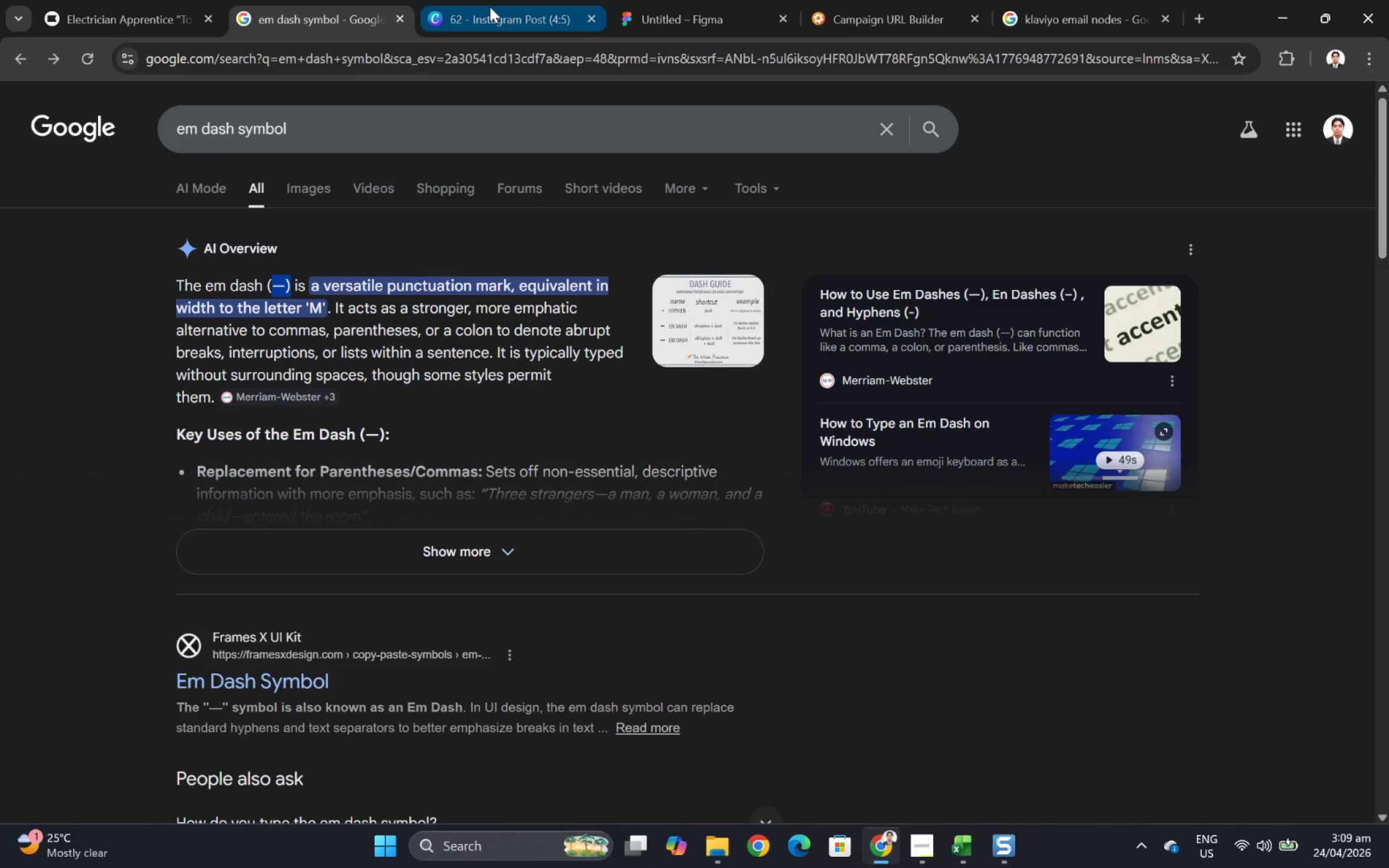 
left_click([490, 7])
 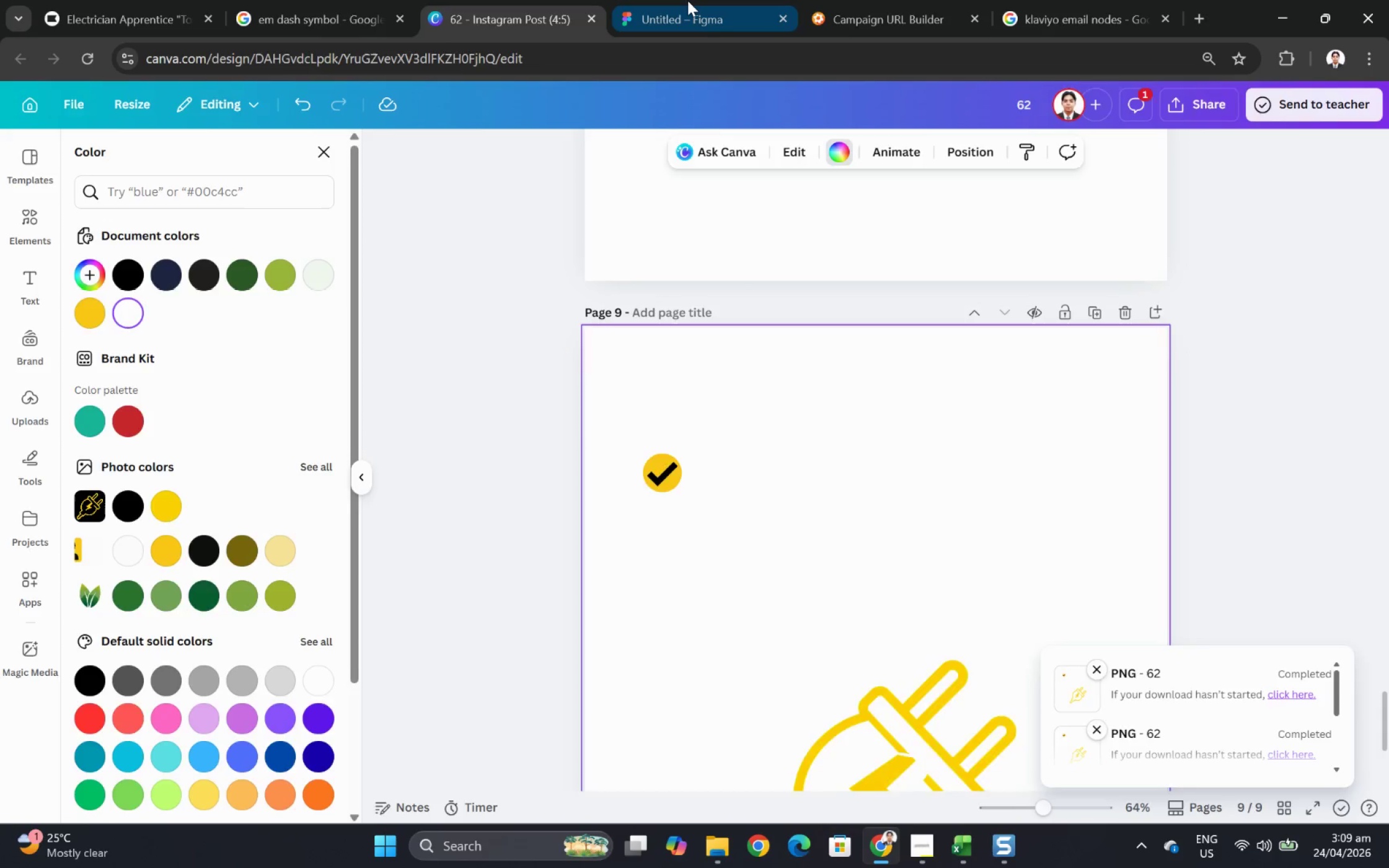 
double_click([687, 1])
 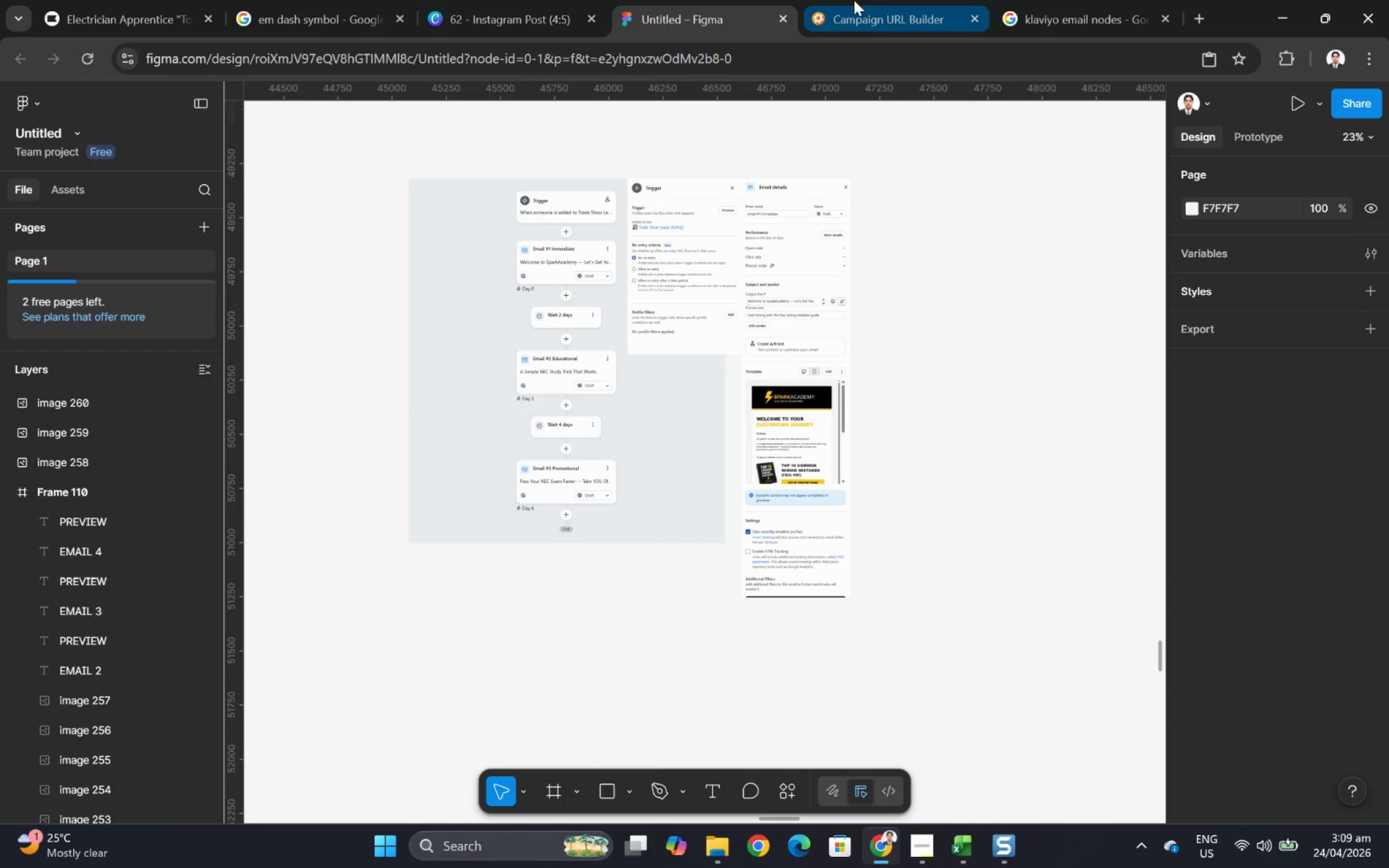 
left_click([953, 243])
 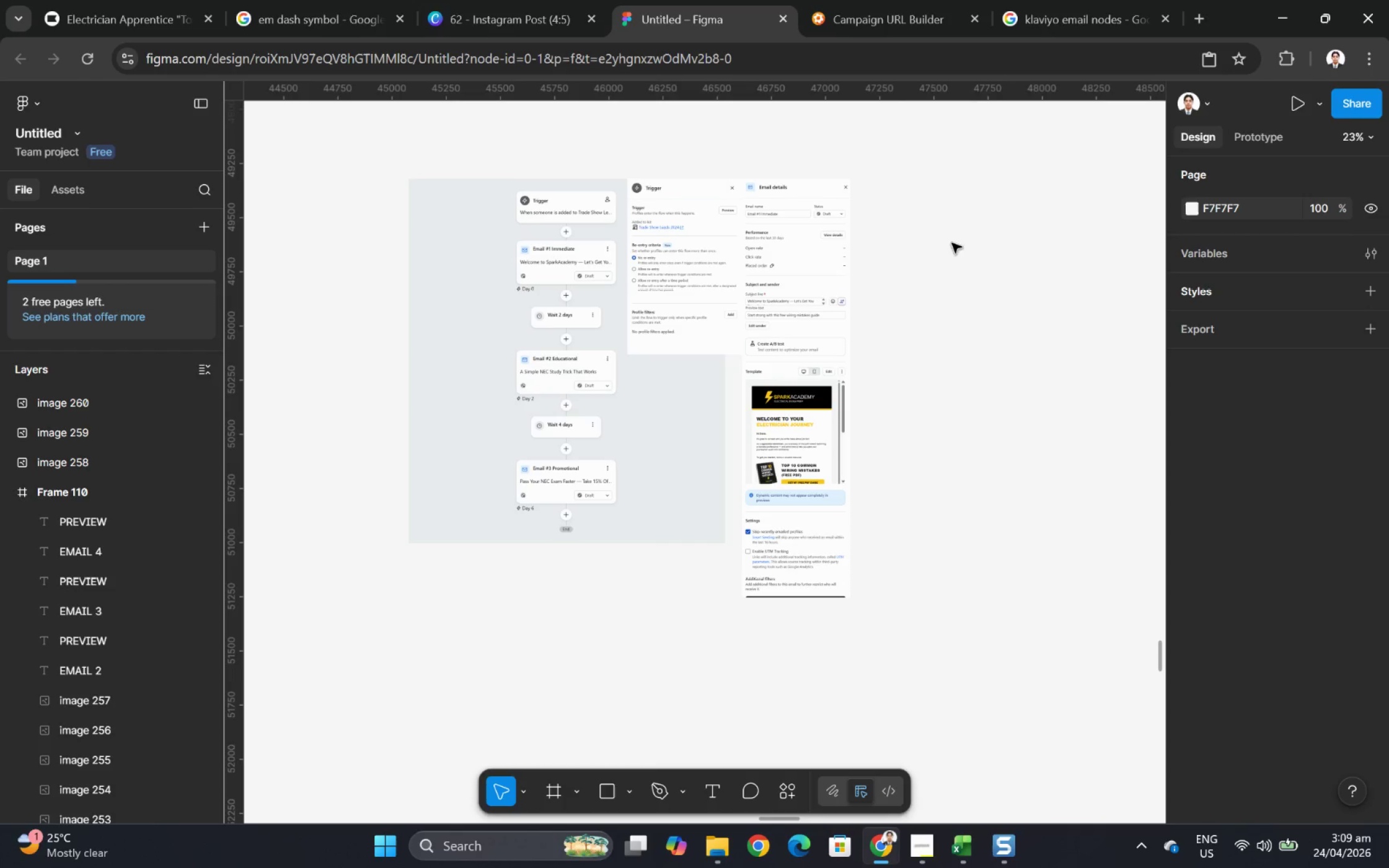 
key(Control+V)
 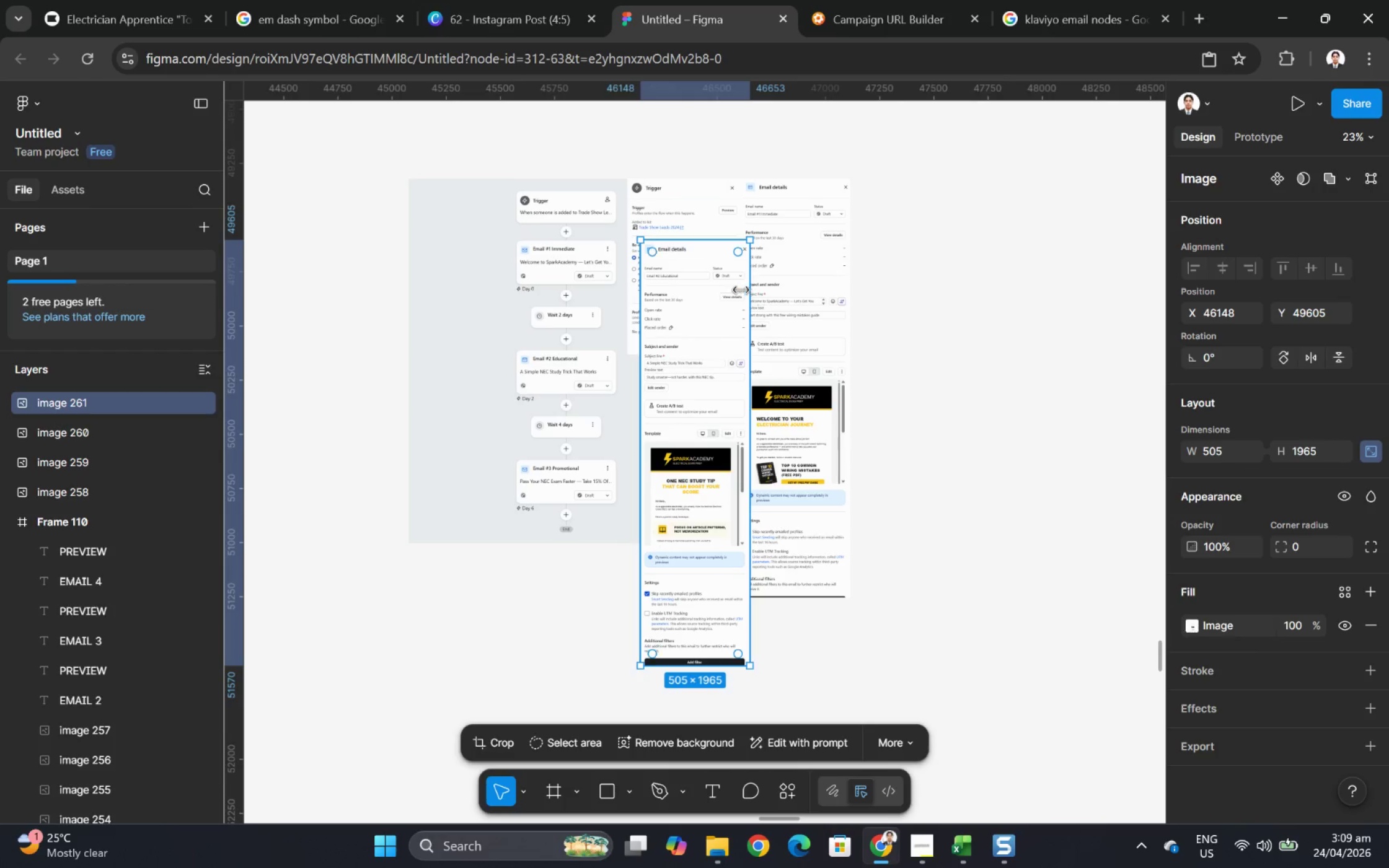 
left_click_drag(start_coordinate=[702, 300], to_coordinate=[917, 241])
 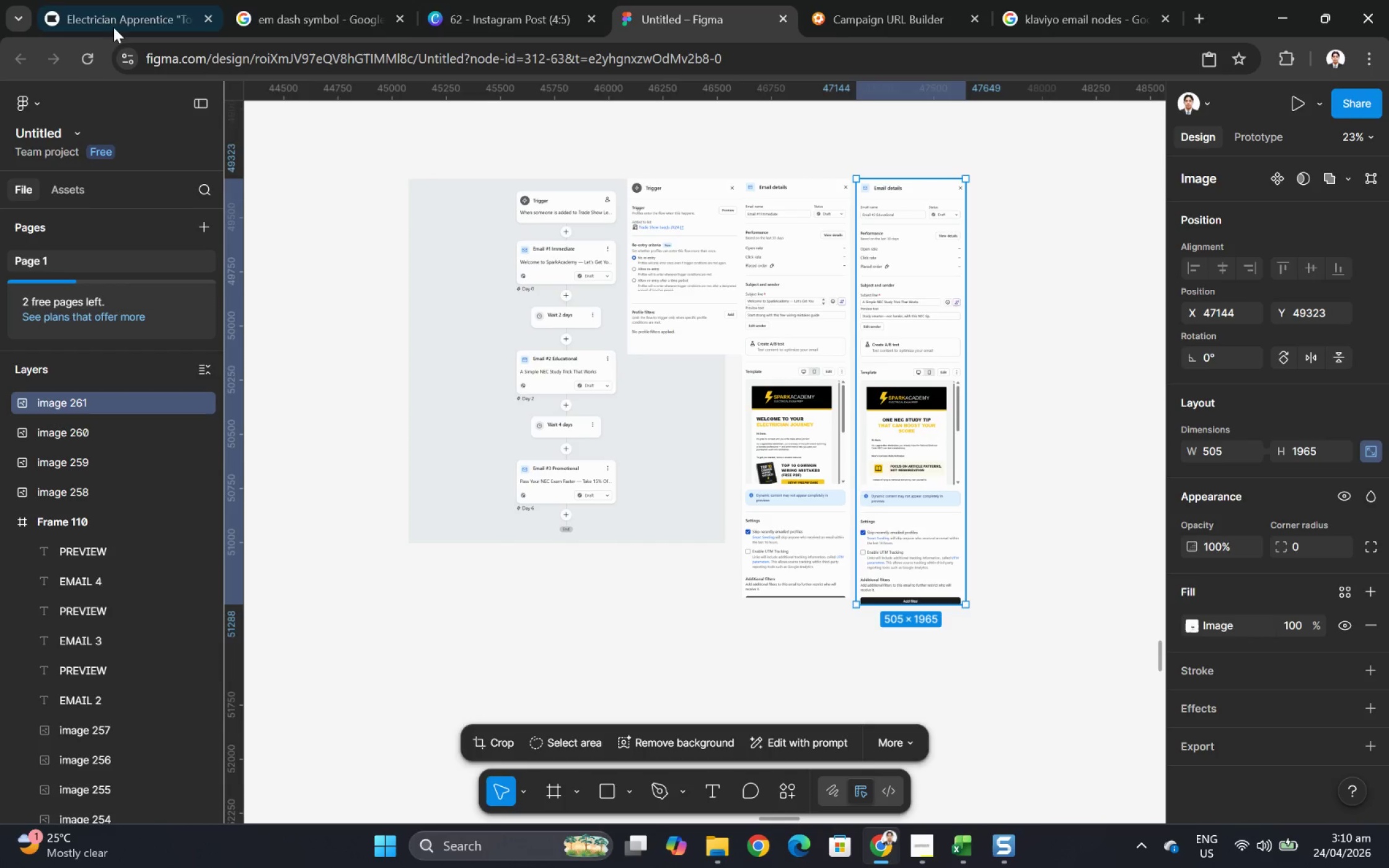 
left_click([104, 10])
 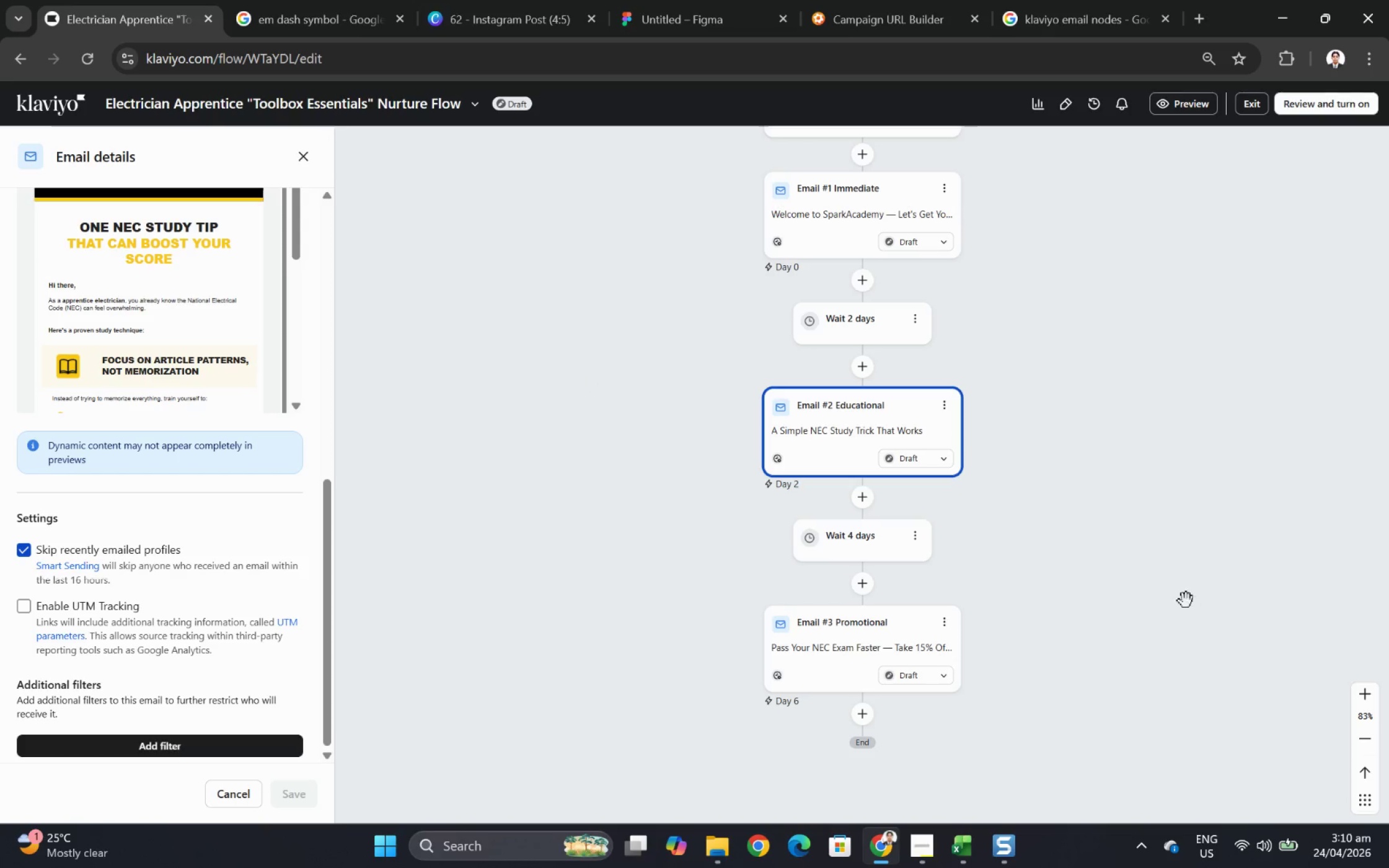 
left_click([895, 639])
 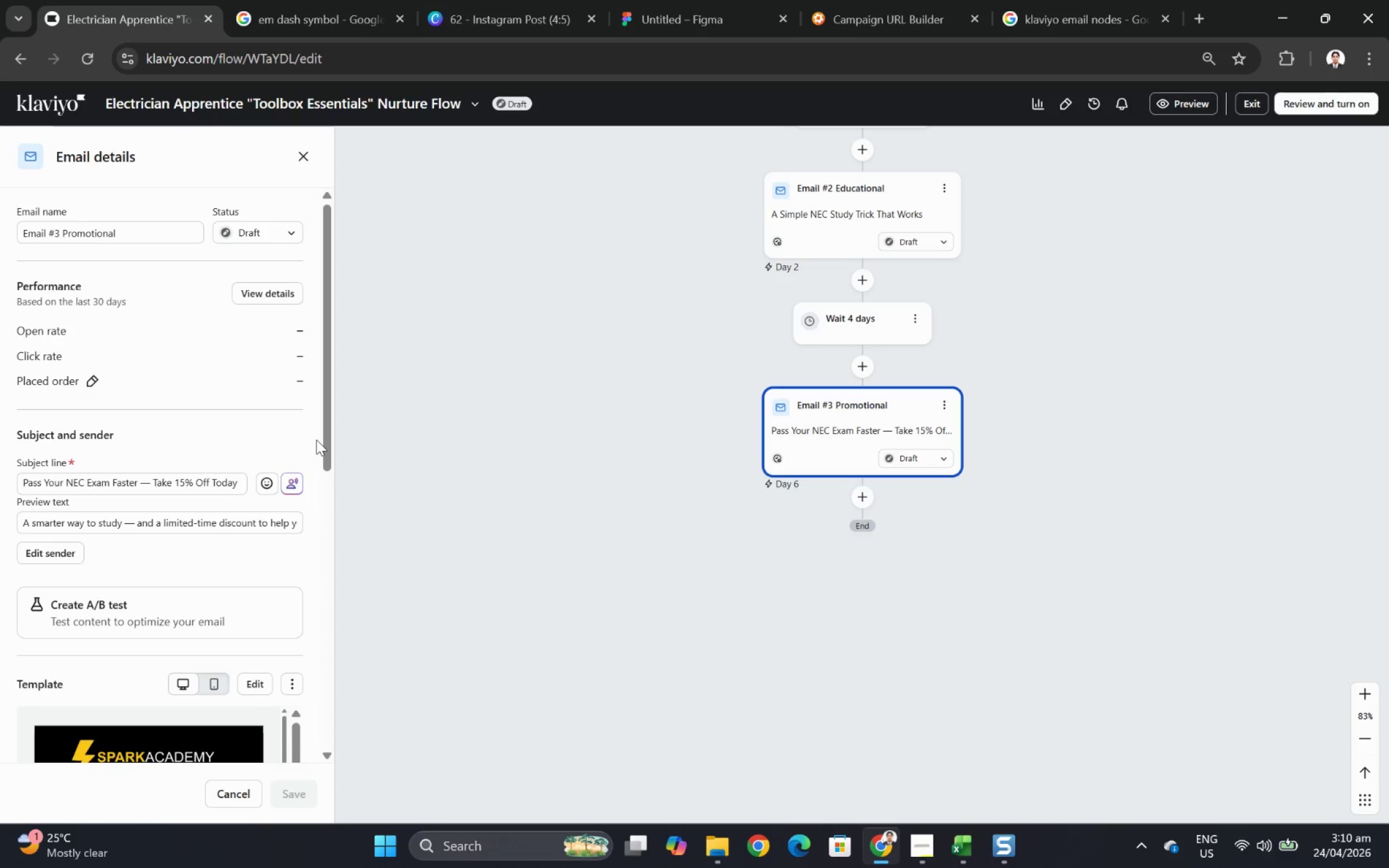 
scroll: coordinate [316, 439], scroll_direction: up, amount: 1.0
 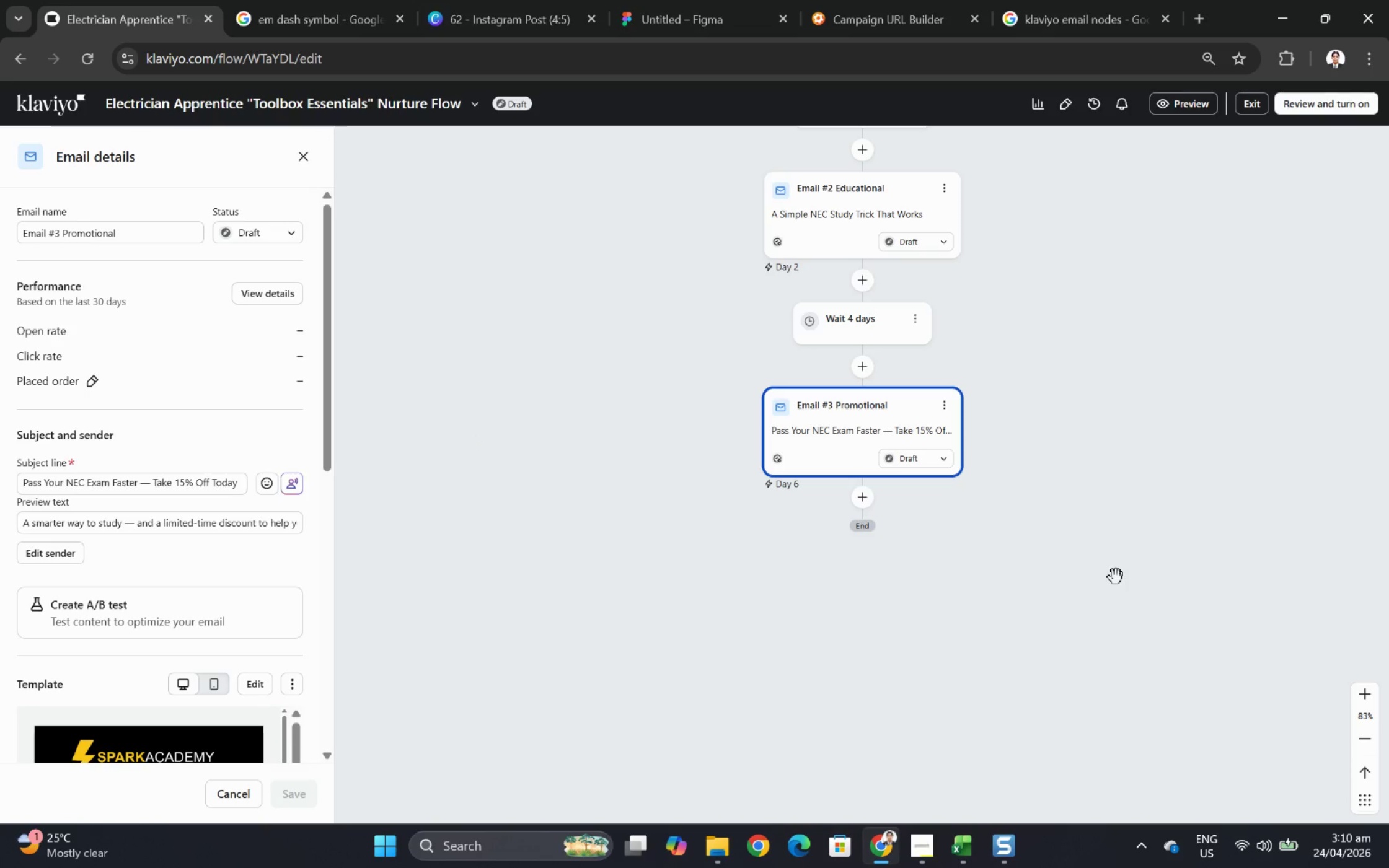 
key(F12)
 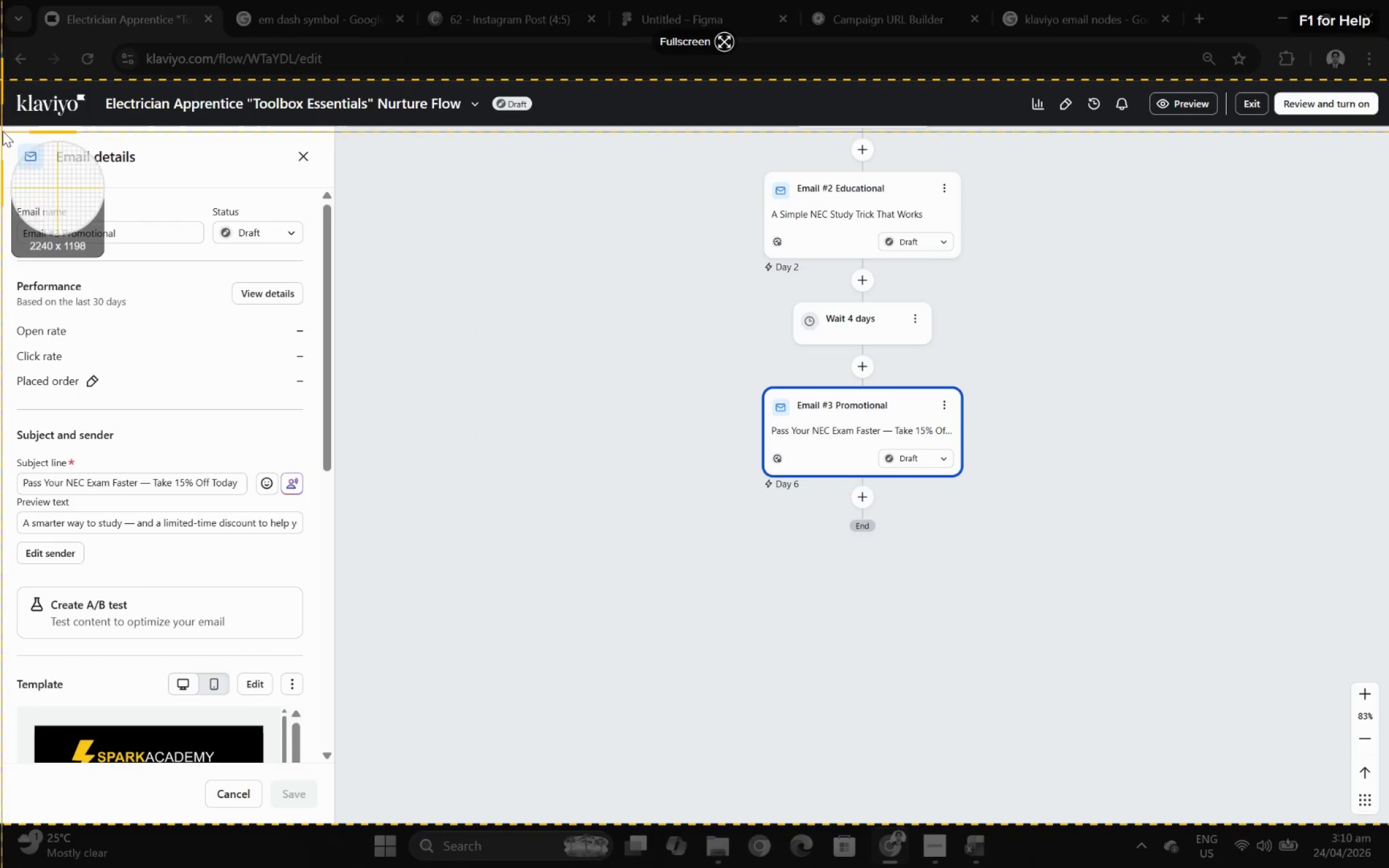 
left_click_drag(start_coordinate=[2, 127], to_coordinate=[315, 754])
 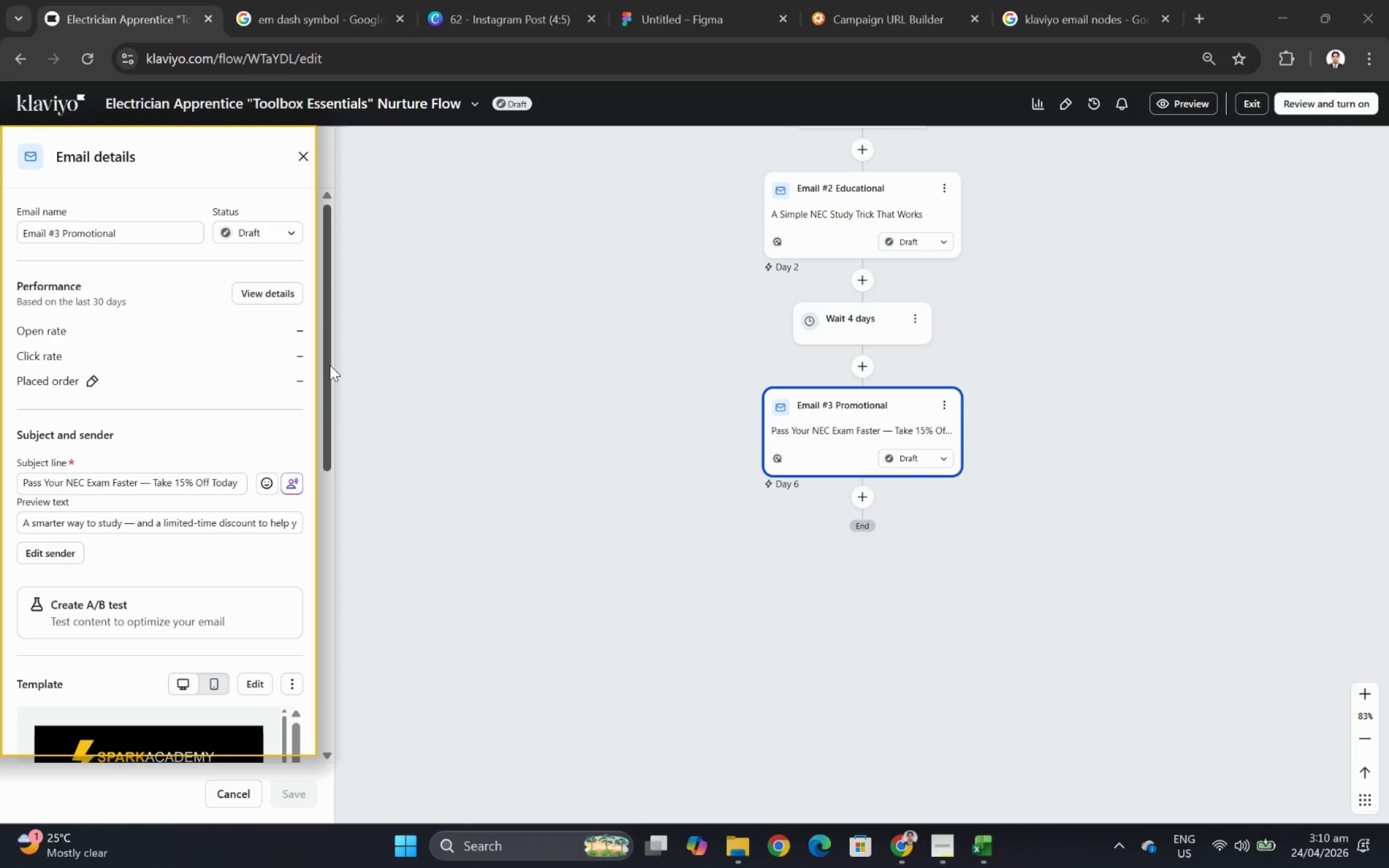 
left_click_drag(start_coordinate=[330, 364], to_coordinate=[333, 651])
 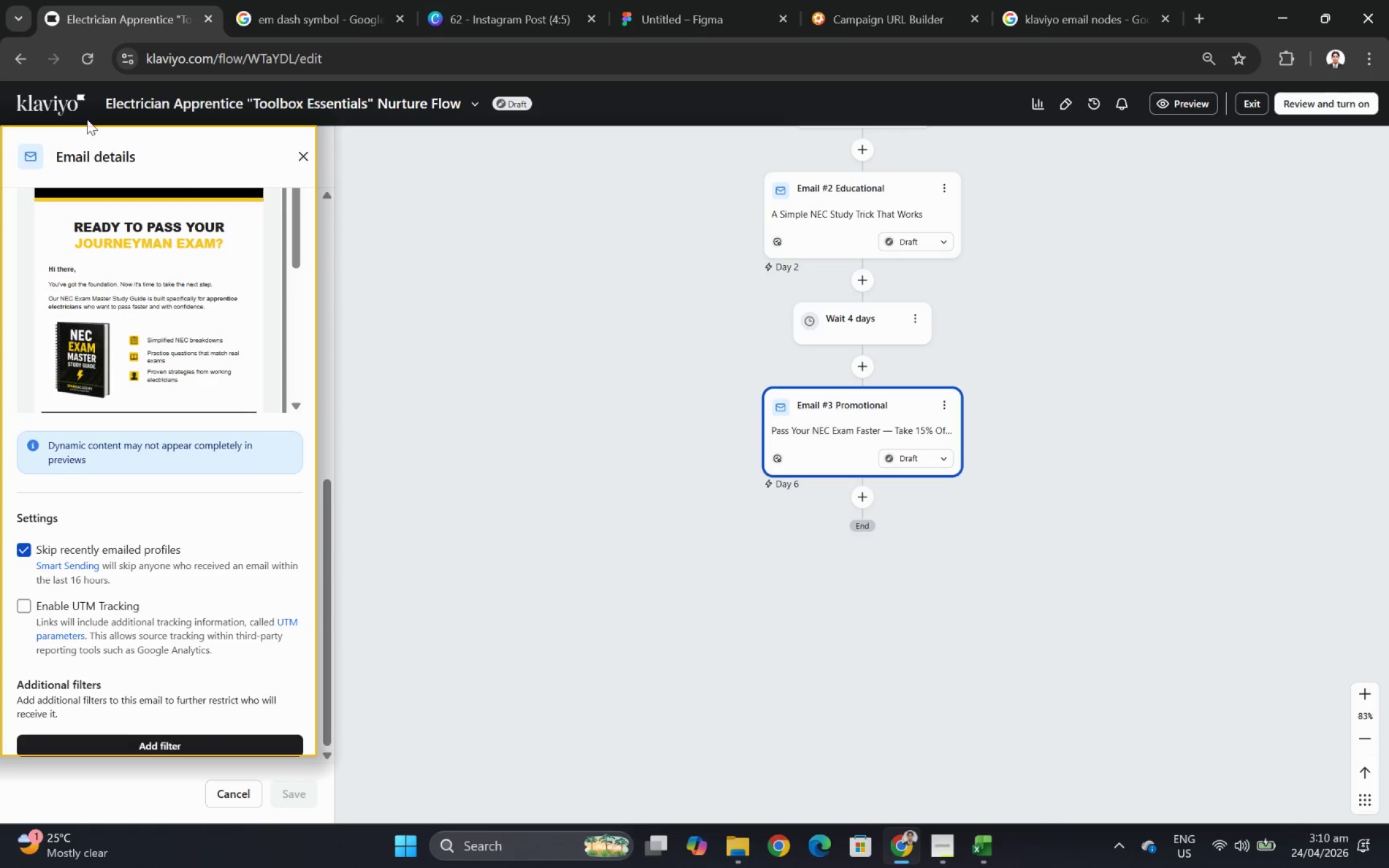 
left_click([77, 95])
 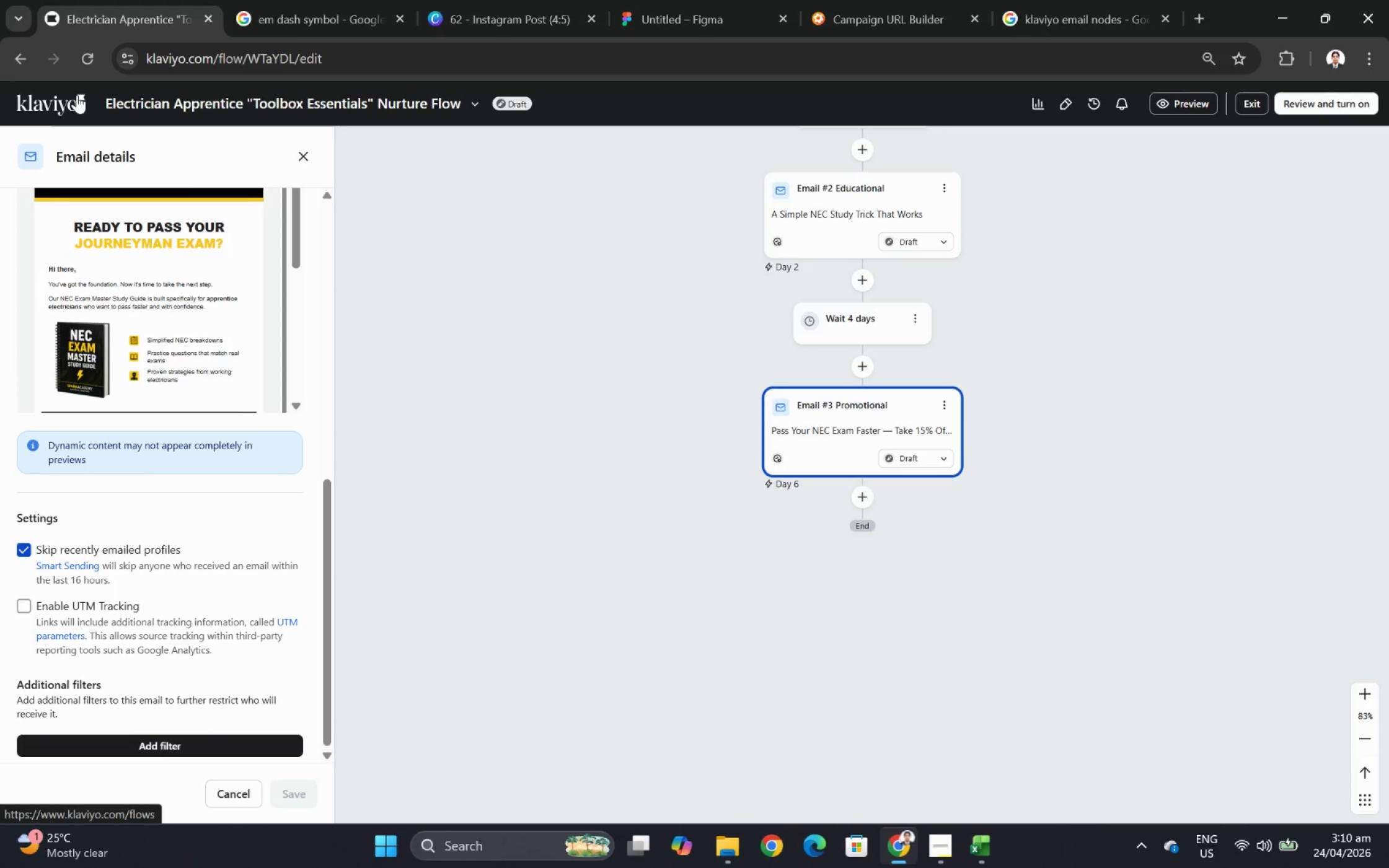 
key(Control+C)
 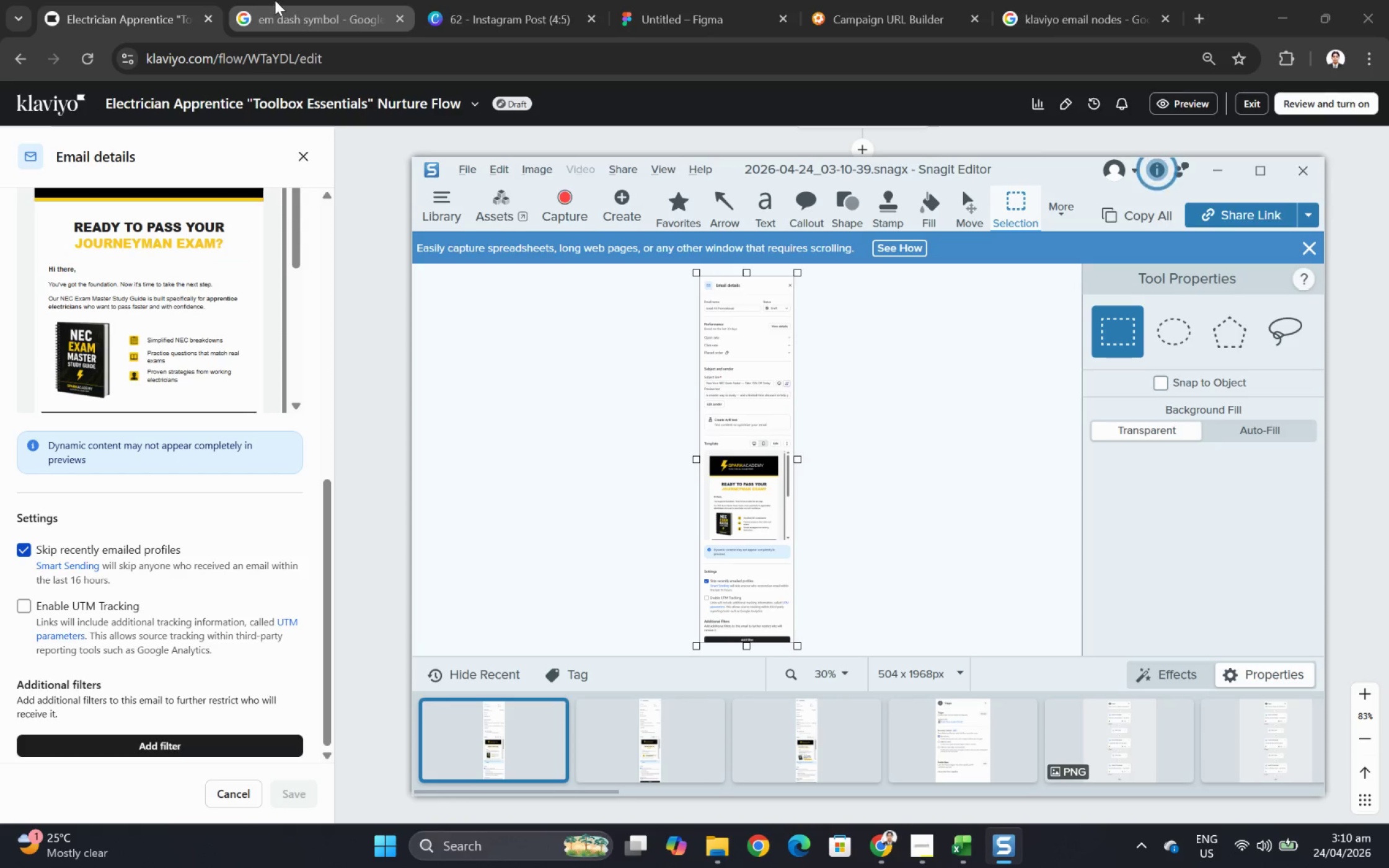 
left_click([275, 0])
 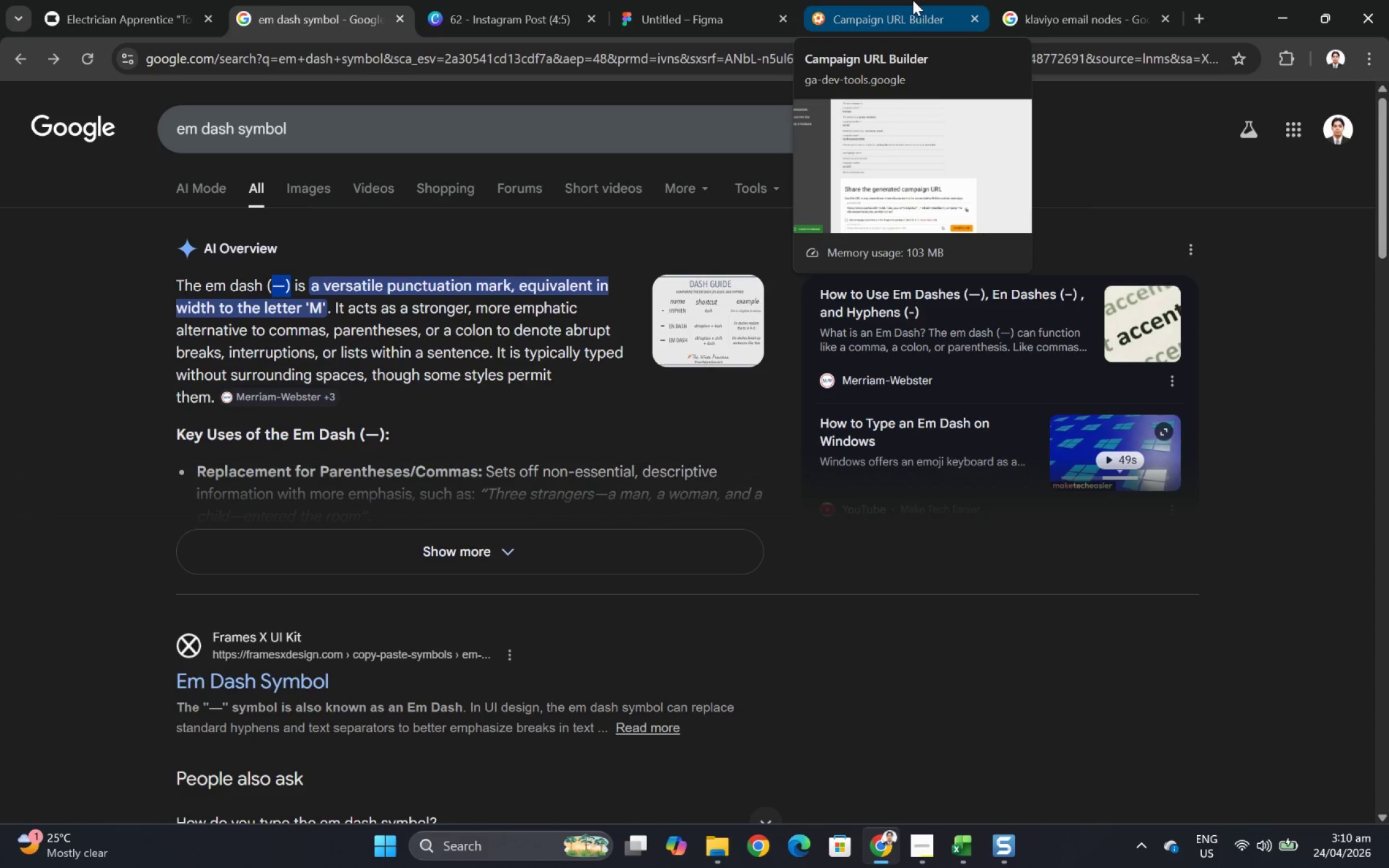 
wait(10.43)
 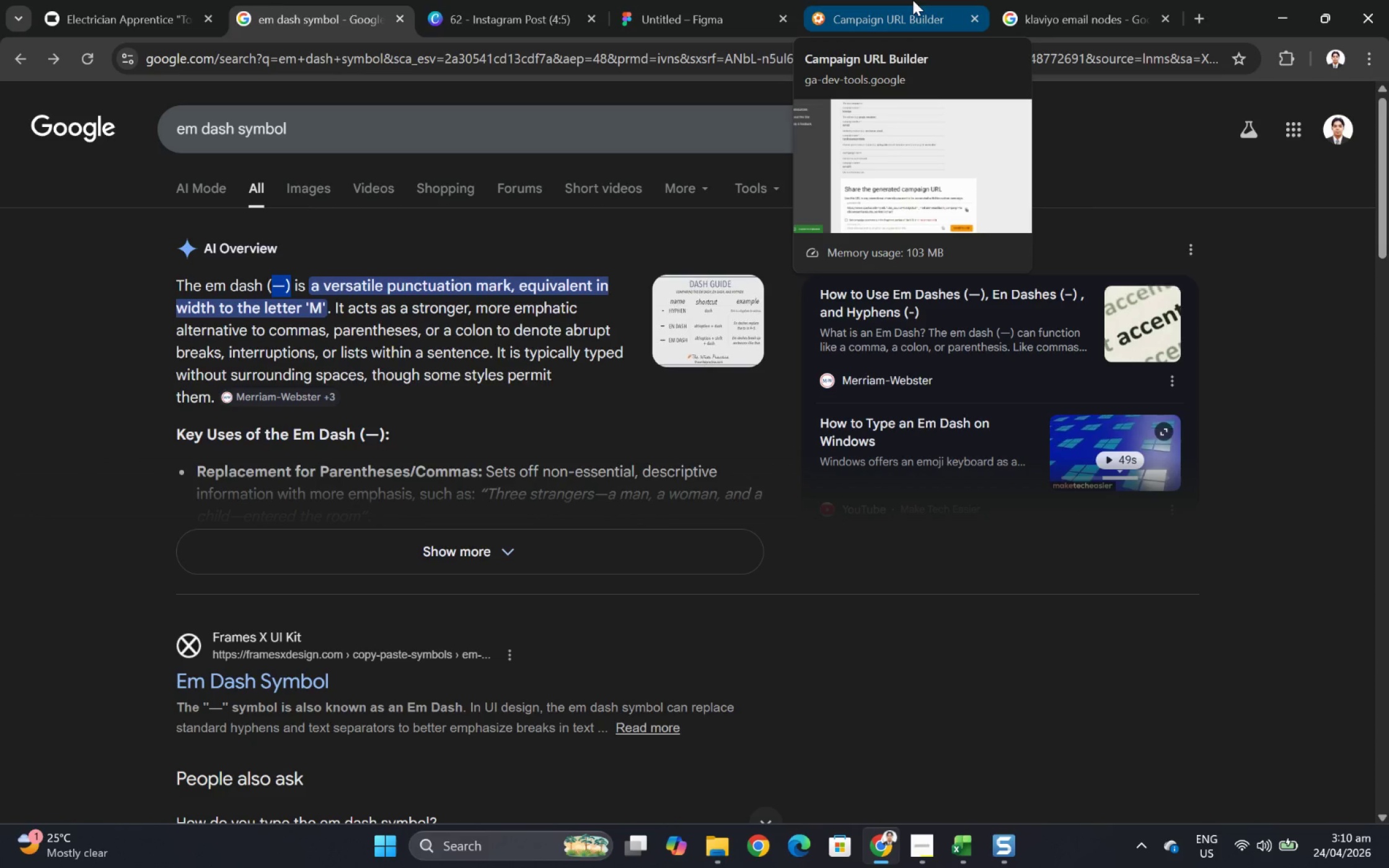 
left_click([1010, 345])
 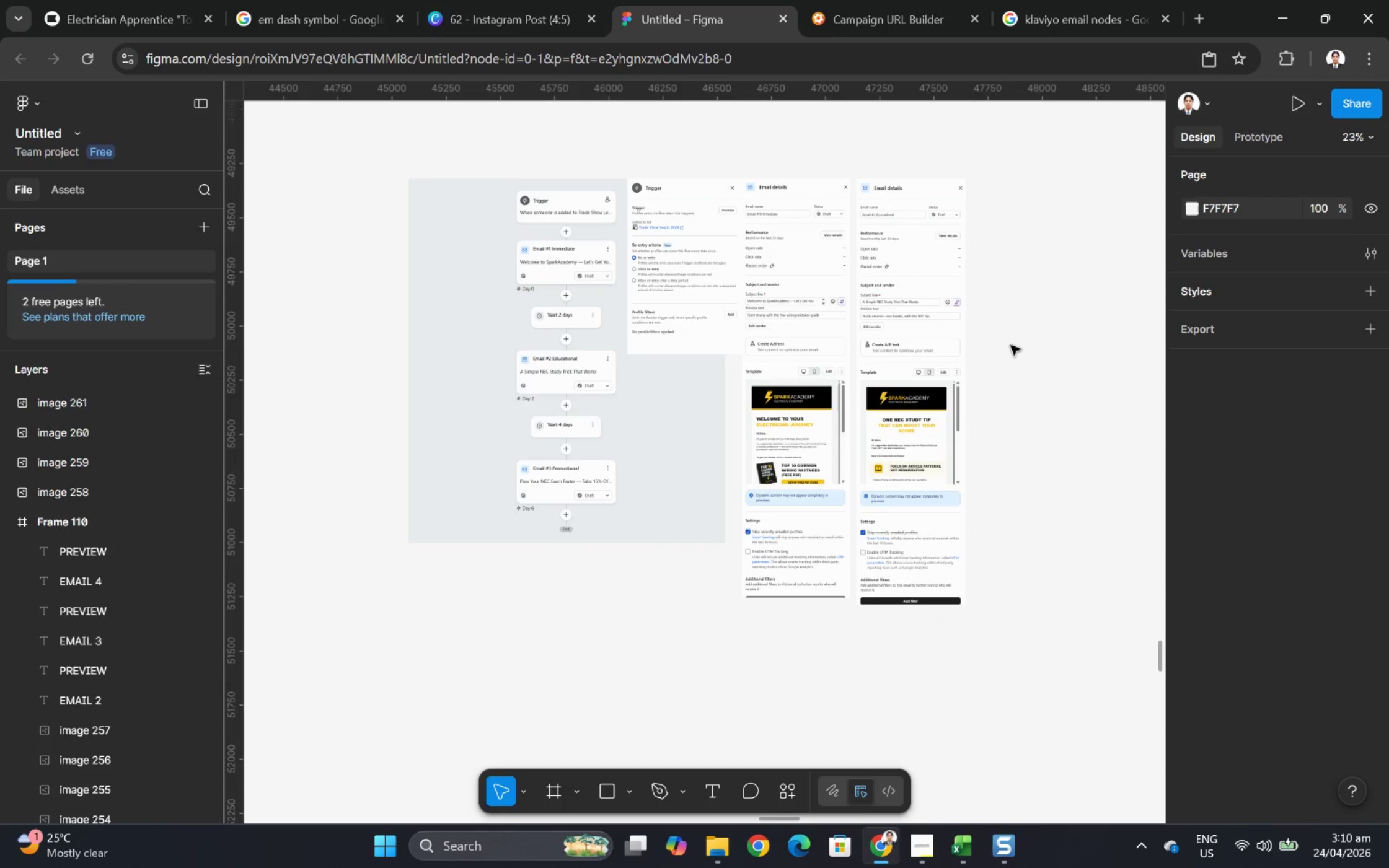 
key(Control+V)
 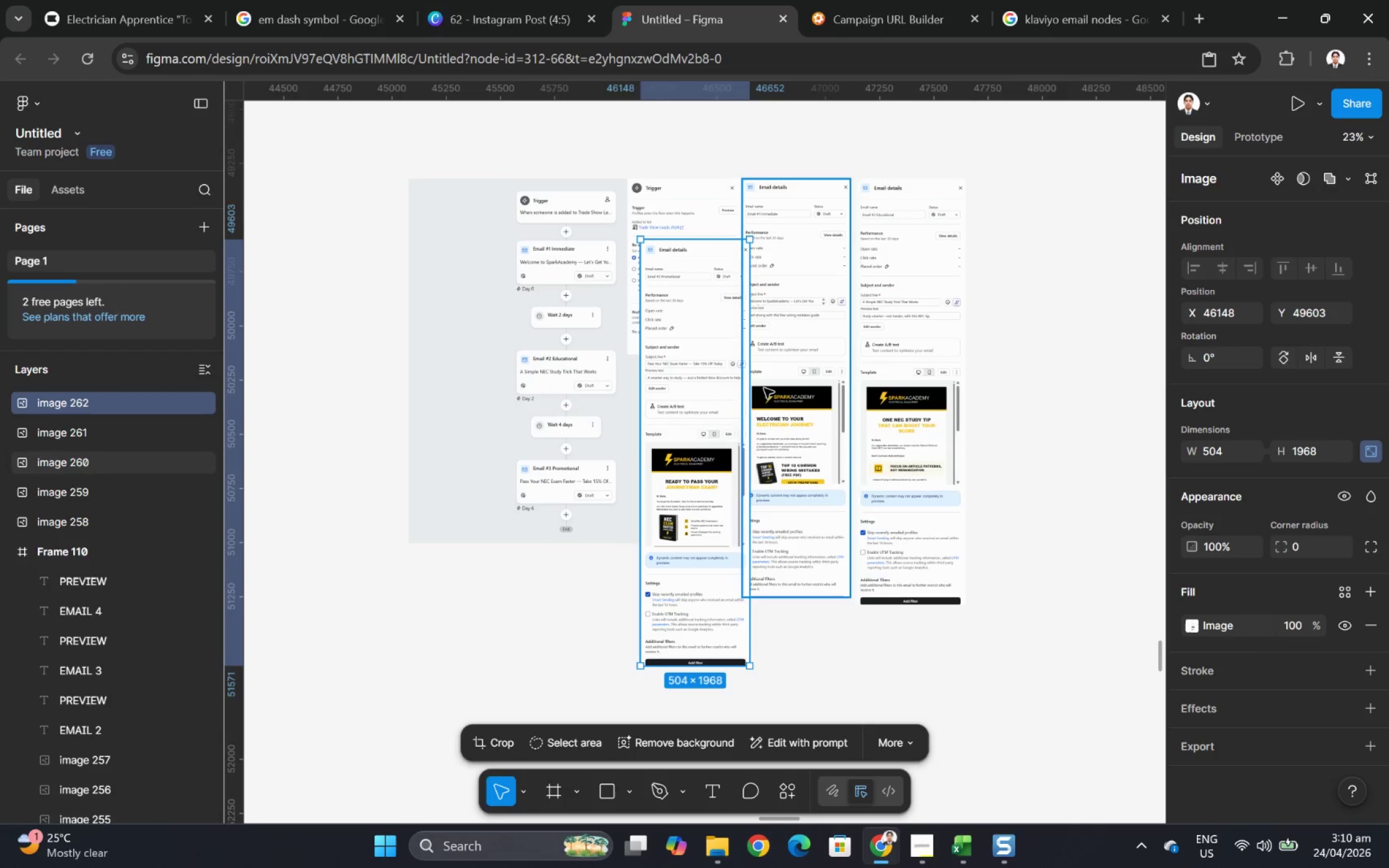 
left_click_drag(start_coordinate=[688, 372], to_coordinate=[1015, 315])
 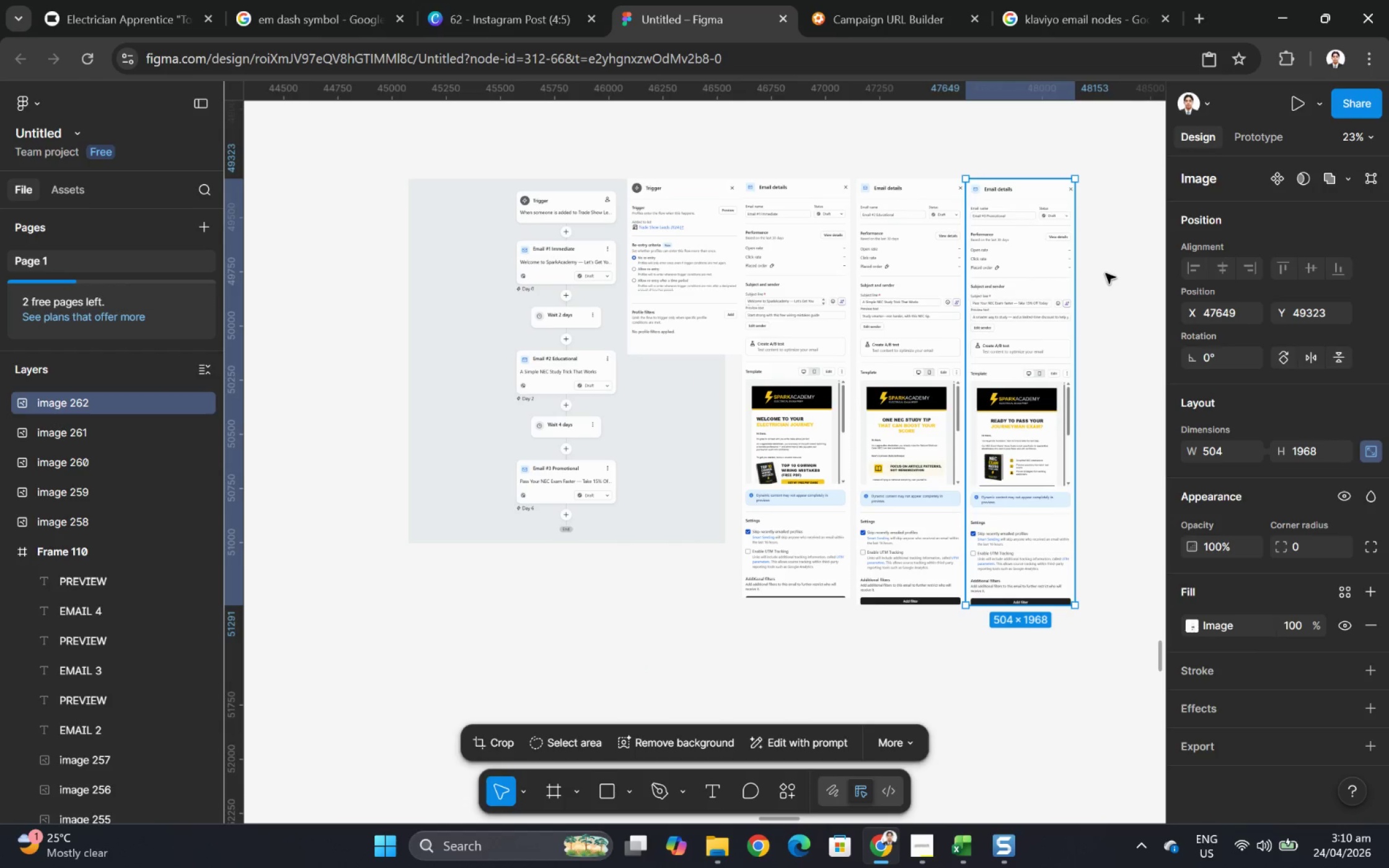 
left_click([1108, 269])
 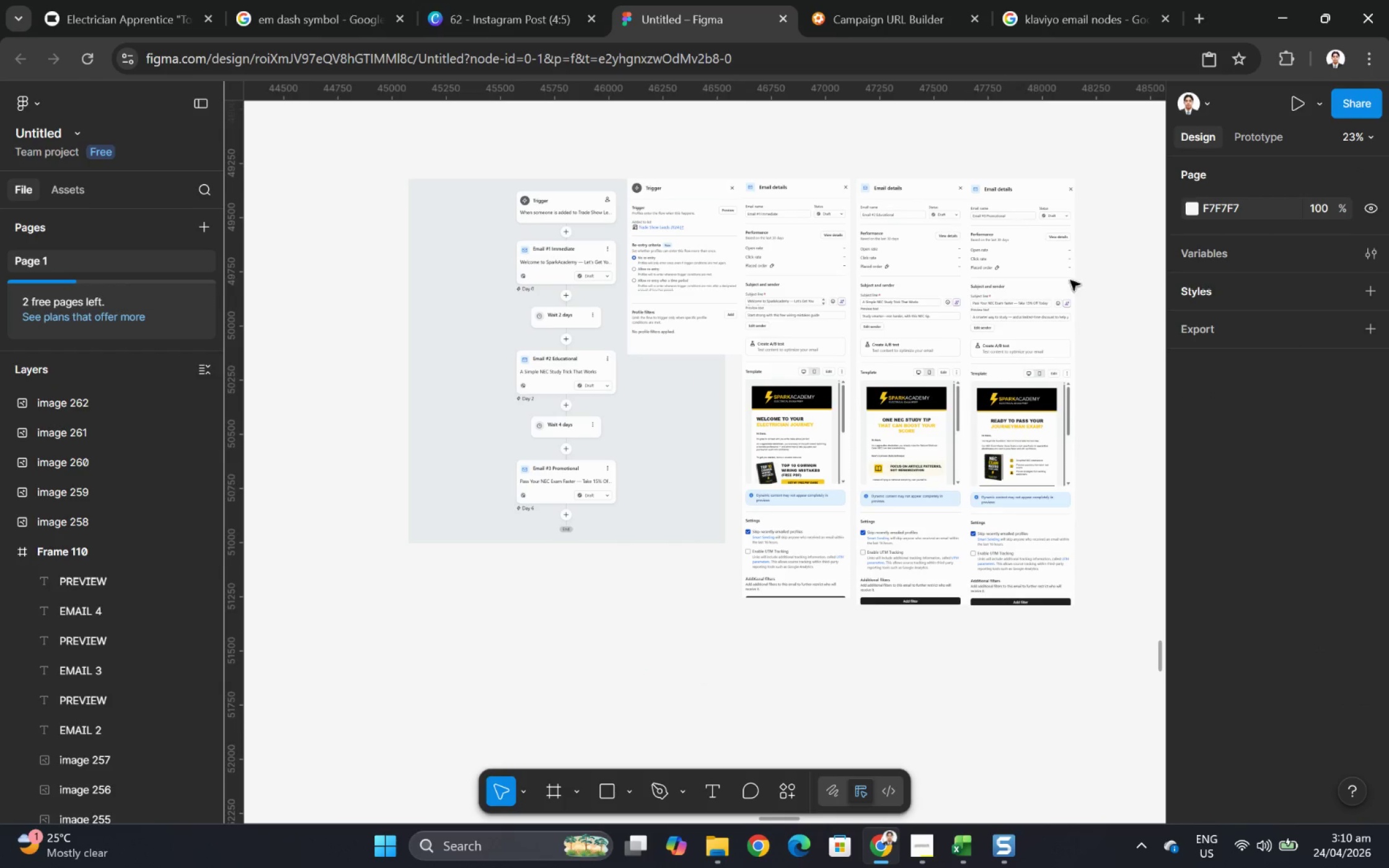 
hold_key(key=ControlLeft, duration=2.05)
scroll: coordinate [756, 502], scroll_direction: up, amount: 4.0
 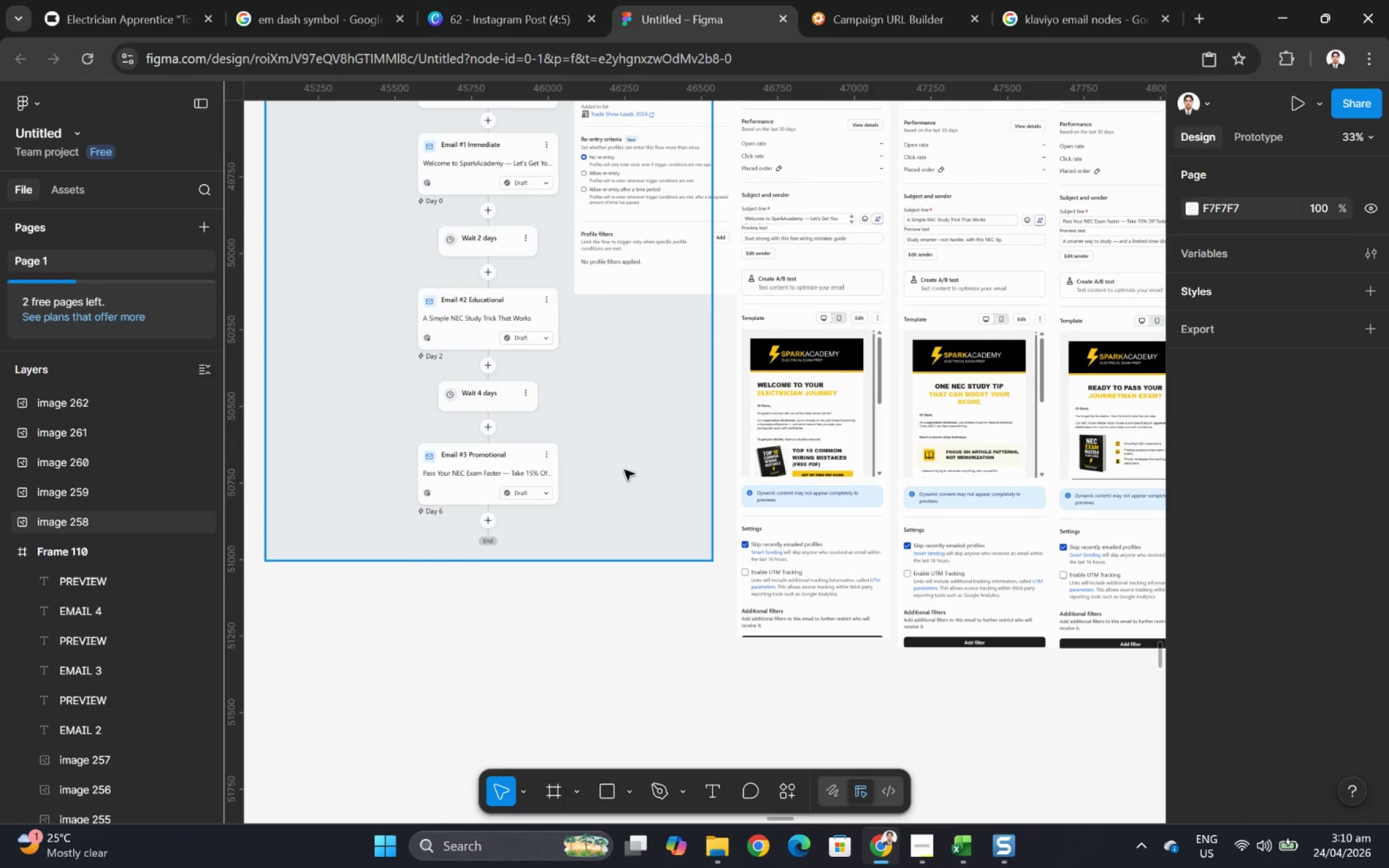 
scroll: coordinate [925, 463], scroll_direction: none, amount: 0.0
 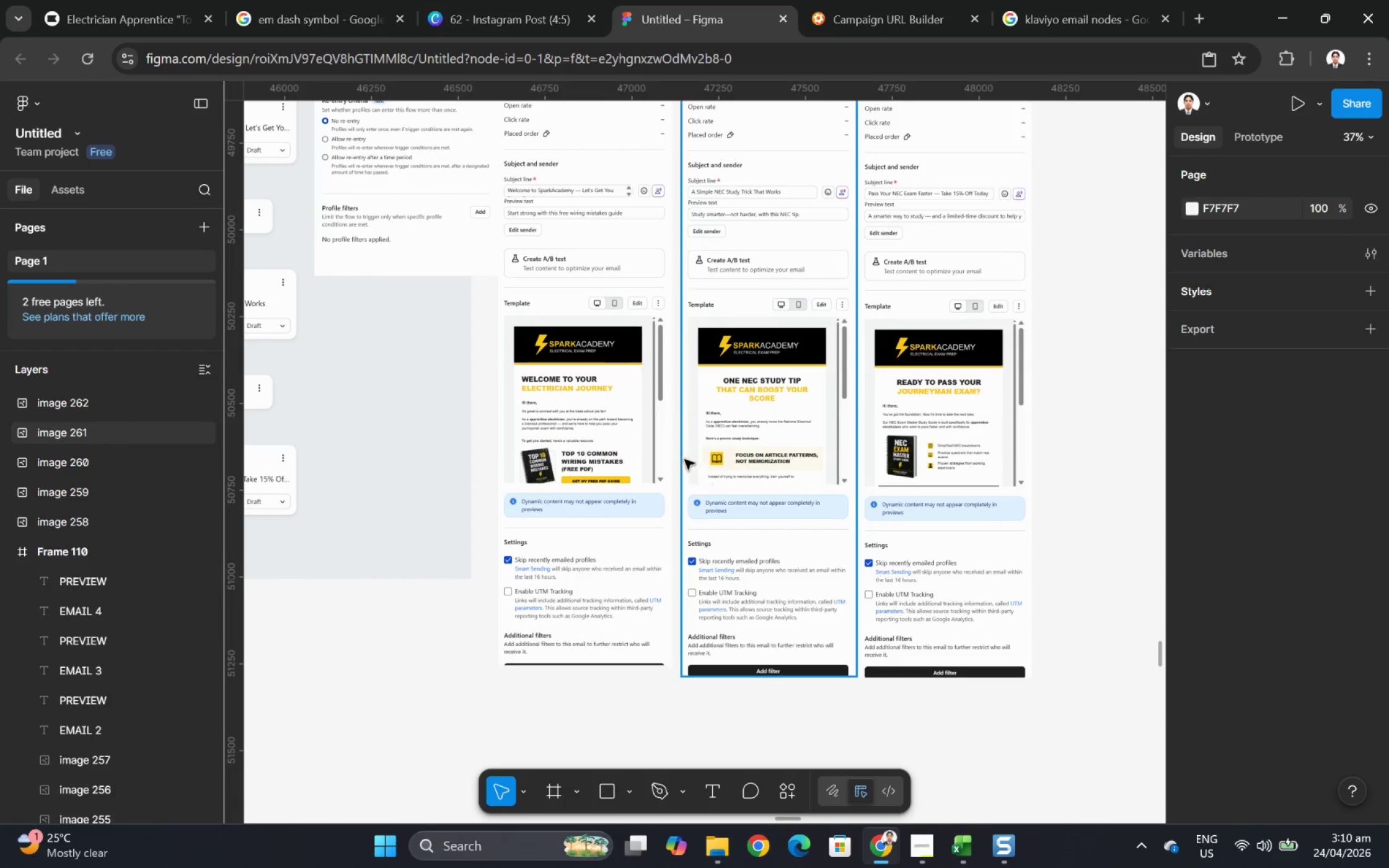 
hold_key(key=ControlLeft, duration=0.85)
 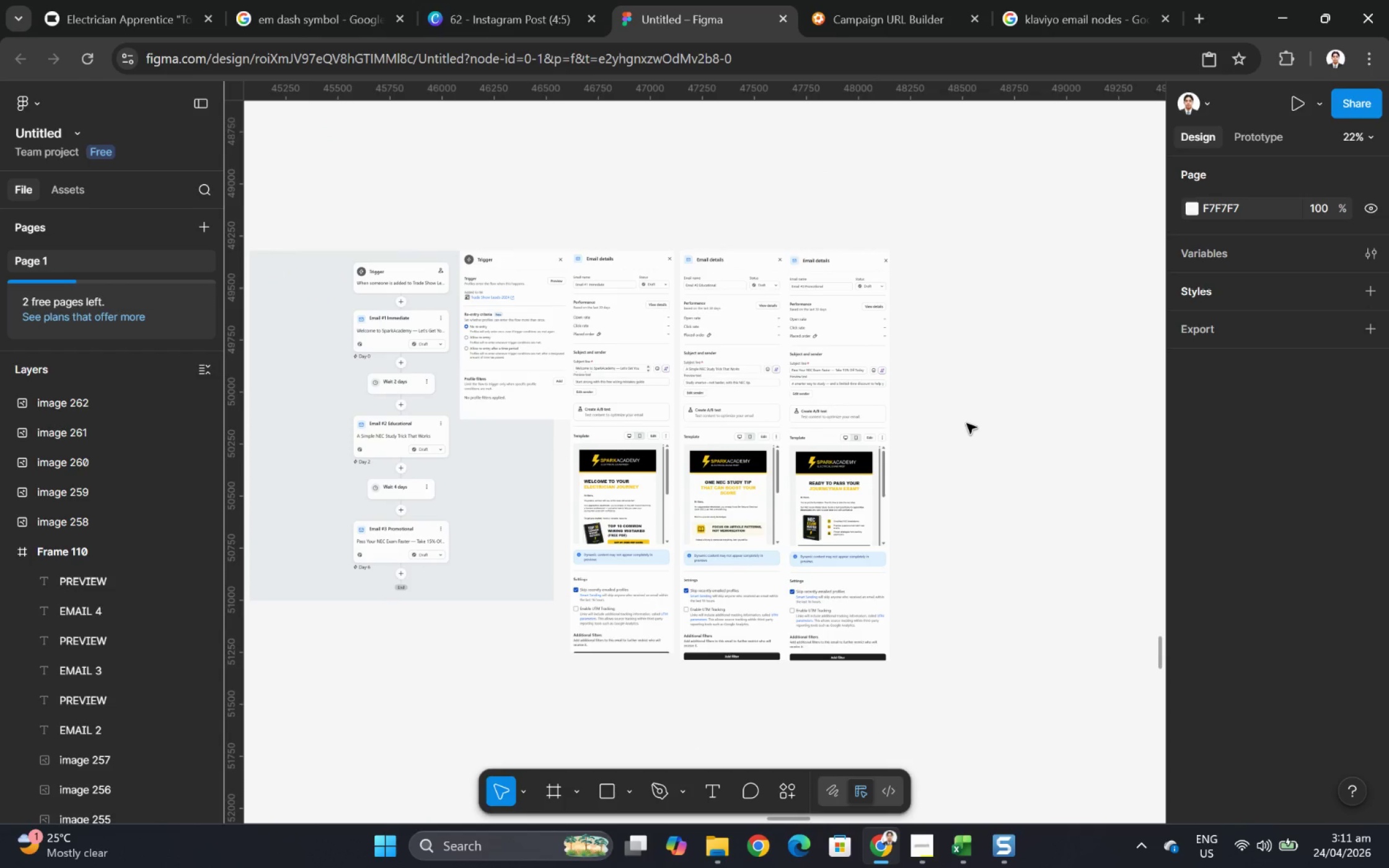 
scroll: coordinate [676, 454], scroll_direction: up, amount: 4.0
 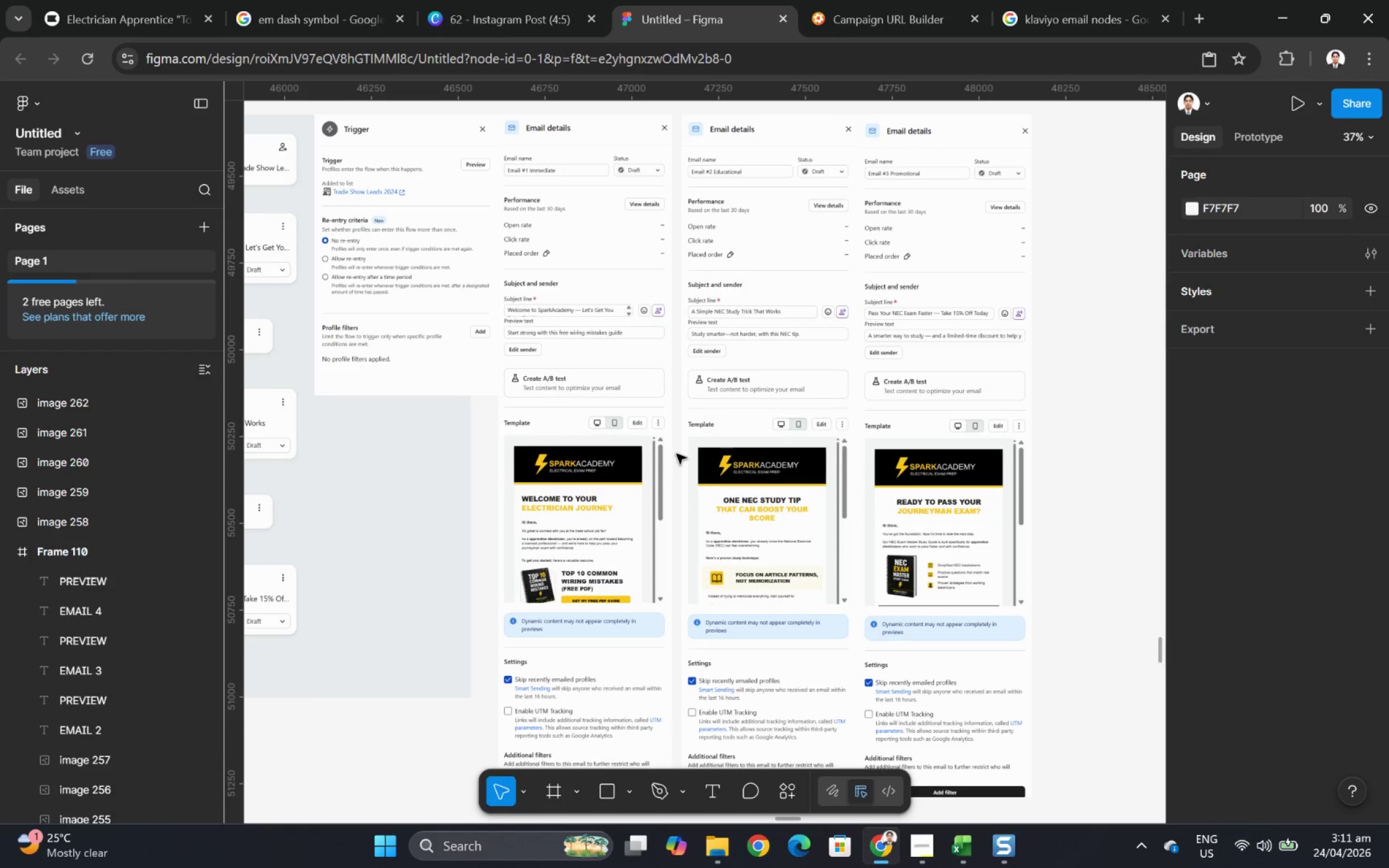 
scroll: coordinate [676, 454], scroll_direction: down, amount: 5.0
 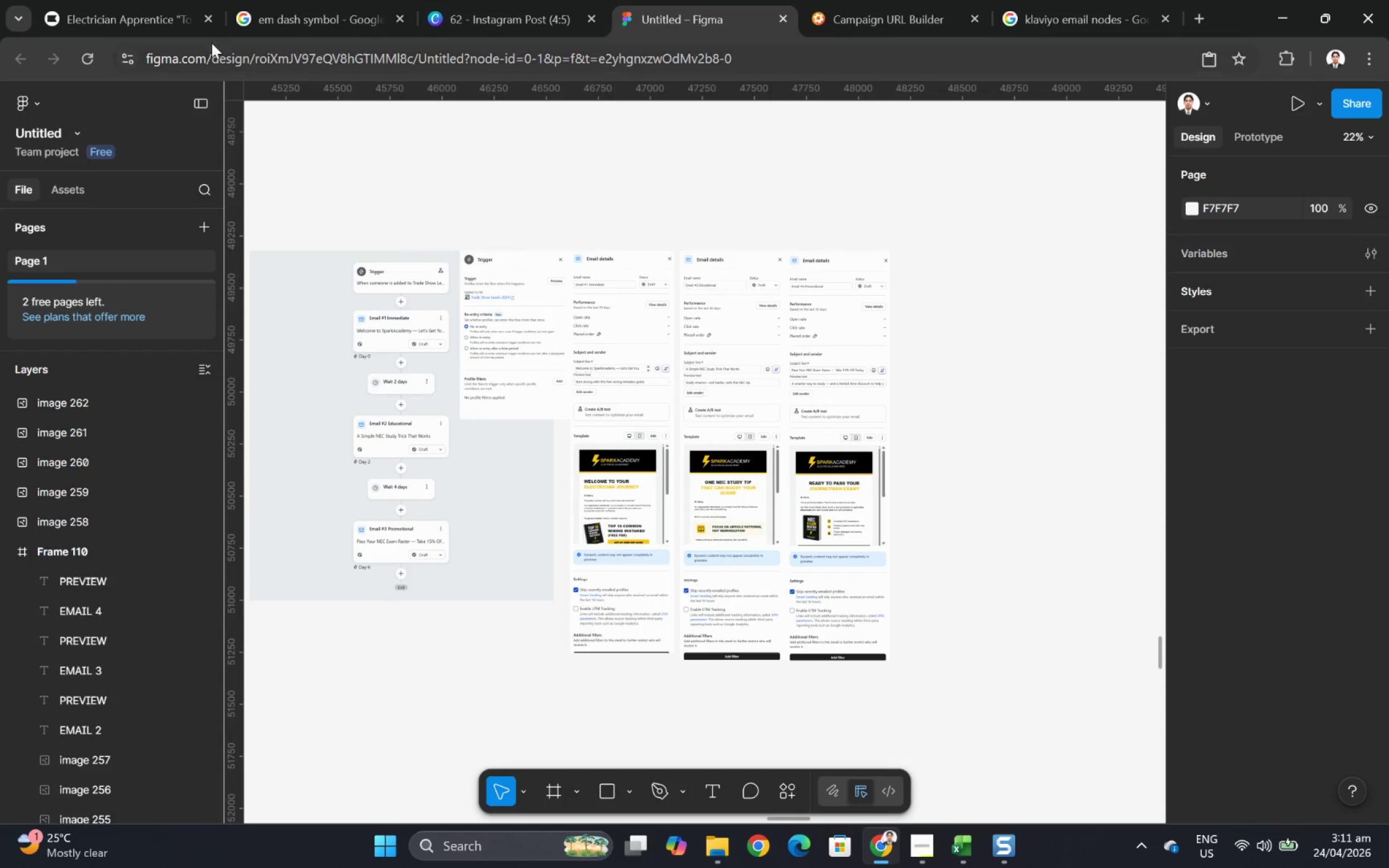 
left_click([112, 0])
 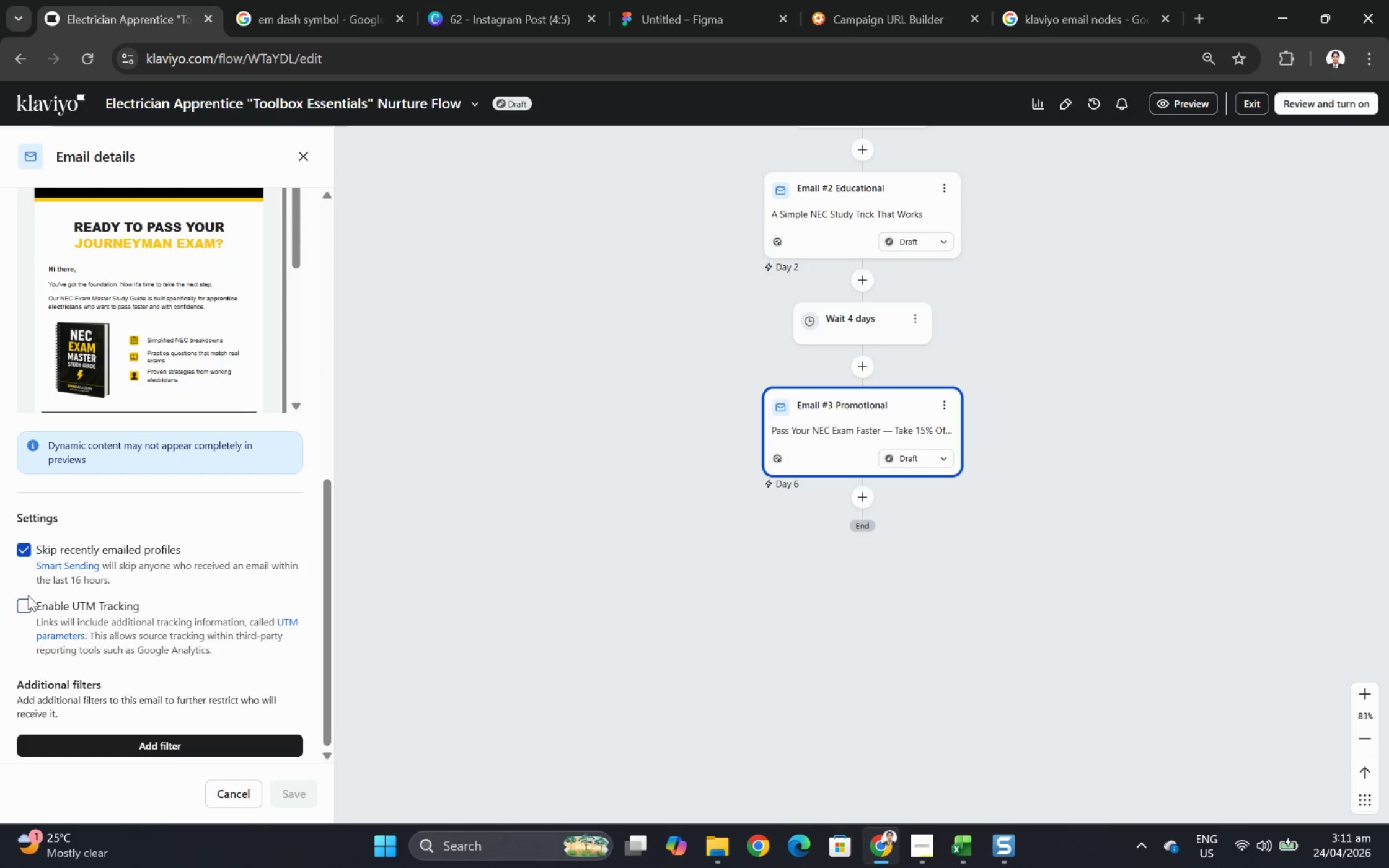 
left_click([30, 609])
 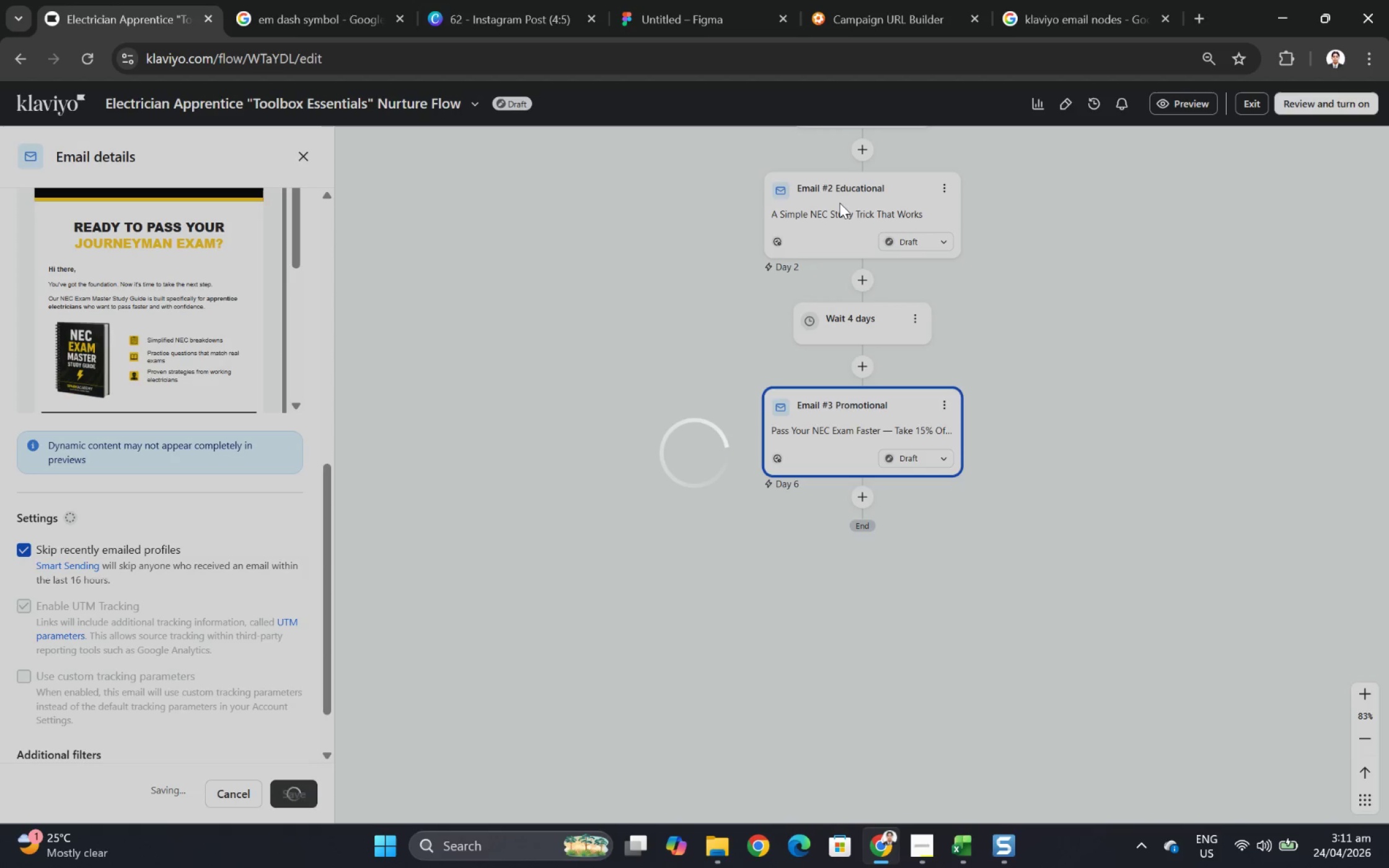 
left_click([839, 203])
 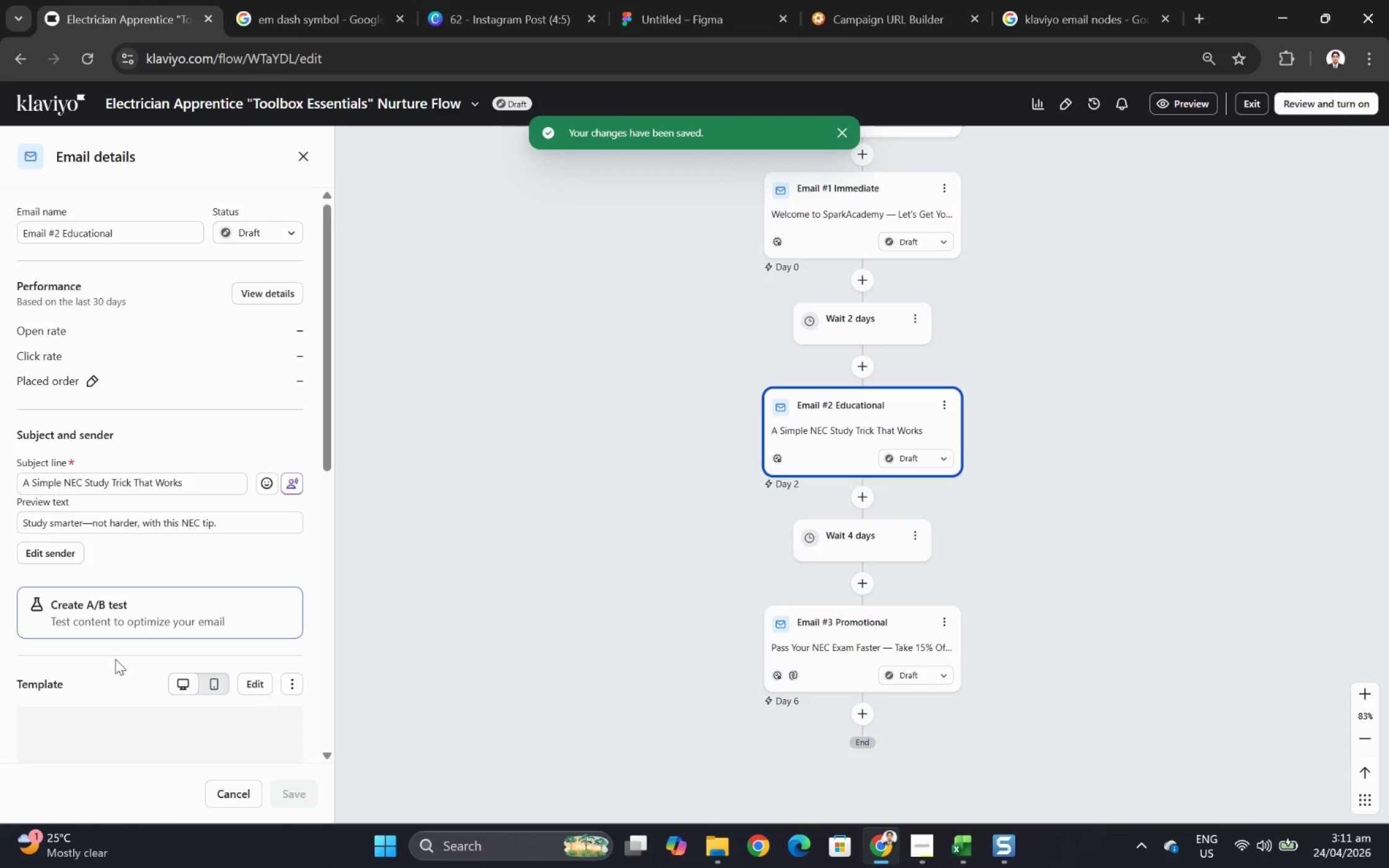 
scroll: coordinate [92, 682], scroll_direction: down, amount: 7.0
 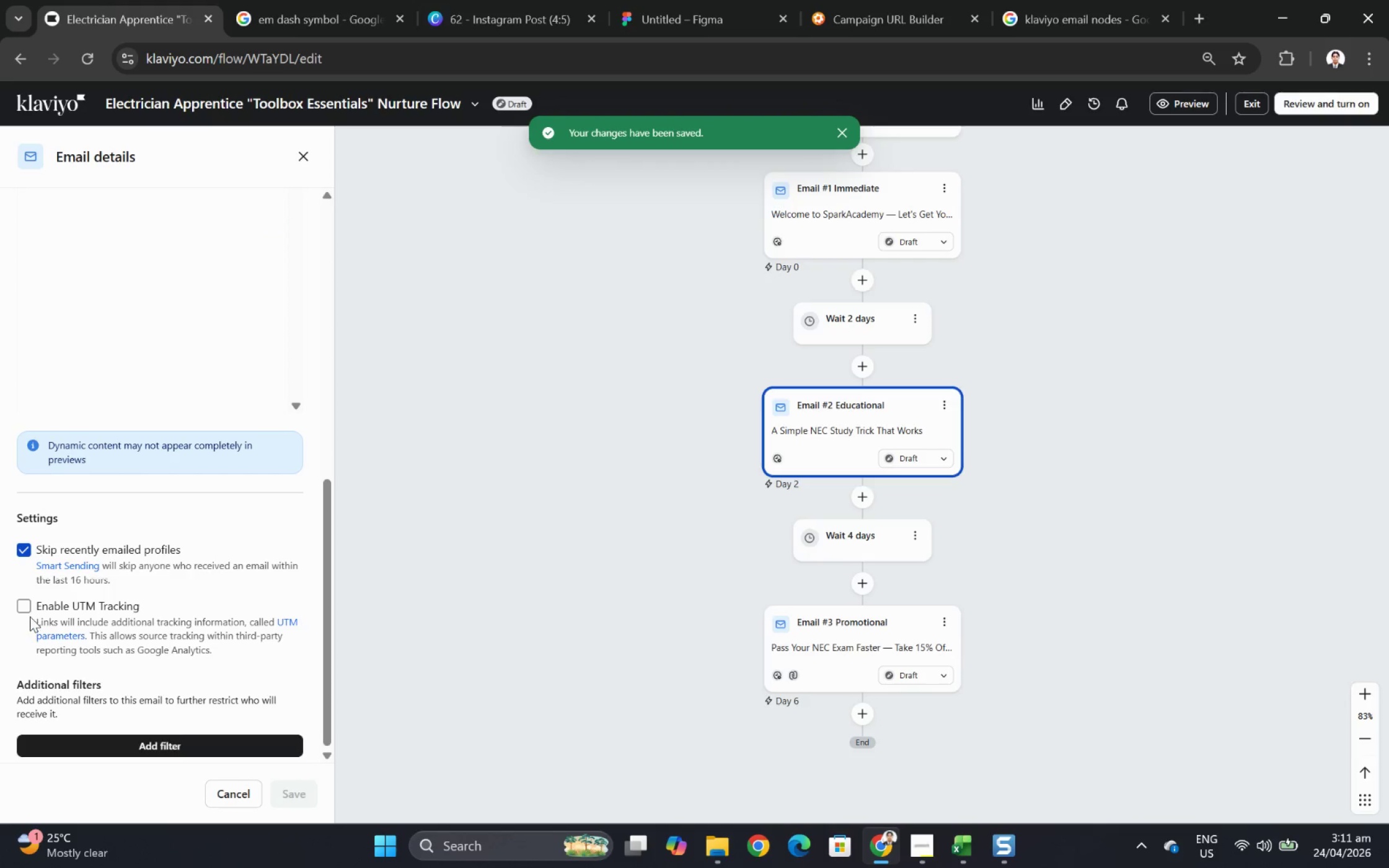 
left_click([25, 605])
 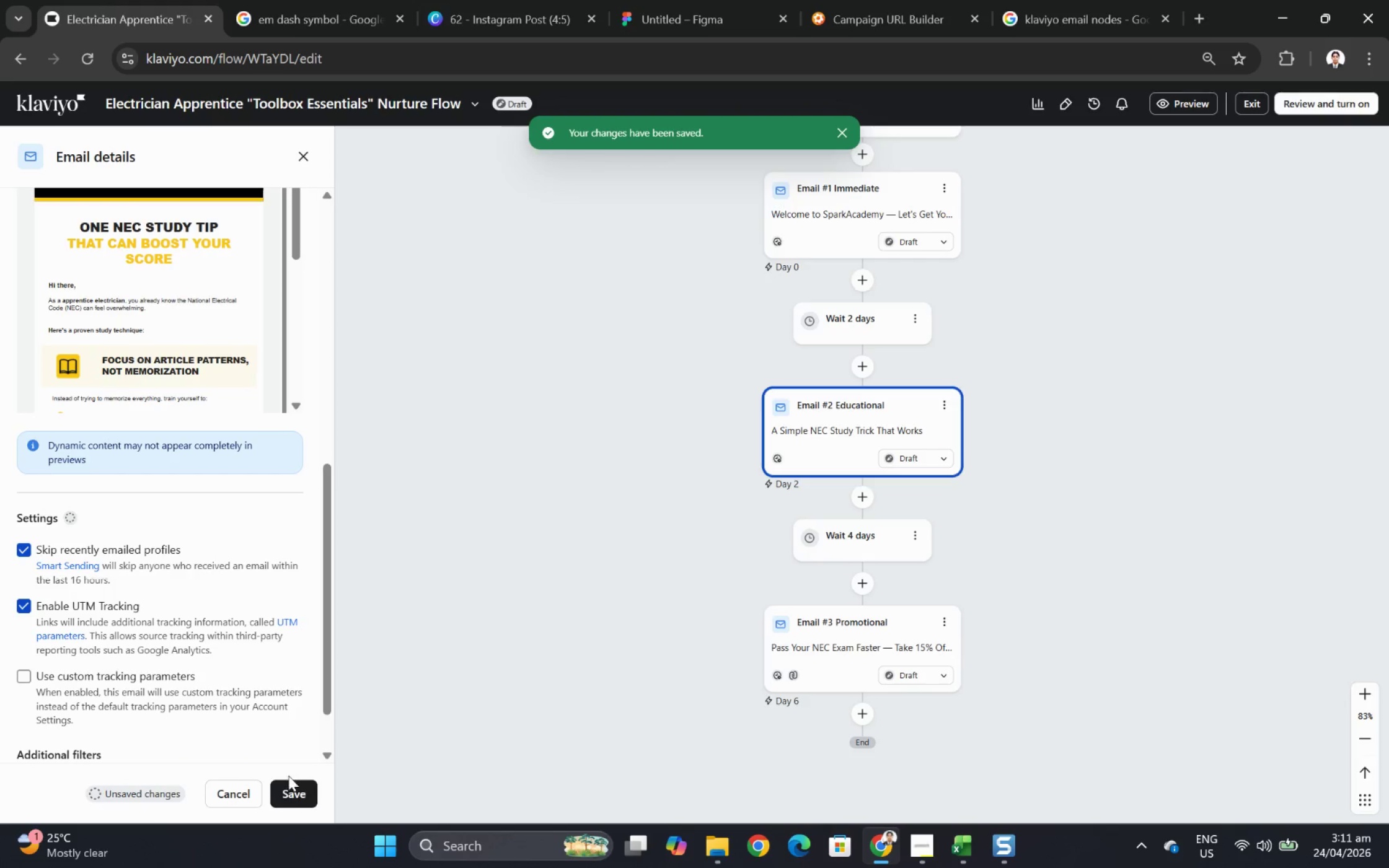 
left_click([293, 791])
 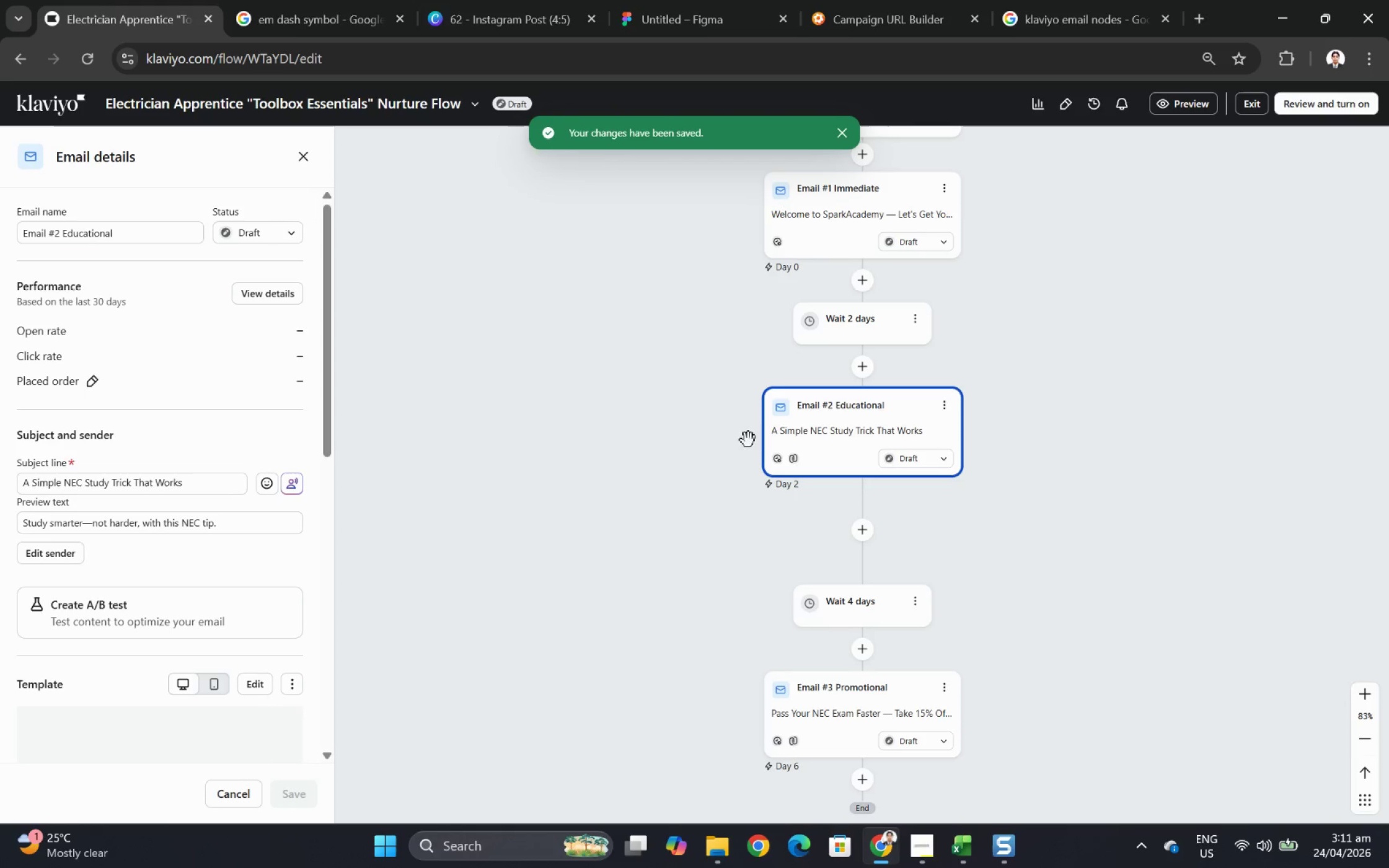 
scroll: coordinate [832, 439], scroll_direction: up, amount: 4.0
 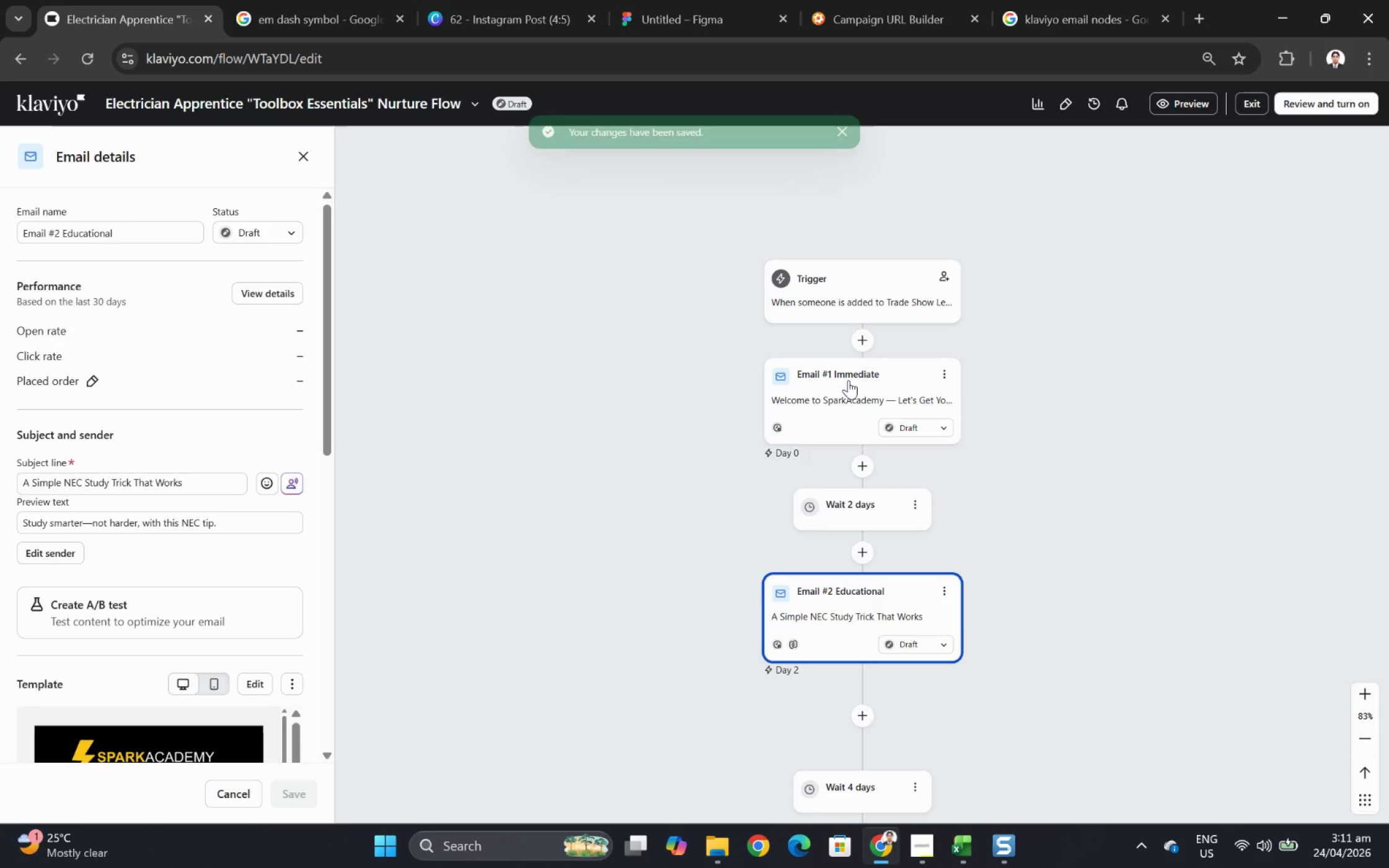 
left_click([848, 383])
 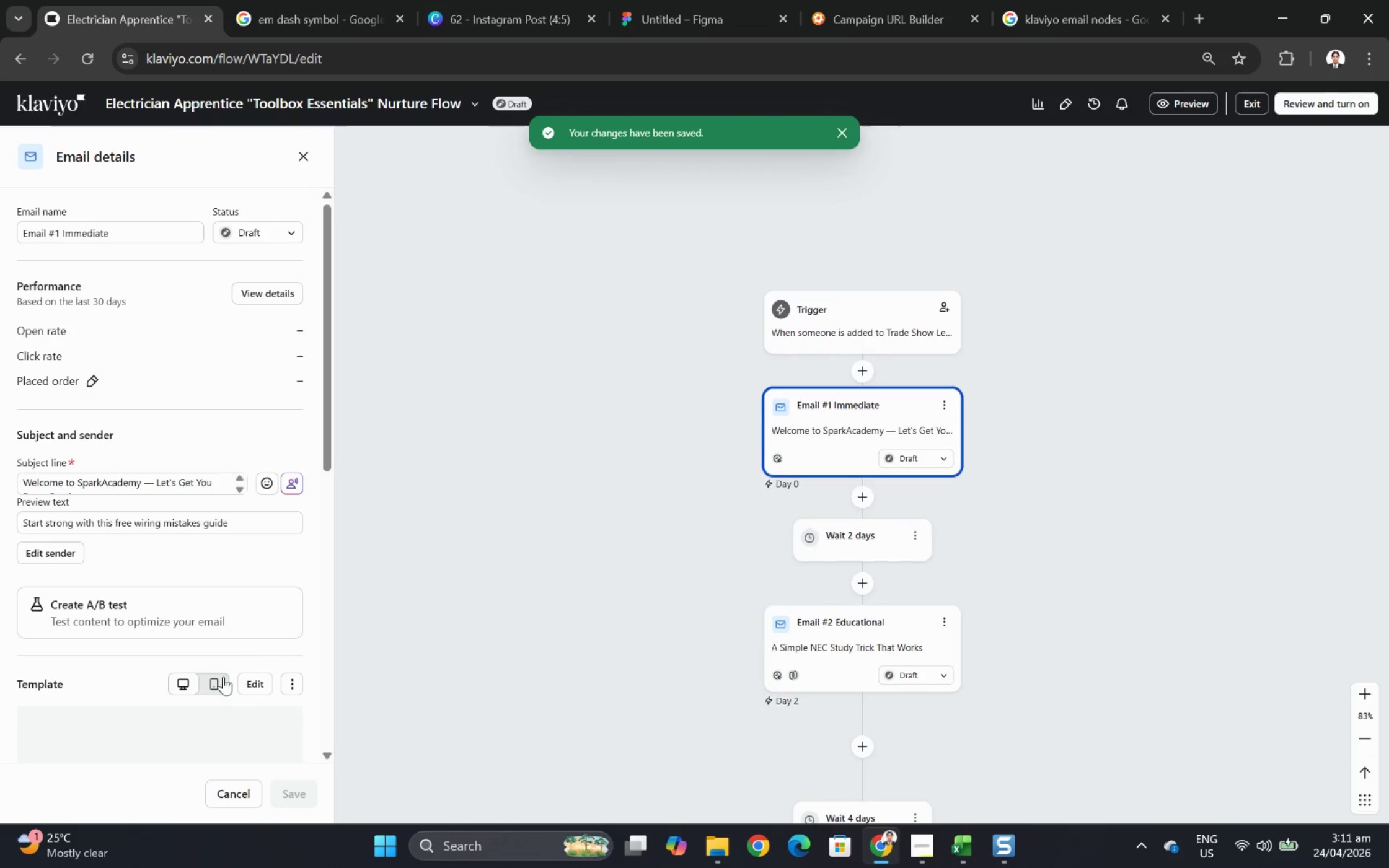 
scroll: coordinate [285, 734], scroll_direction: down, amount: 9.0
 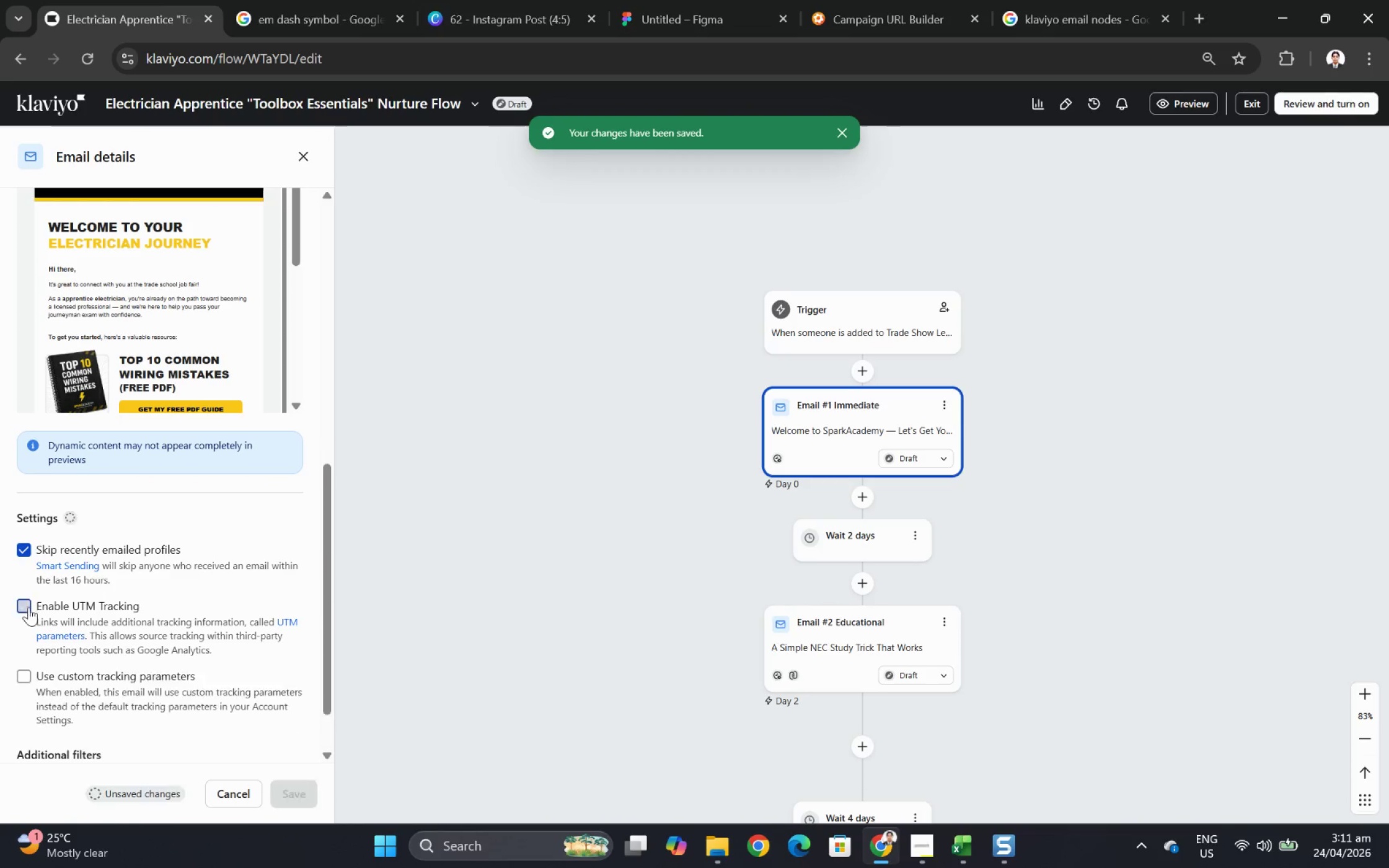 
left_click([296, 792])
 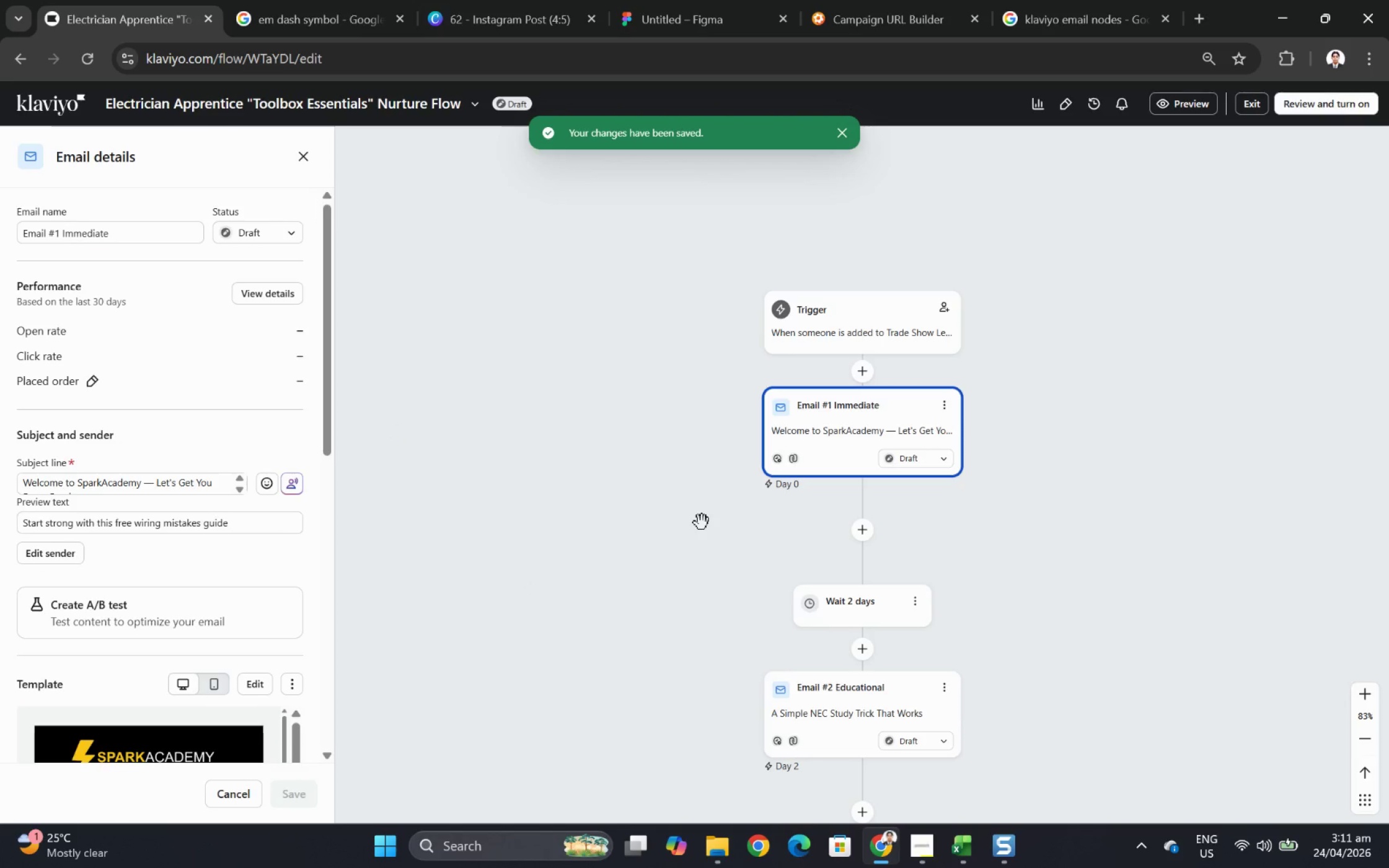 
wait(6.31)
 